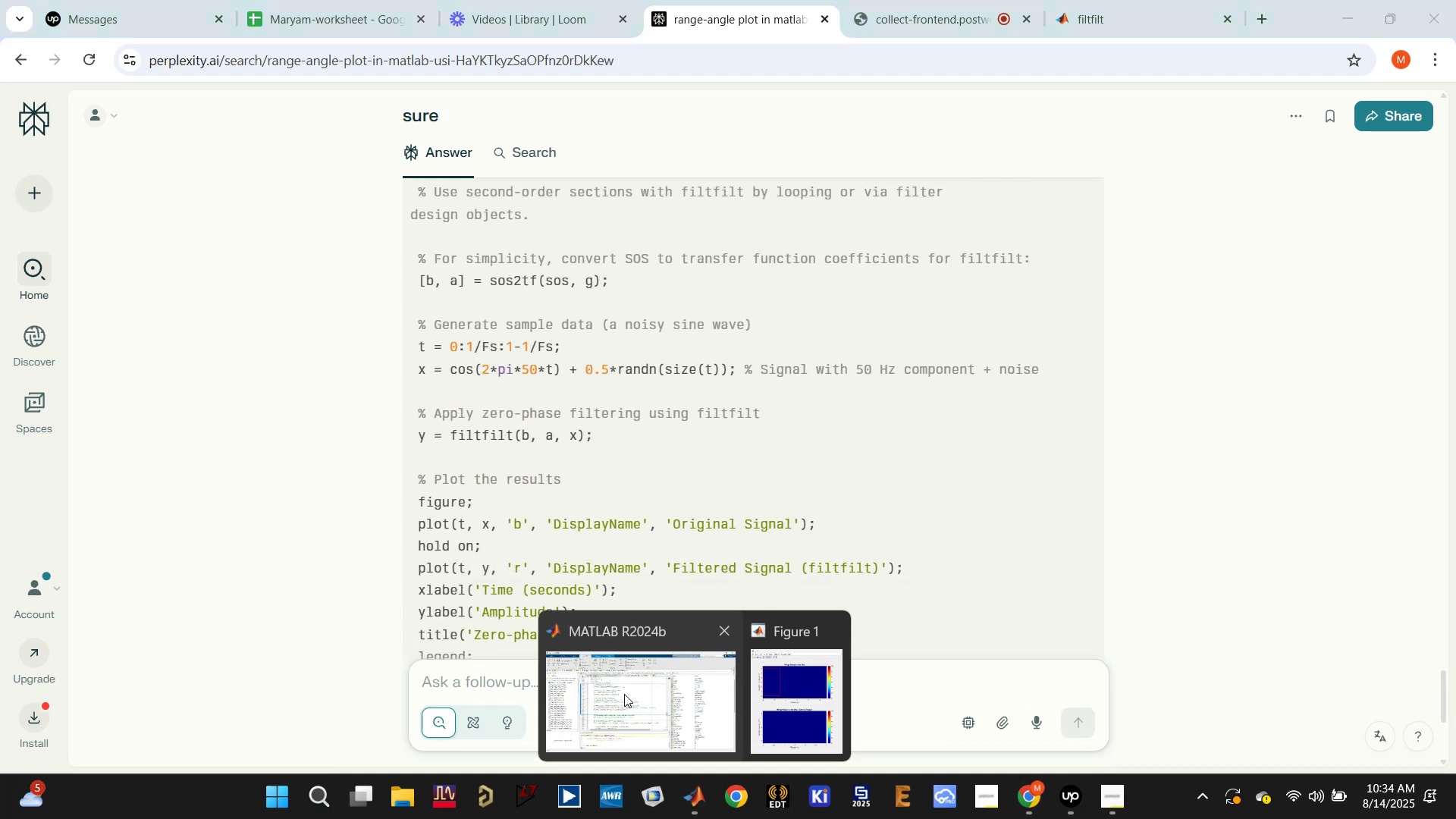 
left_click([624, 694])
 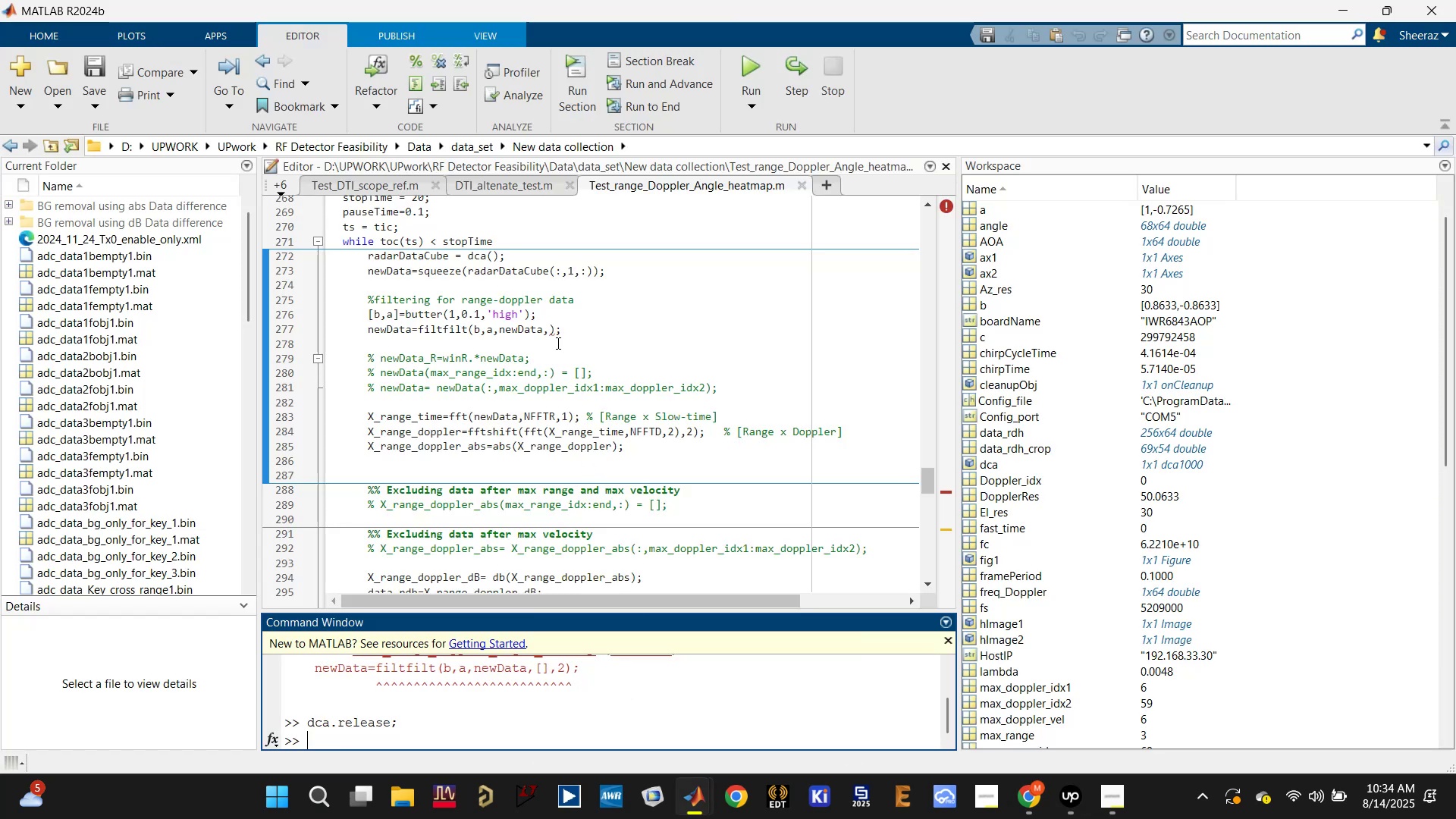 
left_click([549, 329])
 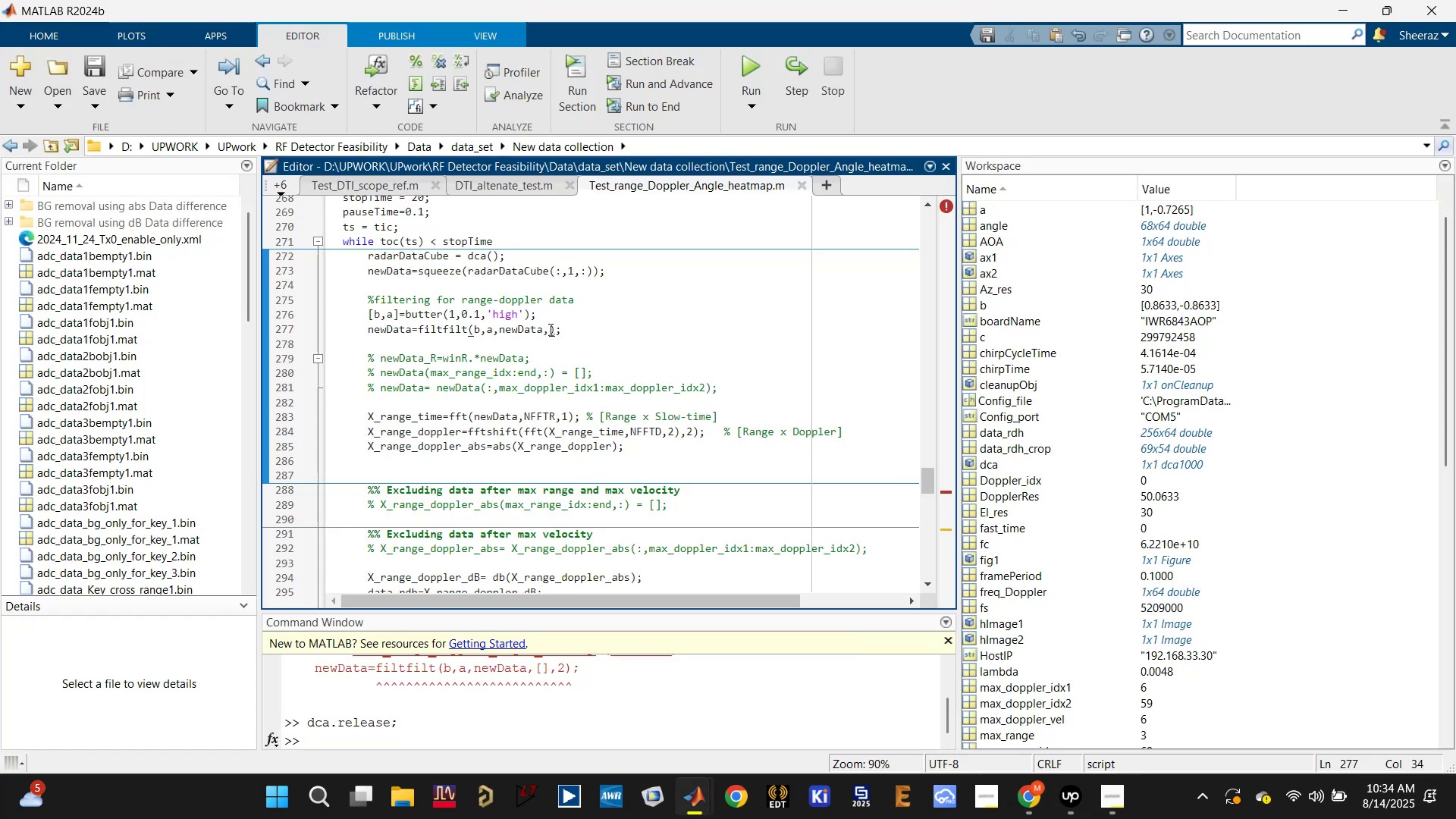 
key(Backspace)
 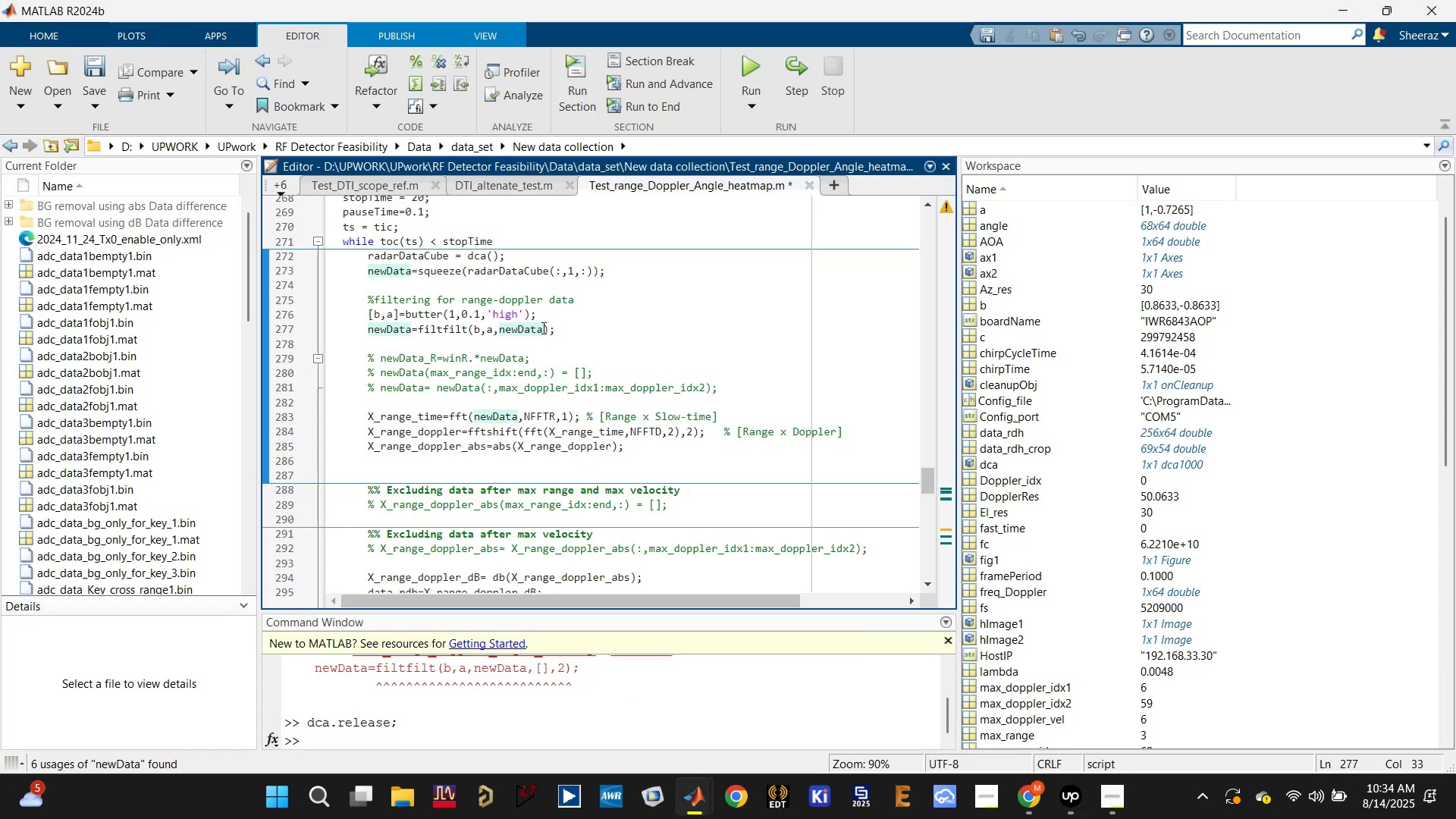 
key(Control+S)
 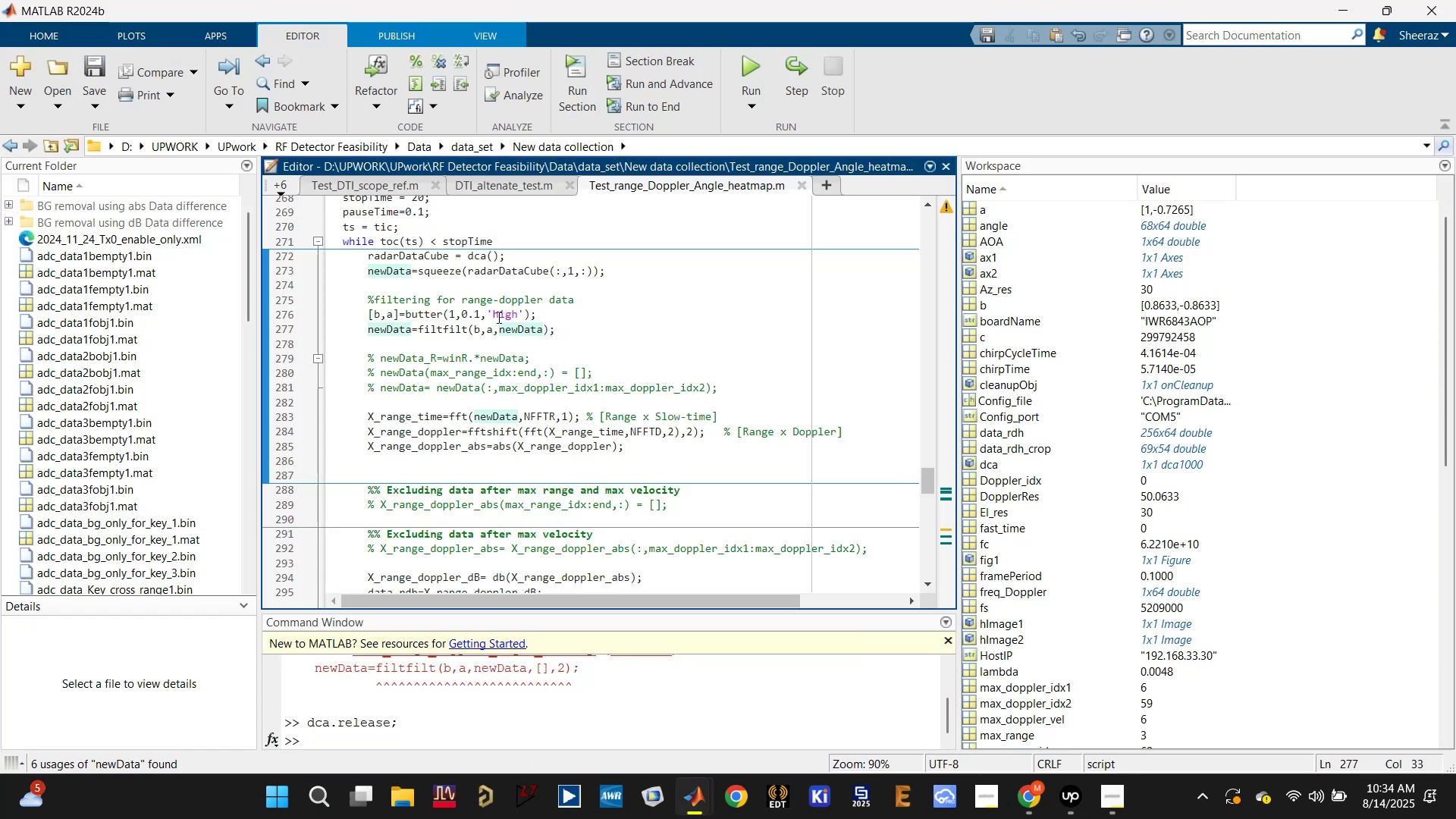 
left_click([497, 317])
 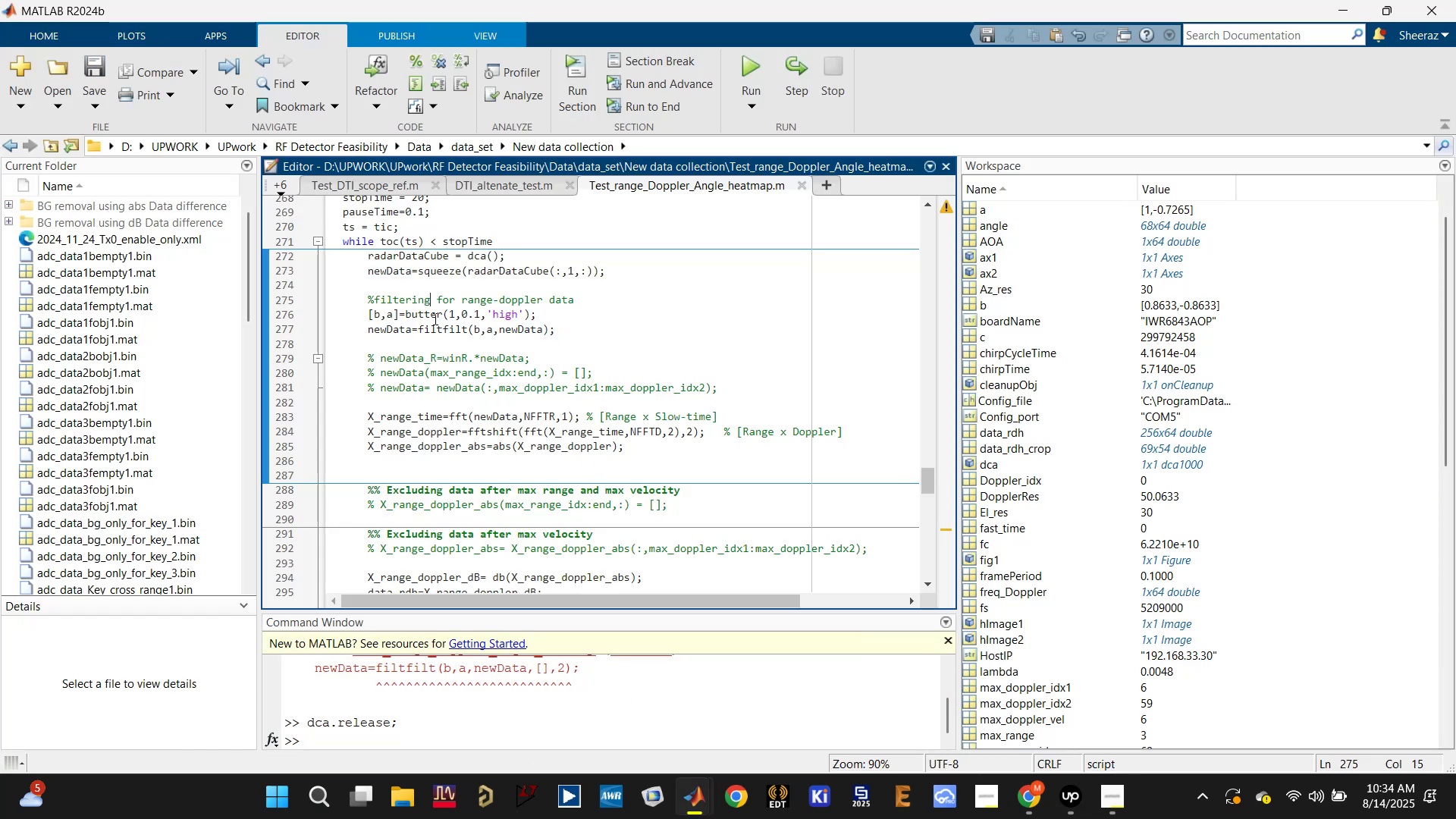 
double_click([462, 318])
 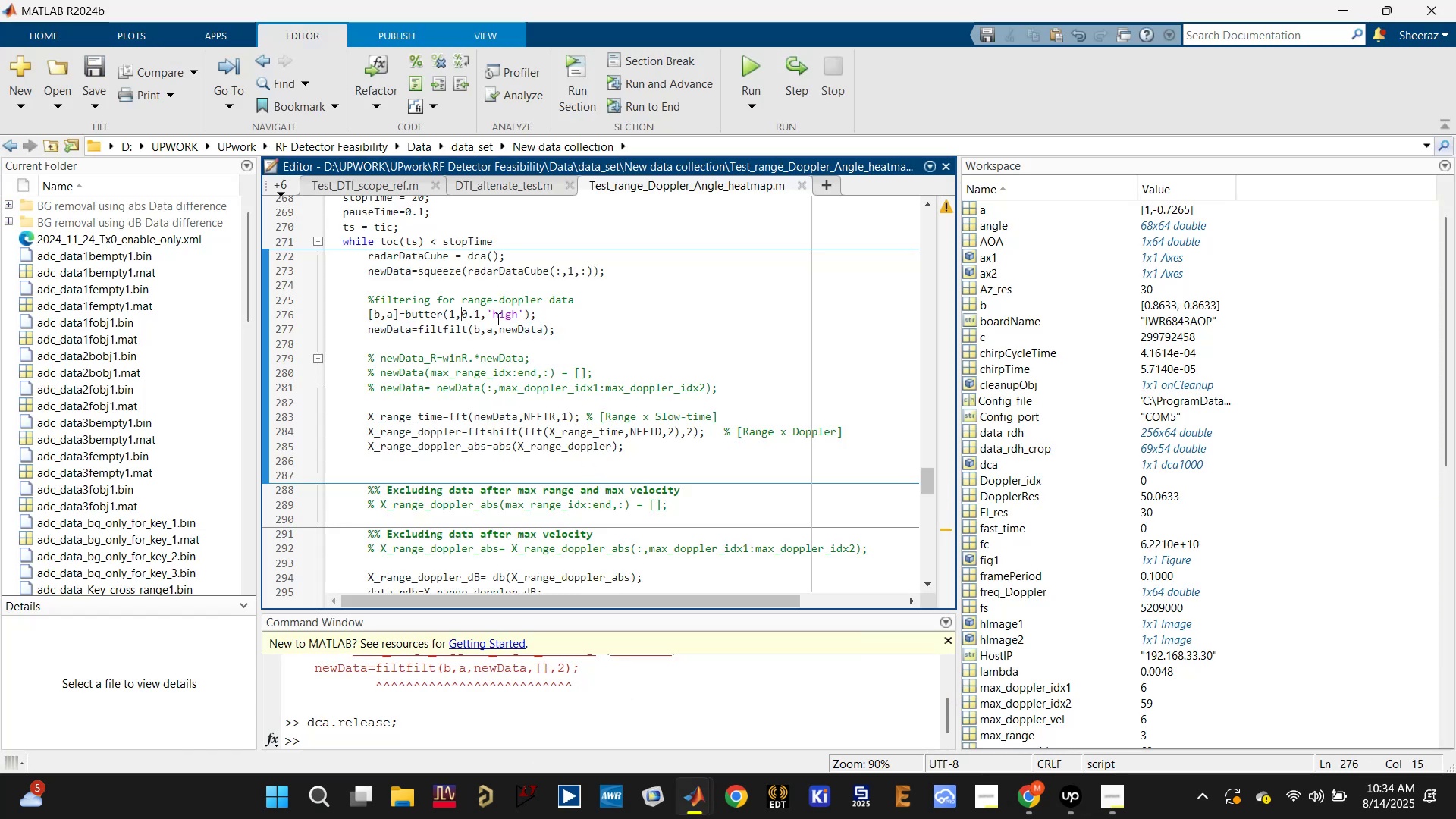 
triple_click([497, 318])
 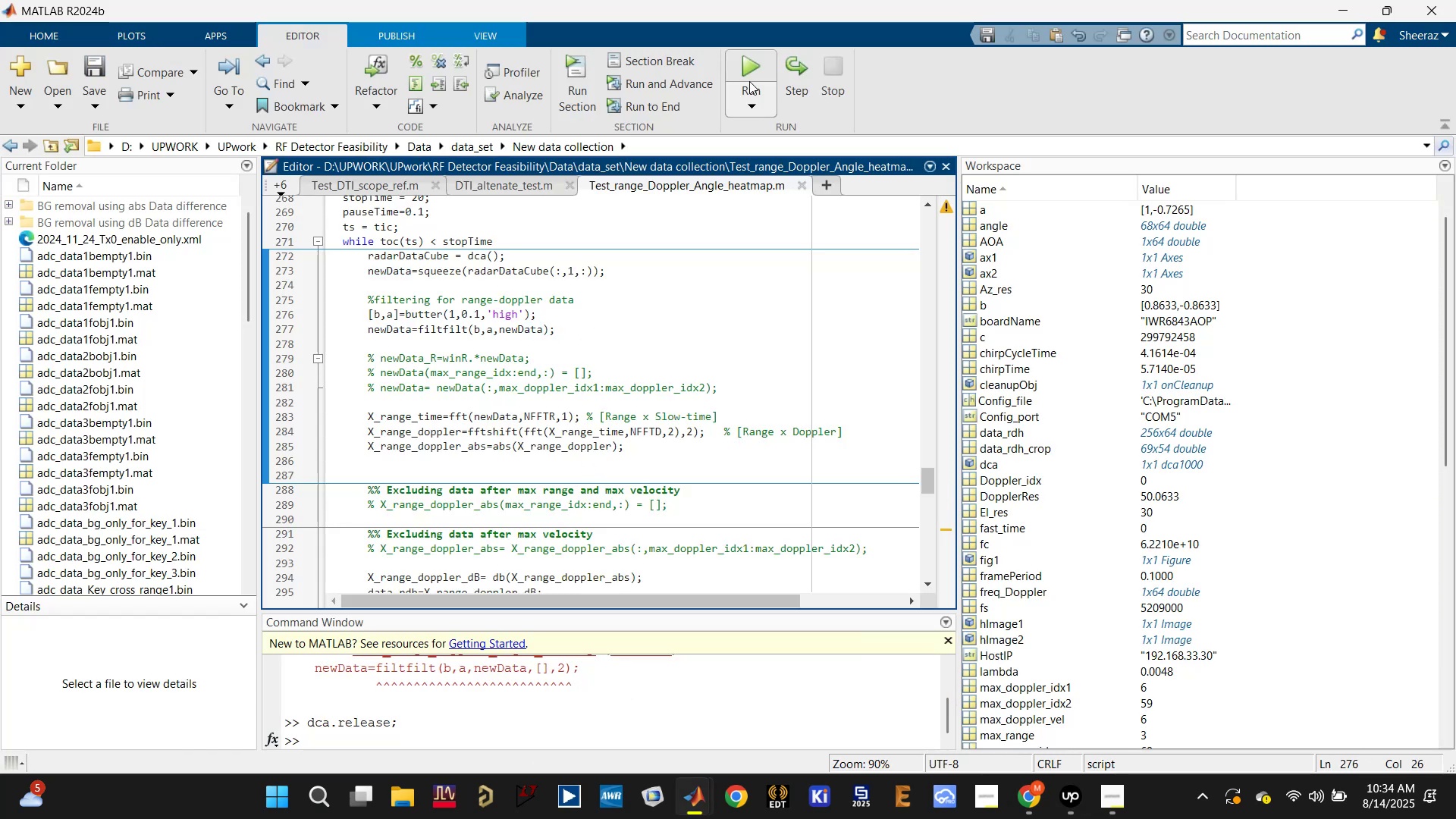 
left_click([752, 70])
 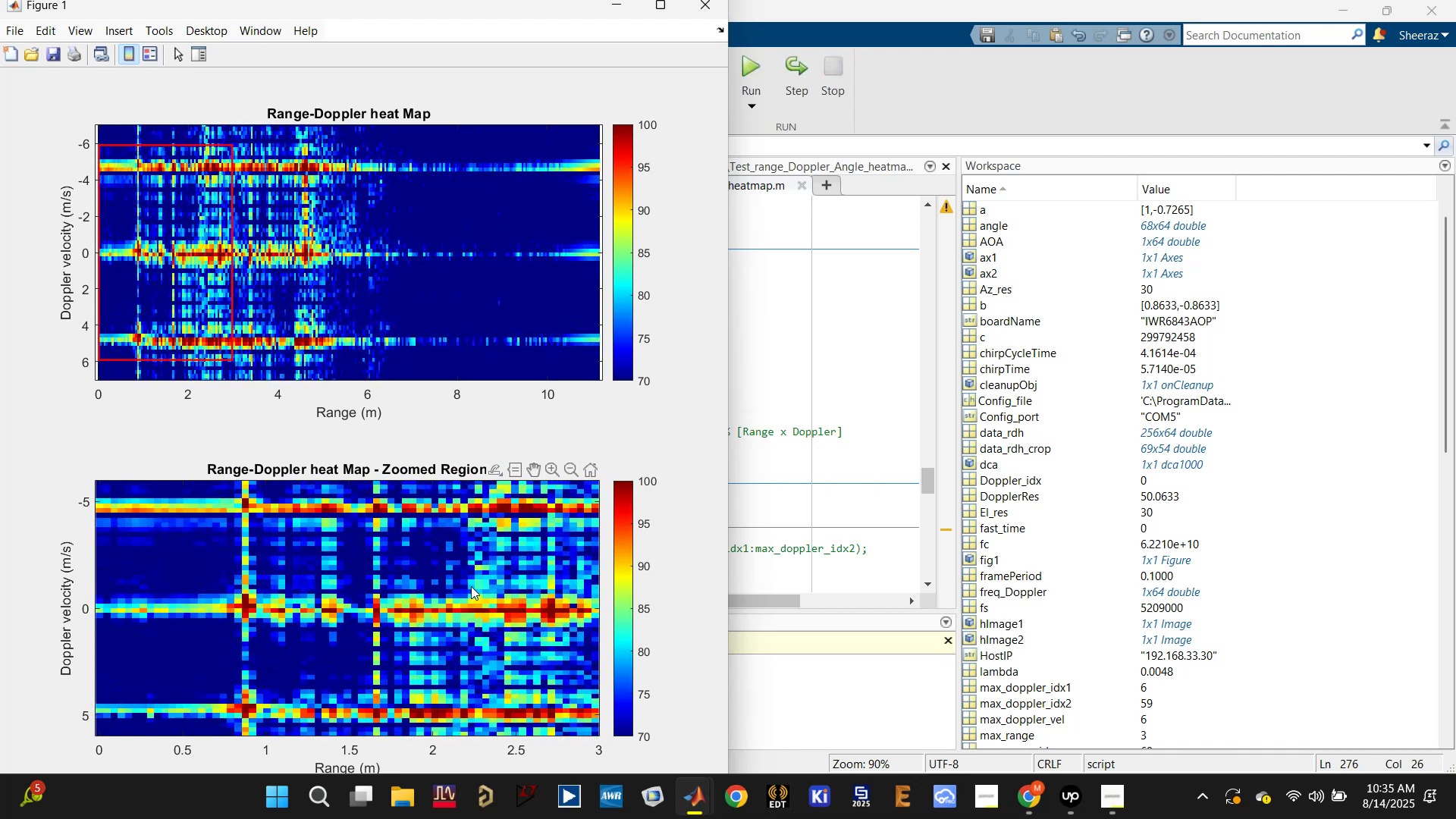 
wait(42.32)
 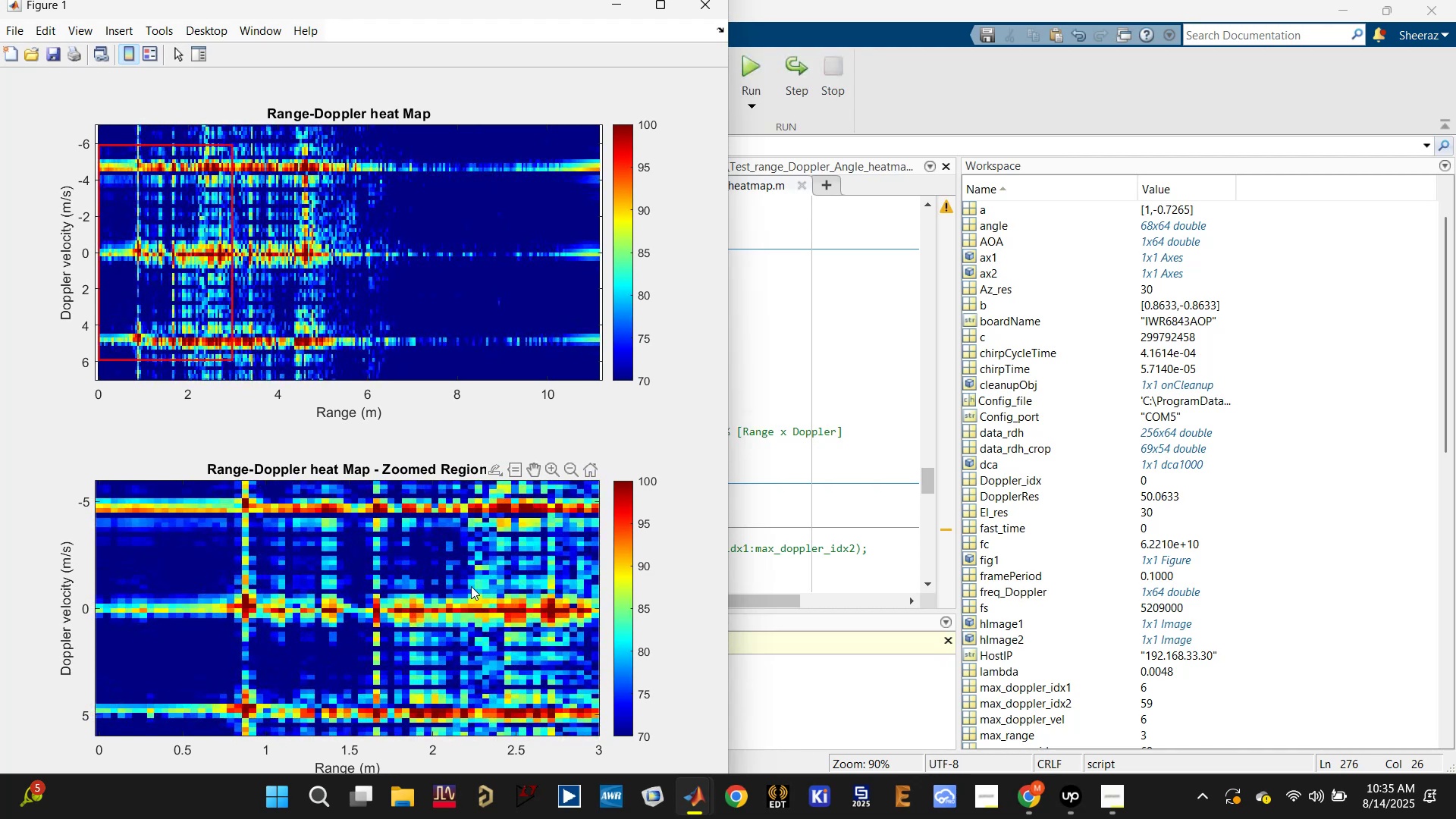 
left_click([789, 419])
 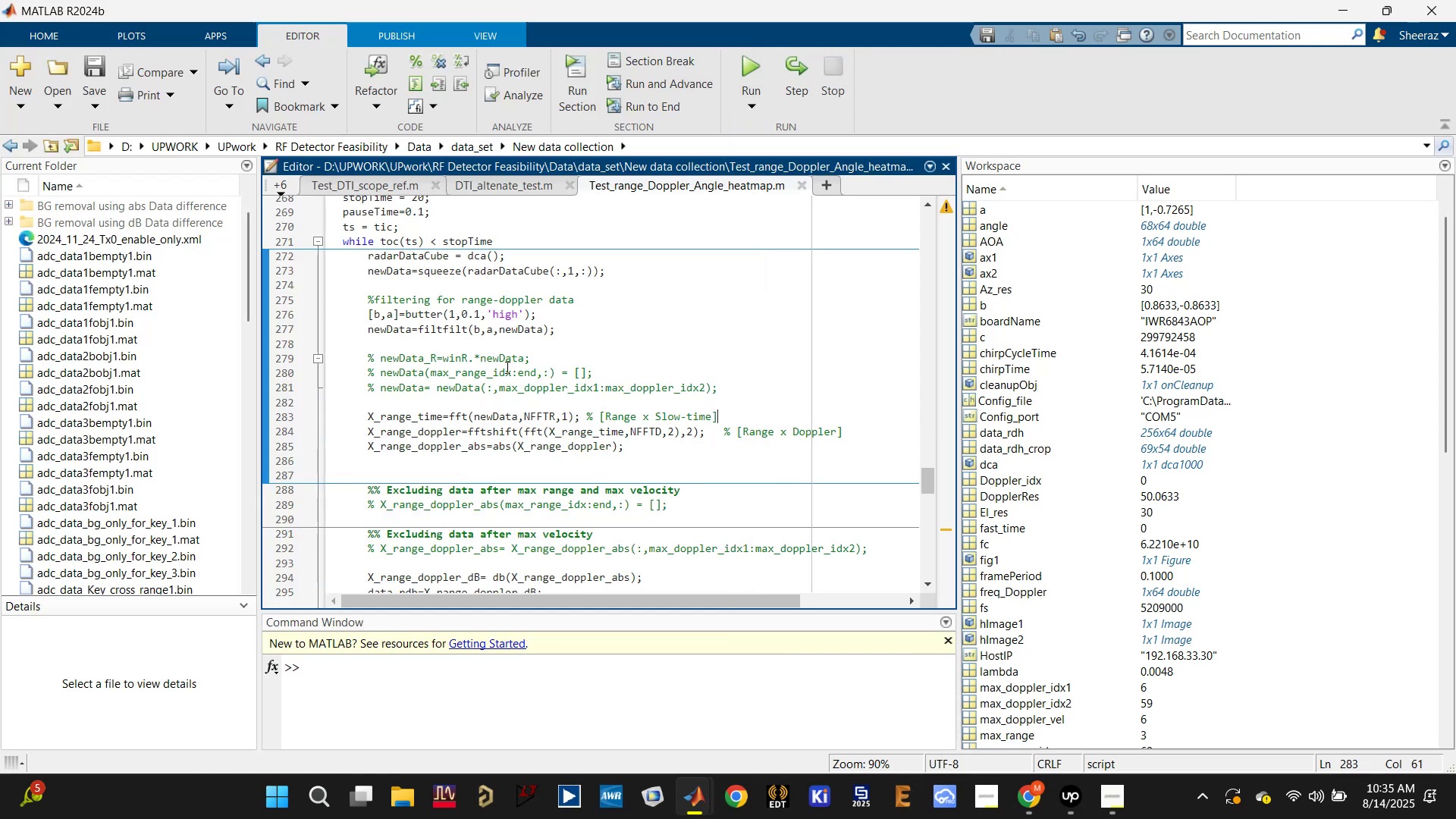 
left_click([523, 335])
 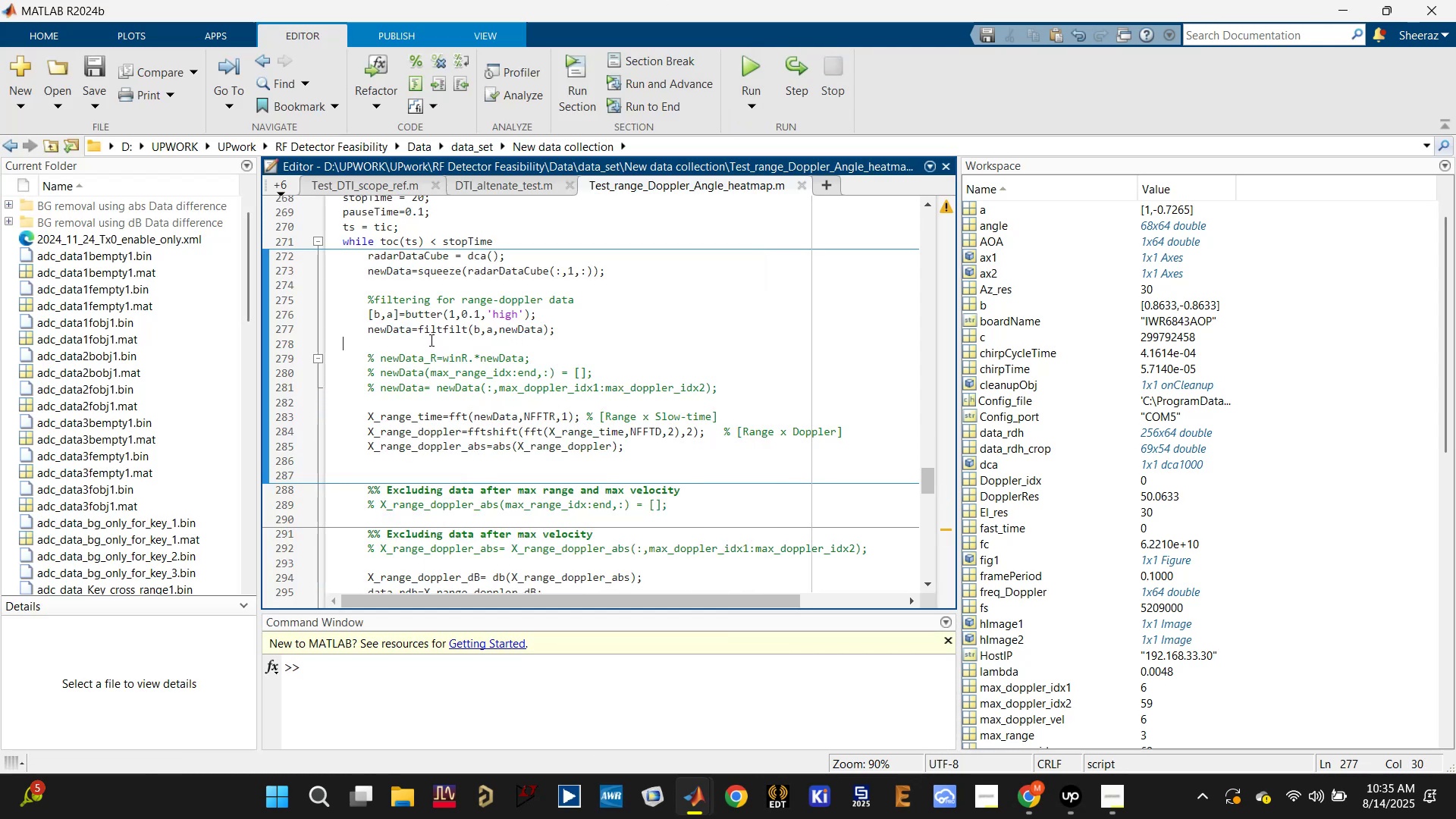 
left_click([397, 330])
 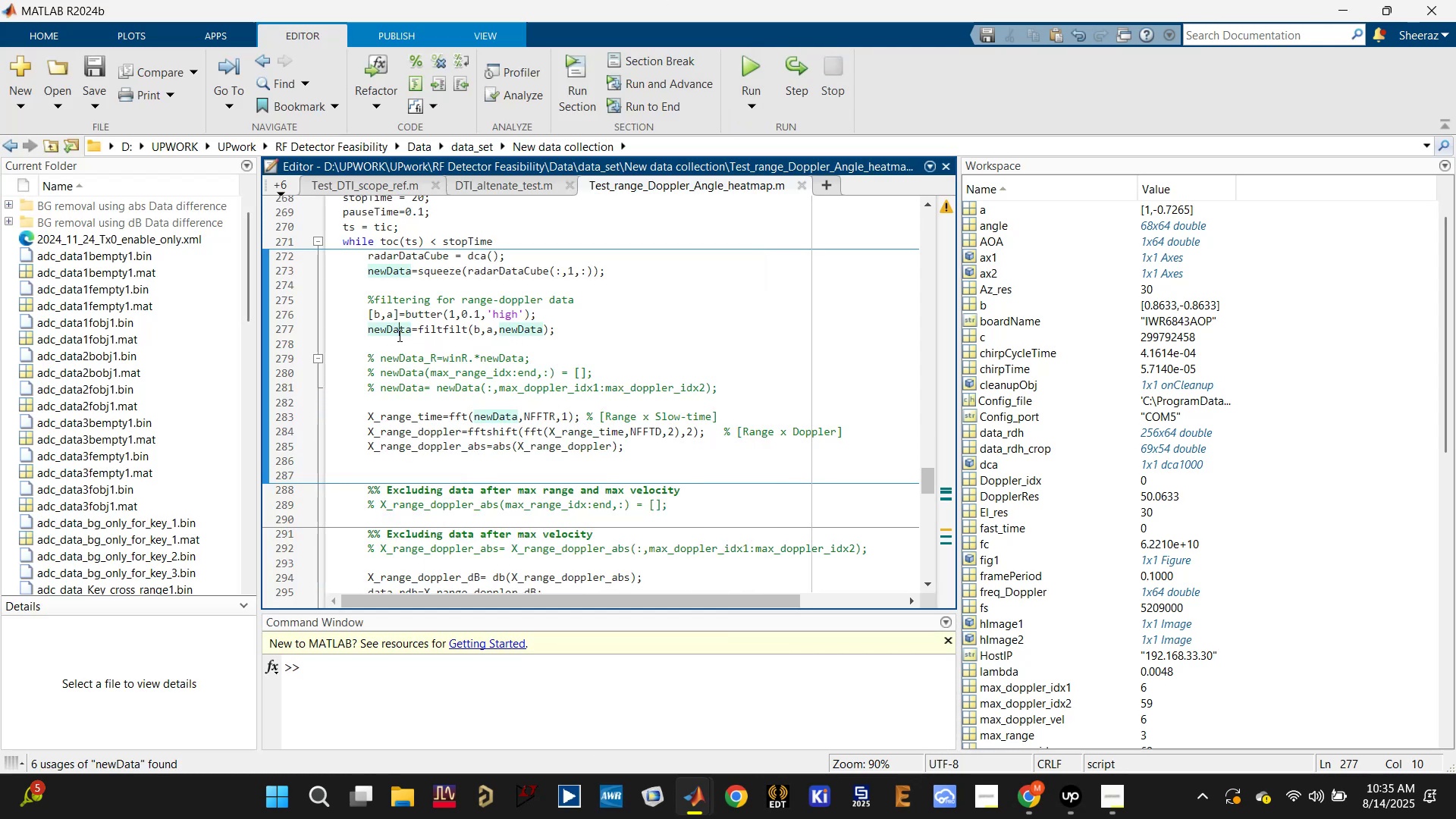 
left_click_drag(start_coordinate=[398, 335], to_coordinate=[369, 307])
 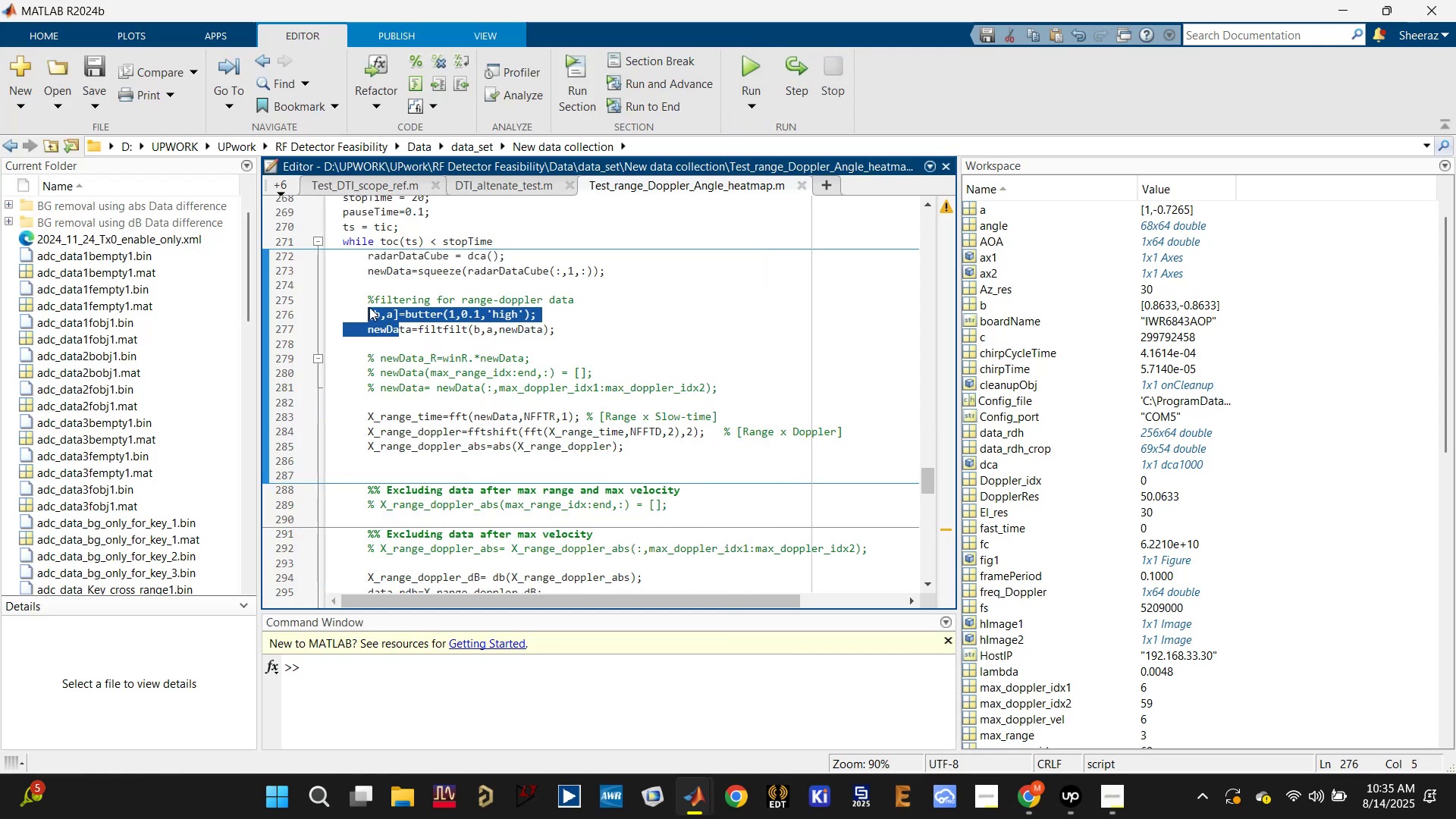 
key(Control+R)
 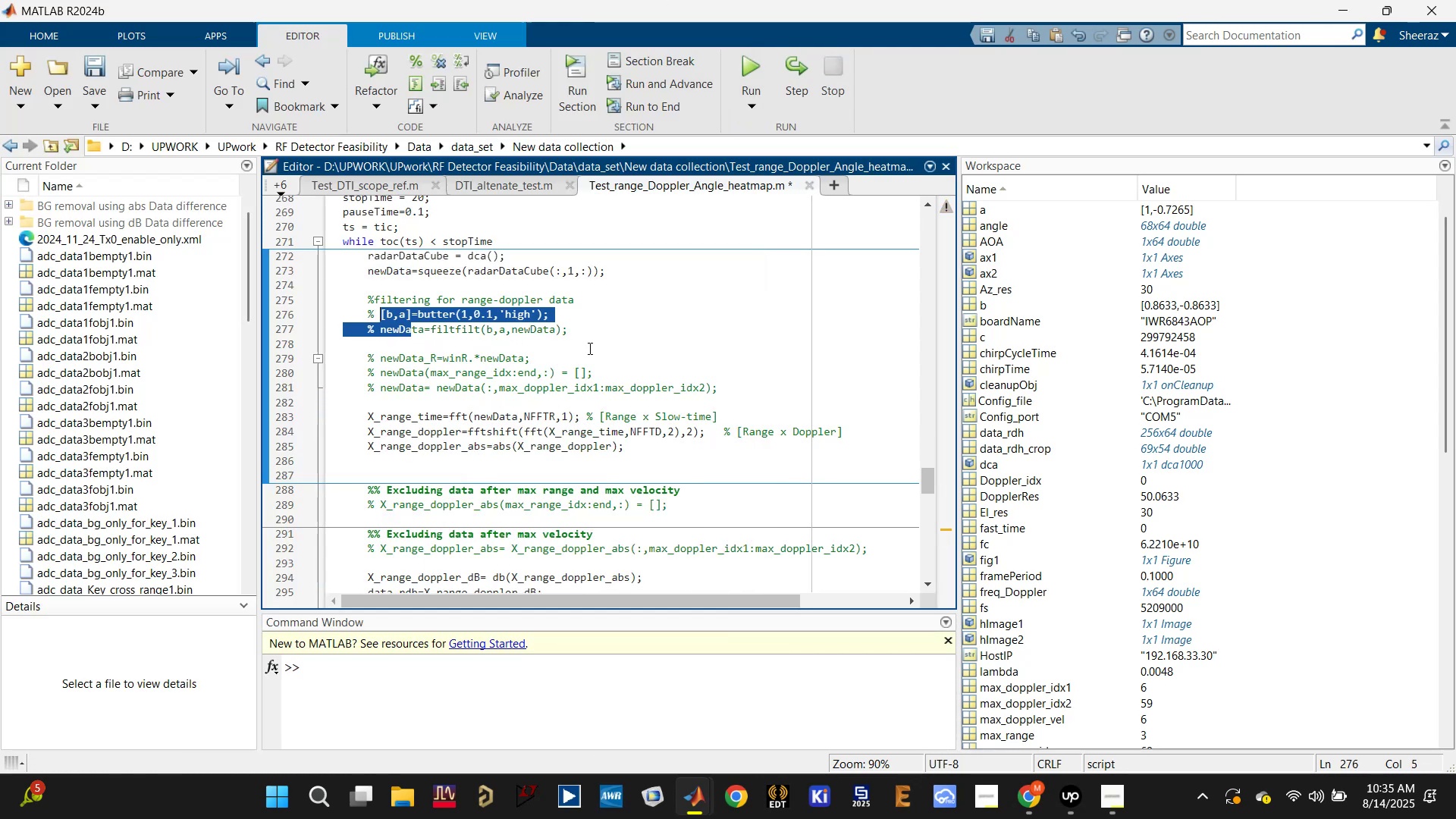 
key(Control+S)
 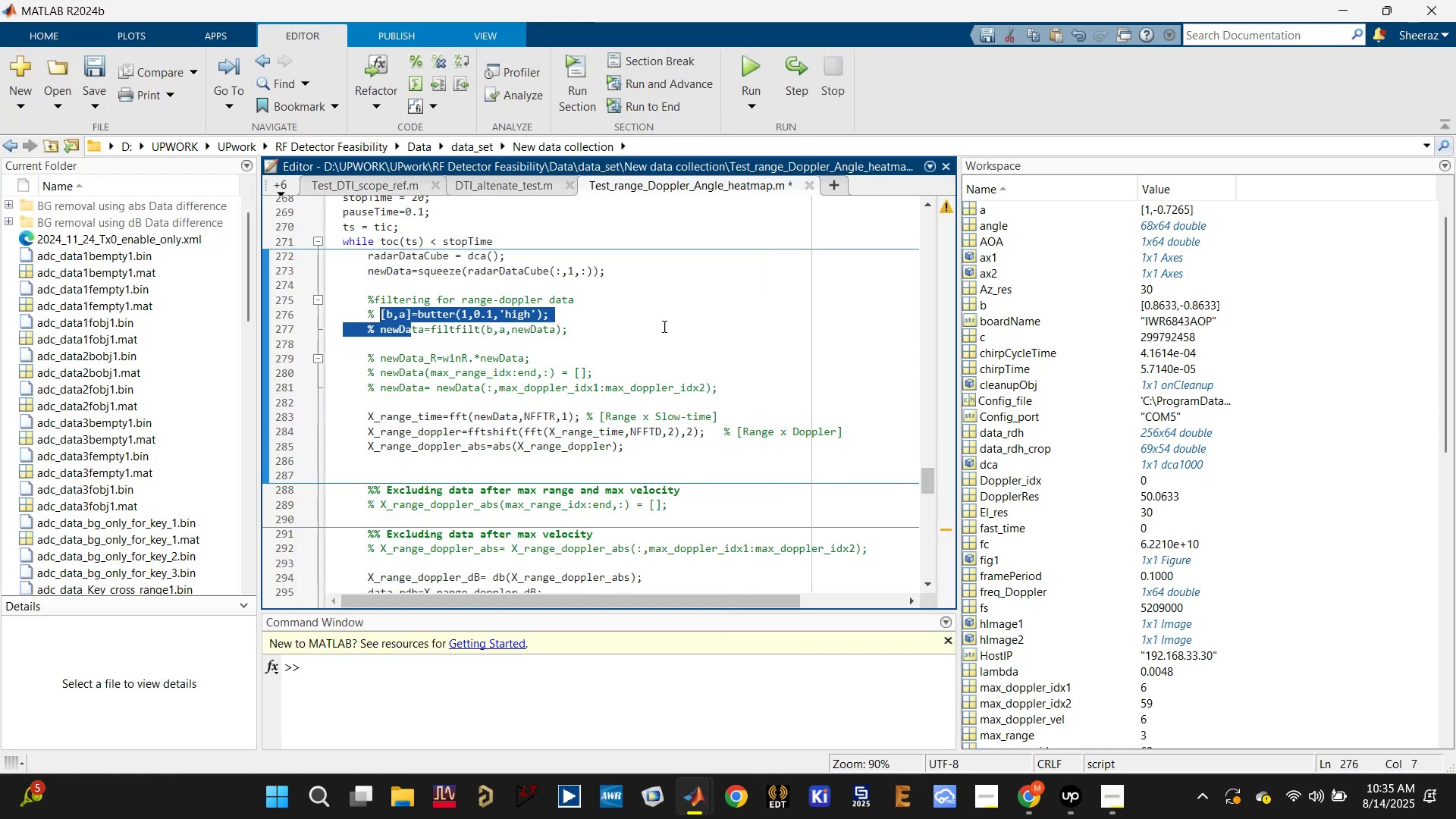 
key(Control+S)
 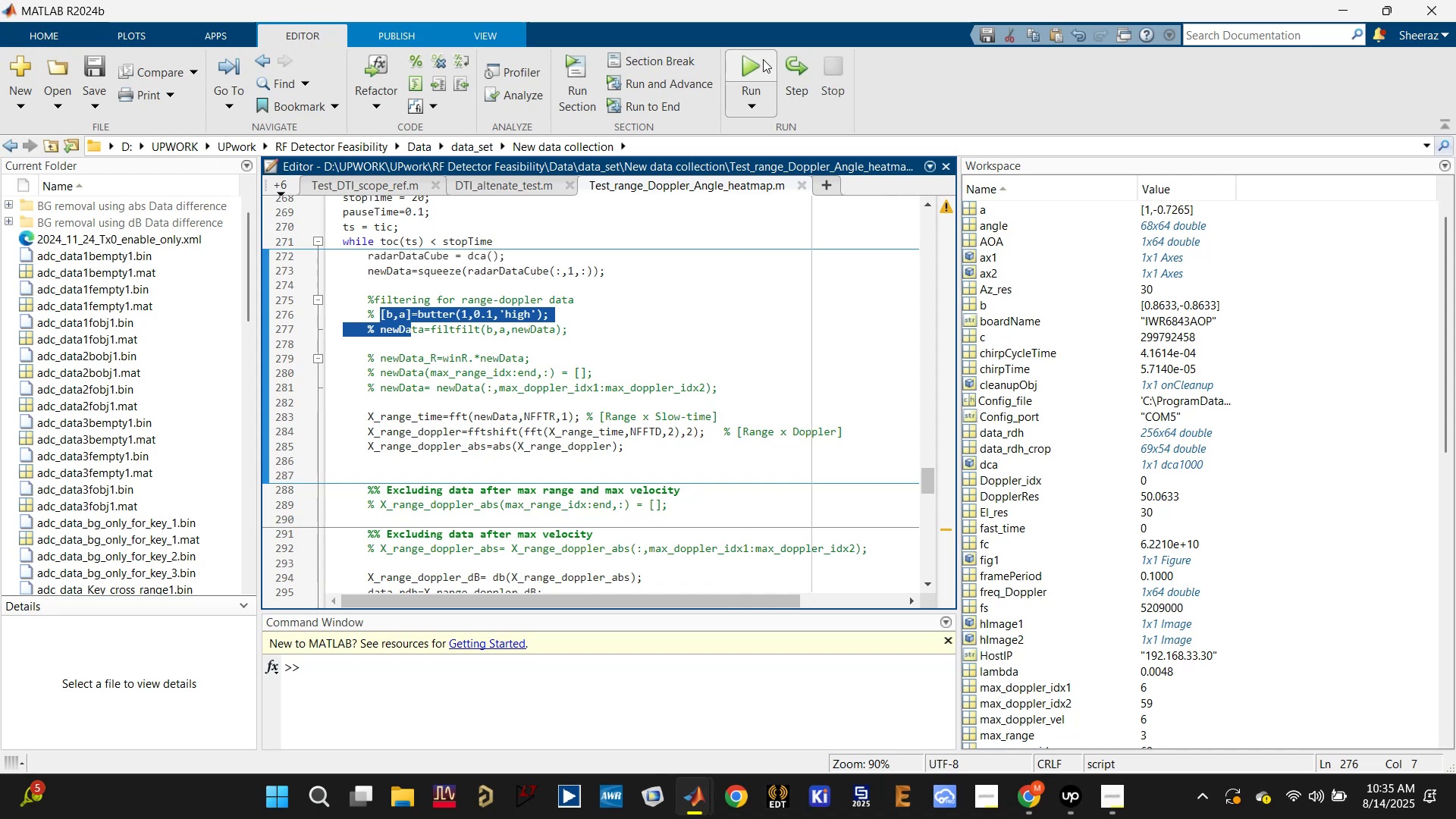 
left_click([755, 73])
 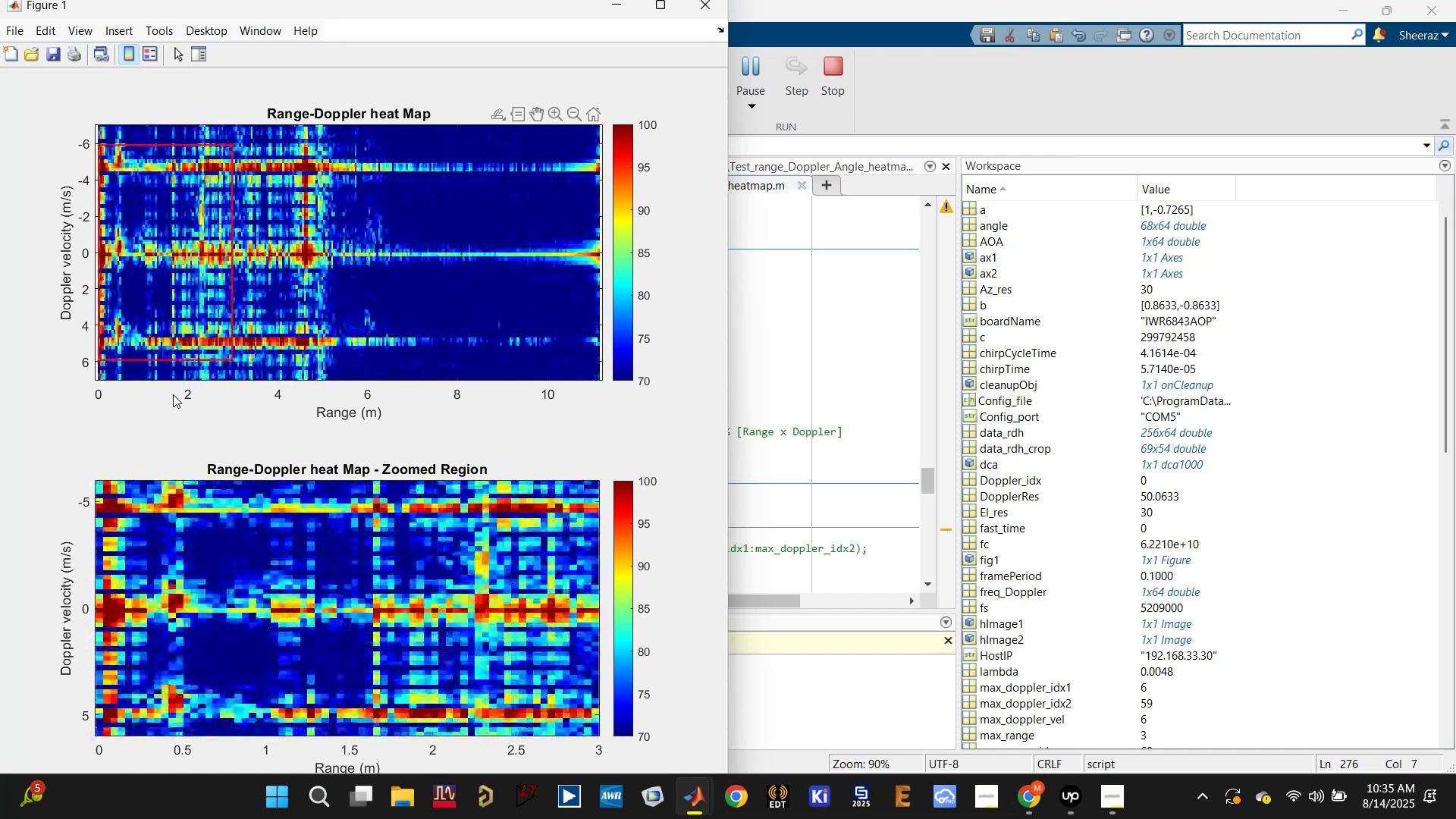 
wait(33.67)
 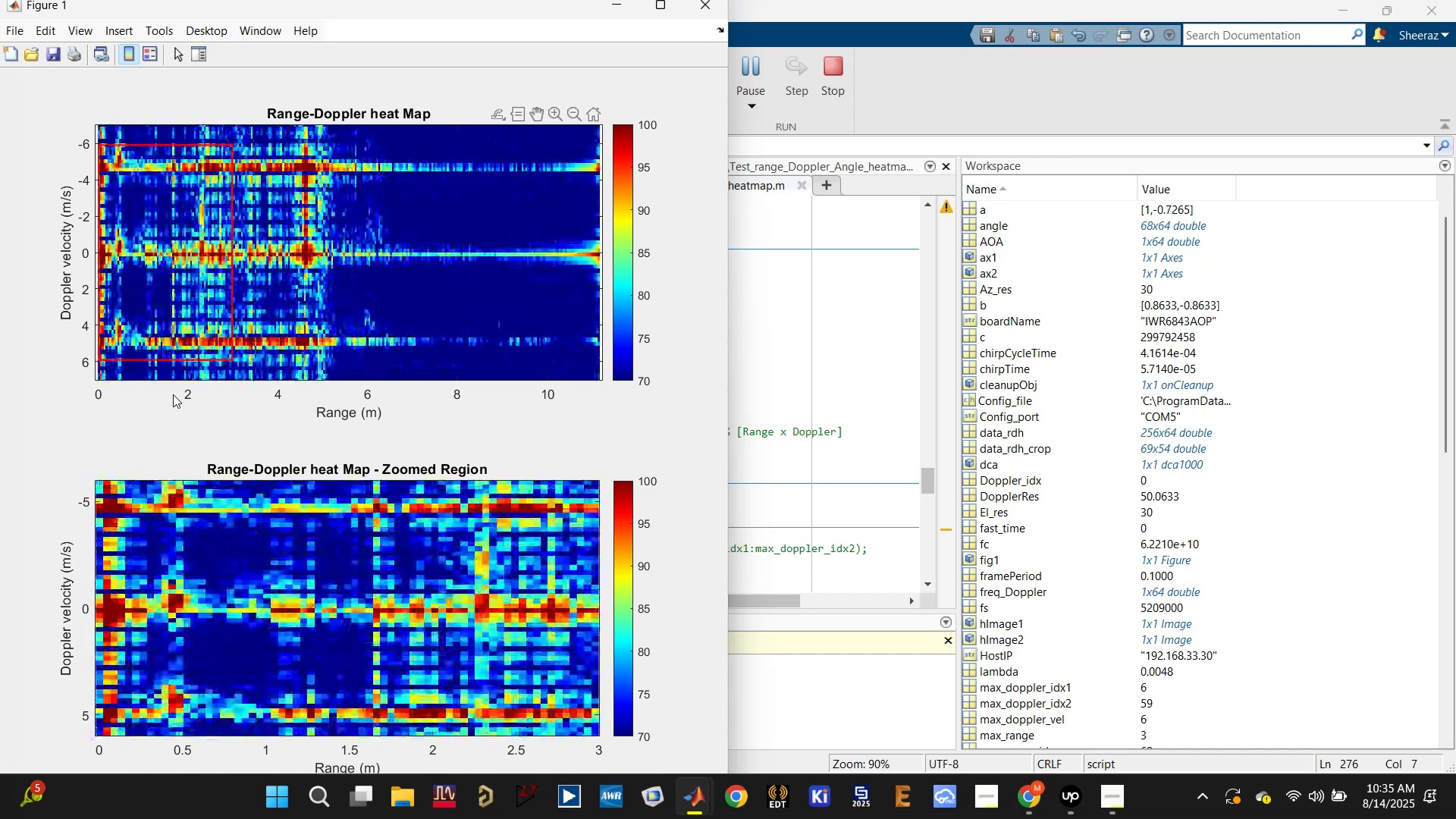 
mouse_move([543, 243])
 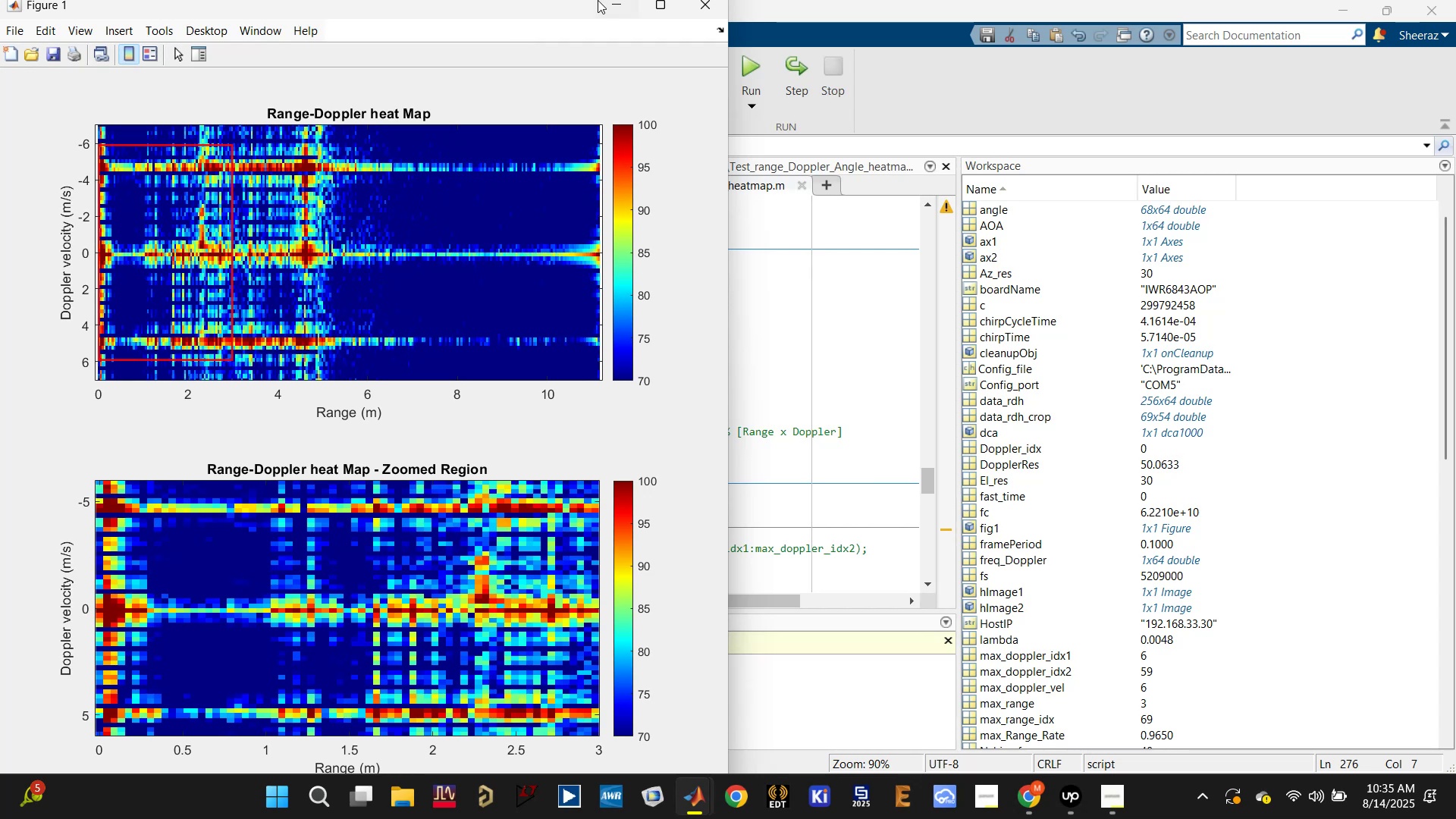 
wait(9.25)
 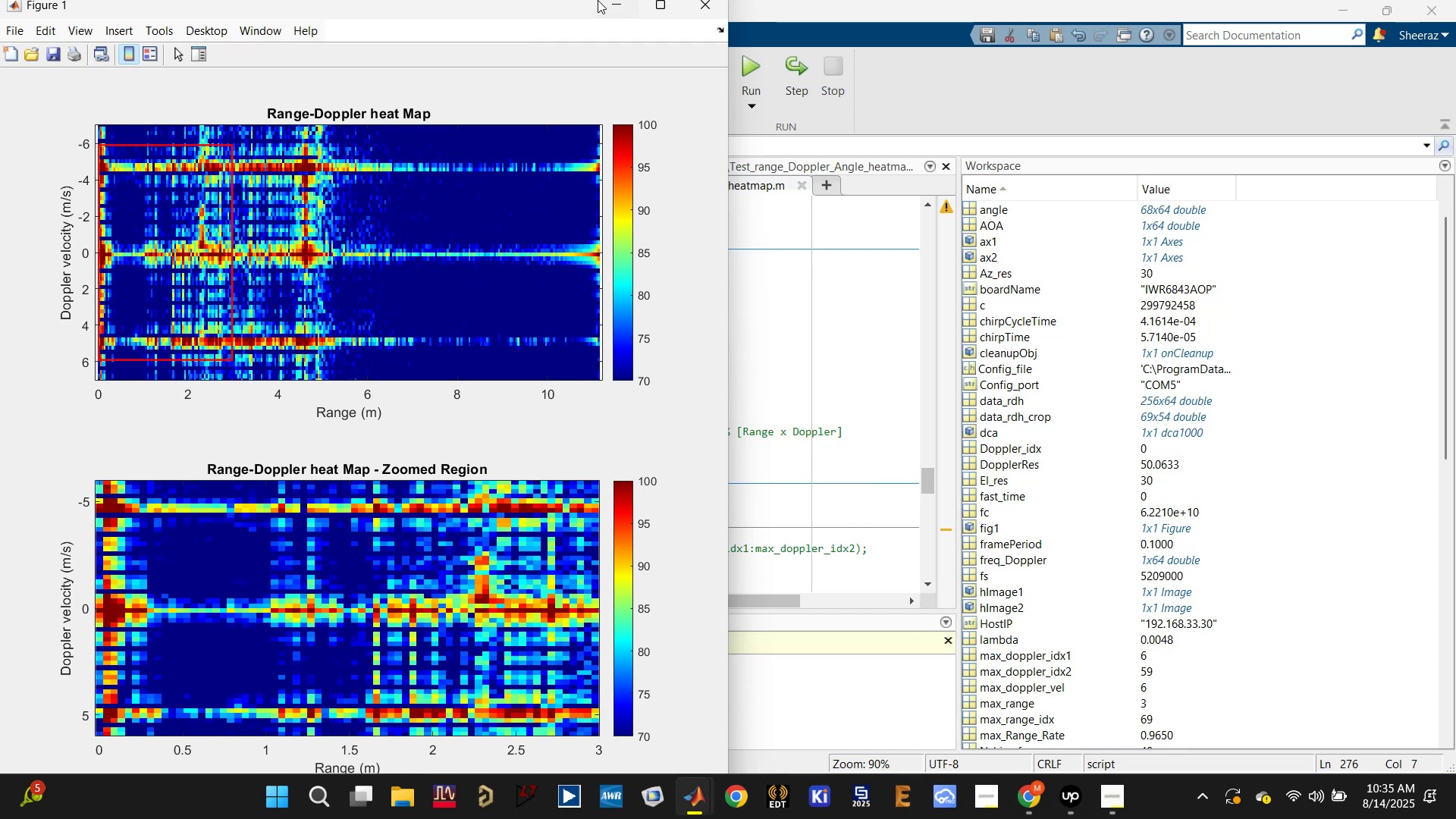 
double_click([745, 68])
 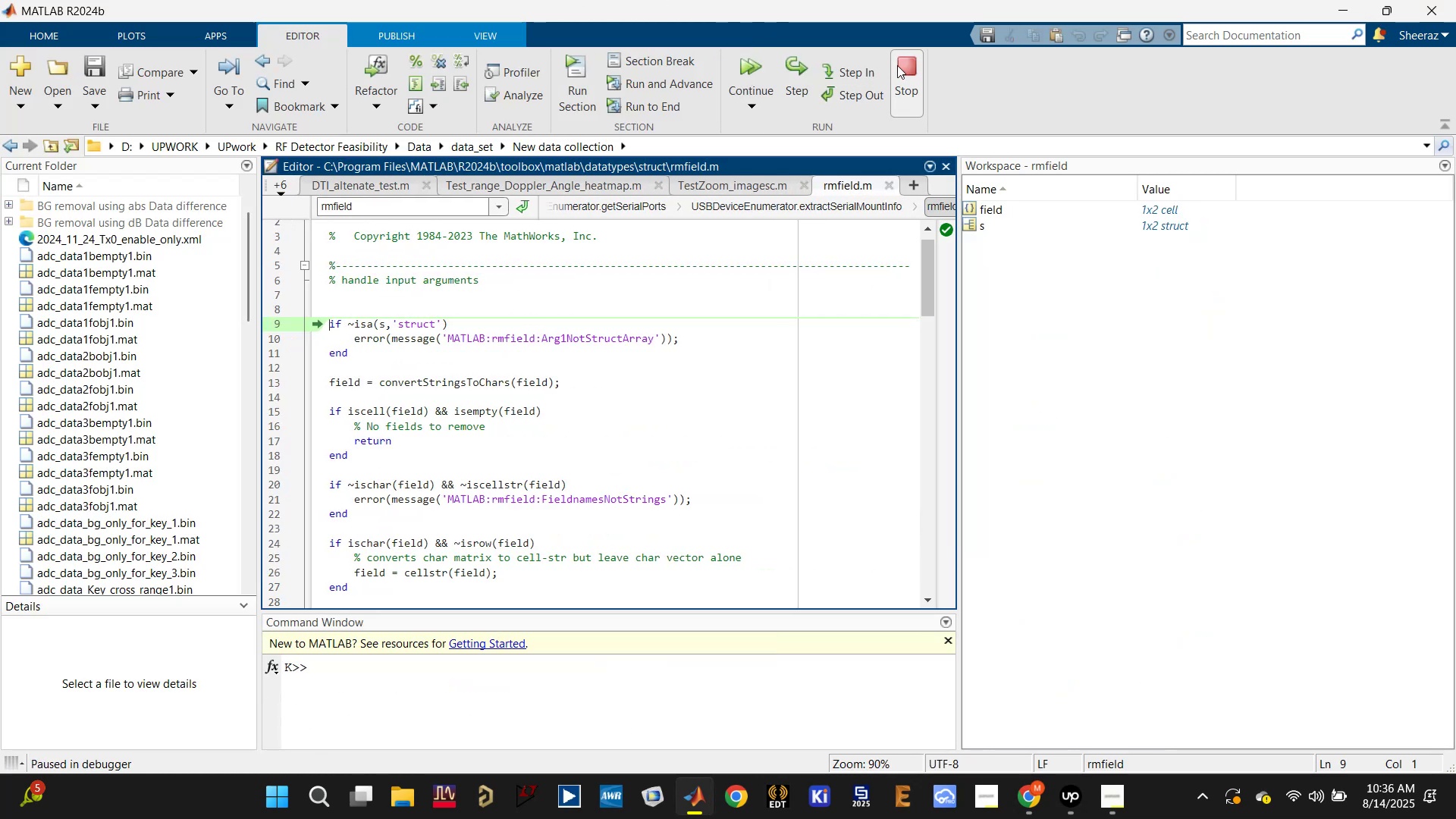 
left_click([759, 61])
 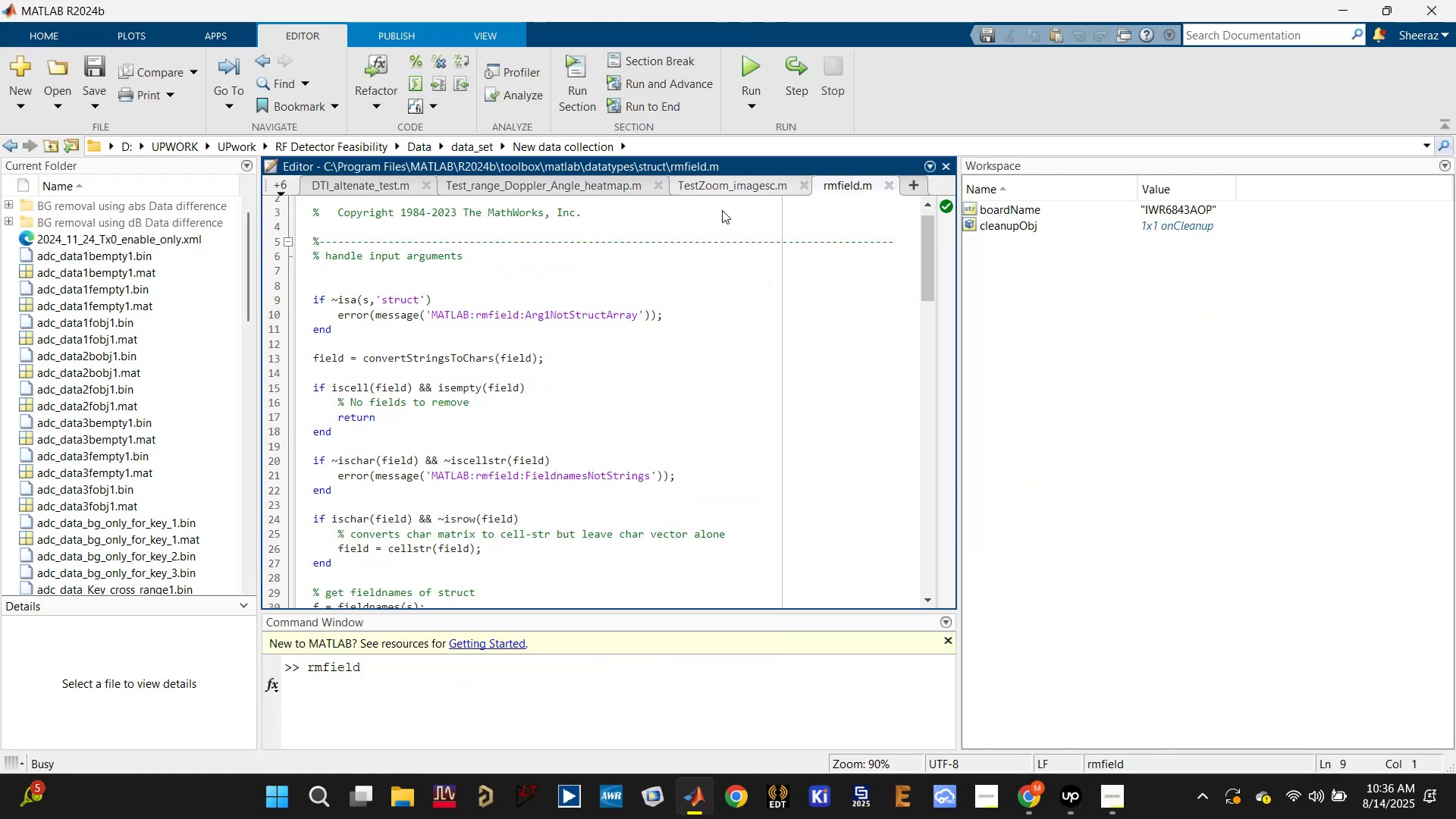 
mouse_move([672, 400])
 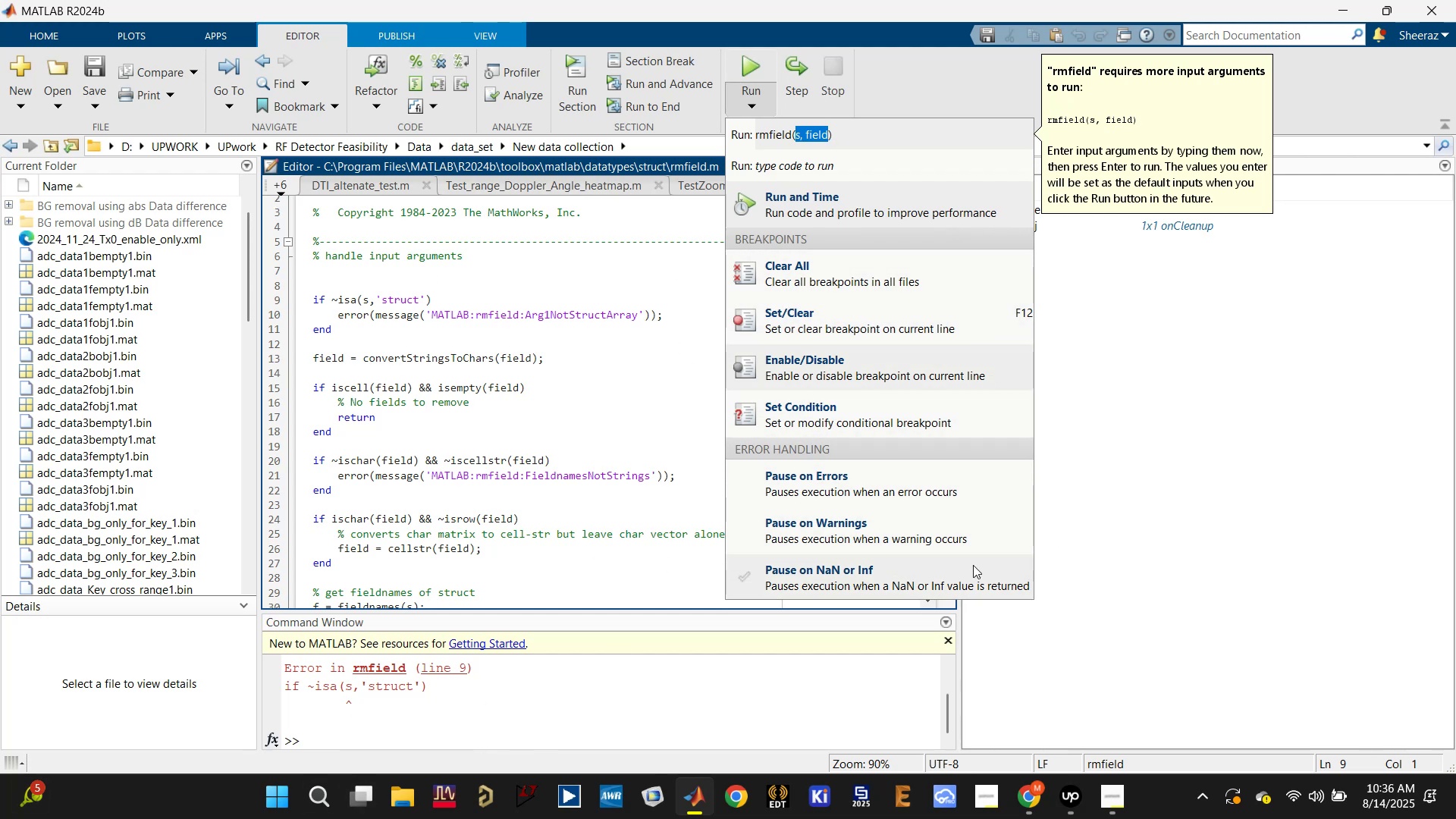 
wait(39.72)
 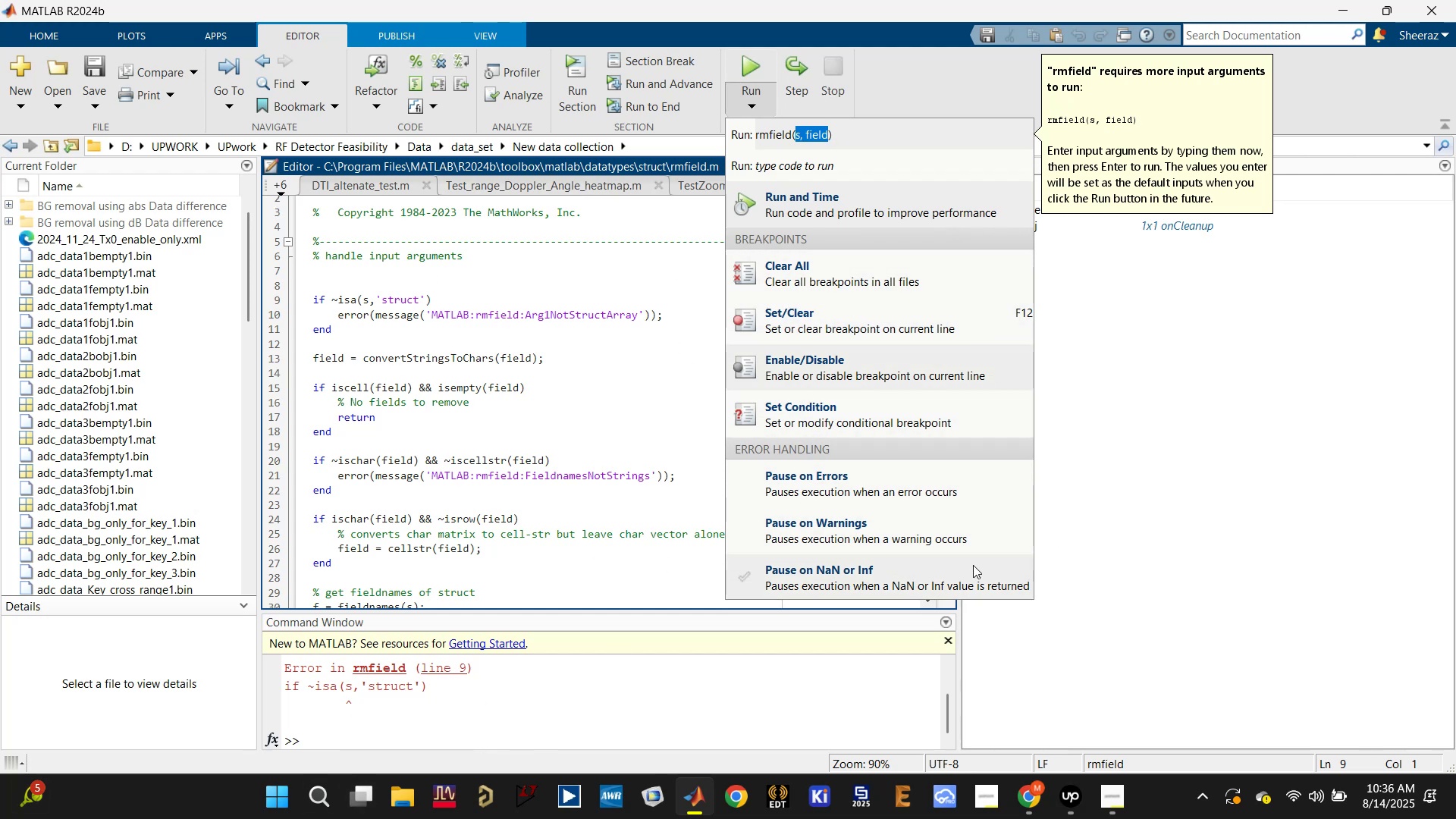 
double_click([526, 385])
 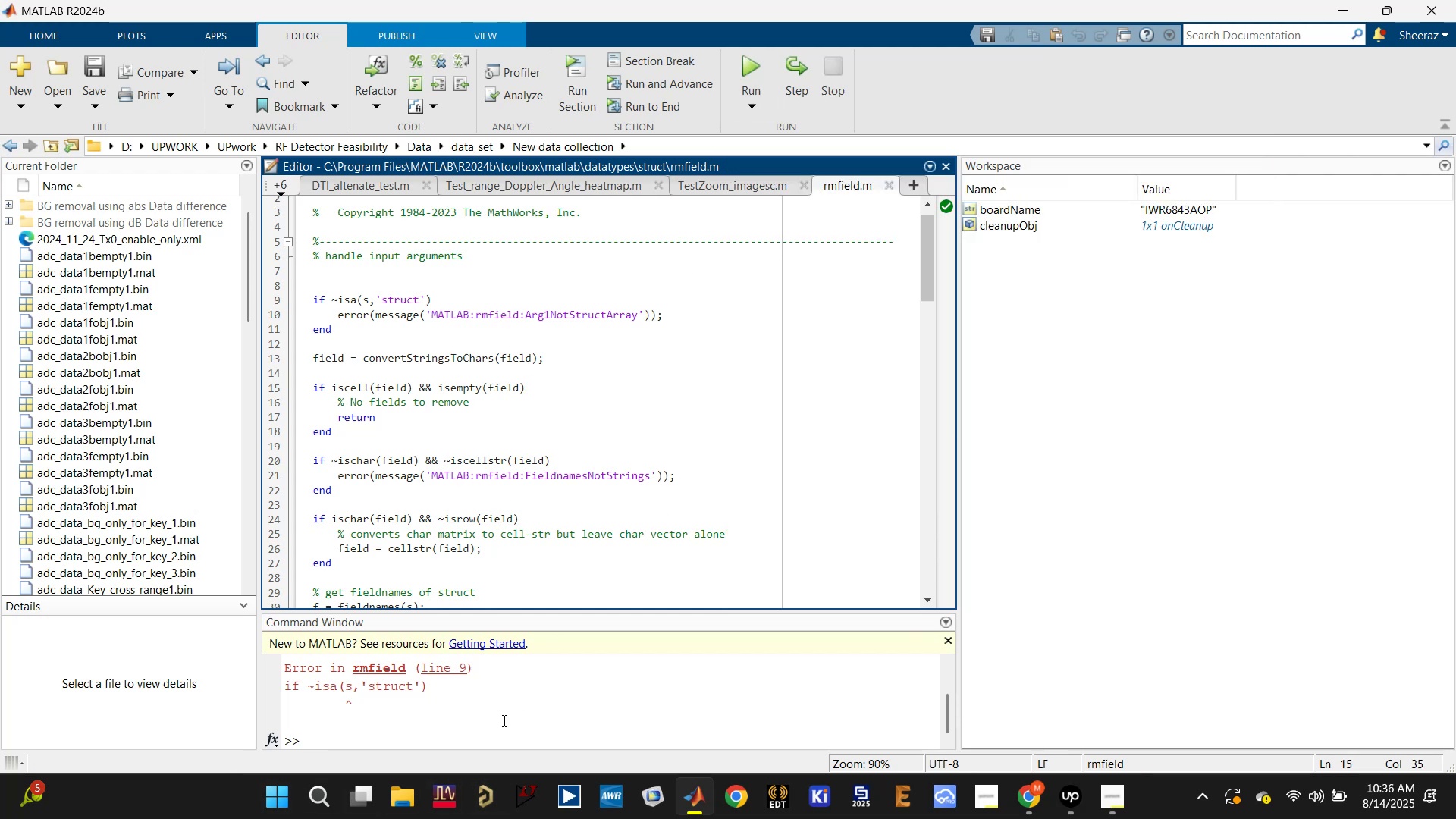 
scroll: coordinate [571, 560], scroll_direction: down, amount: 4.0
 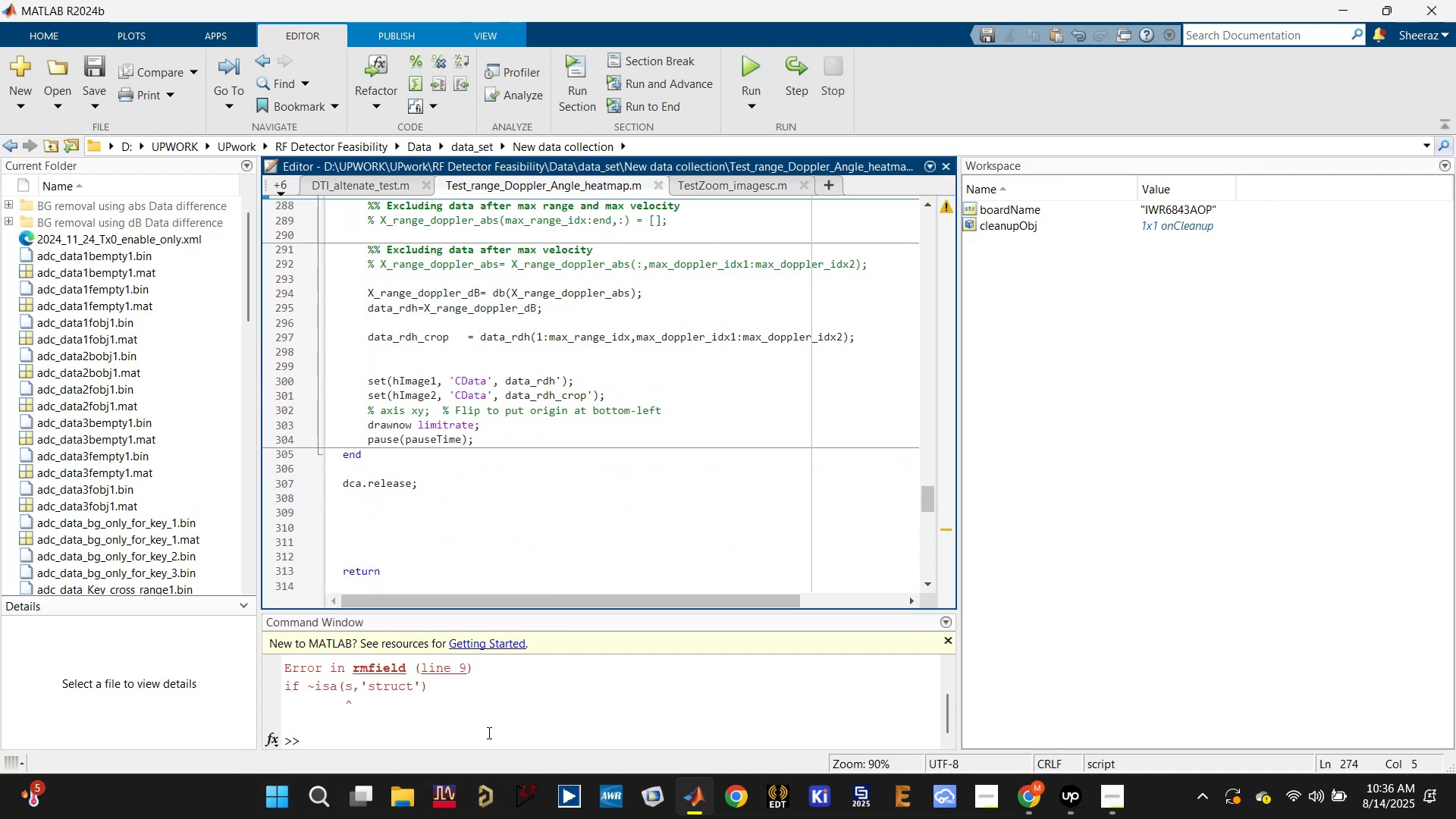 
left_click([486, 723])
 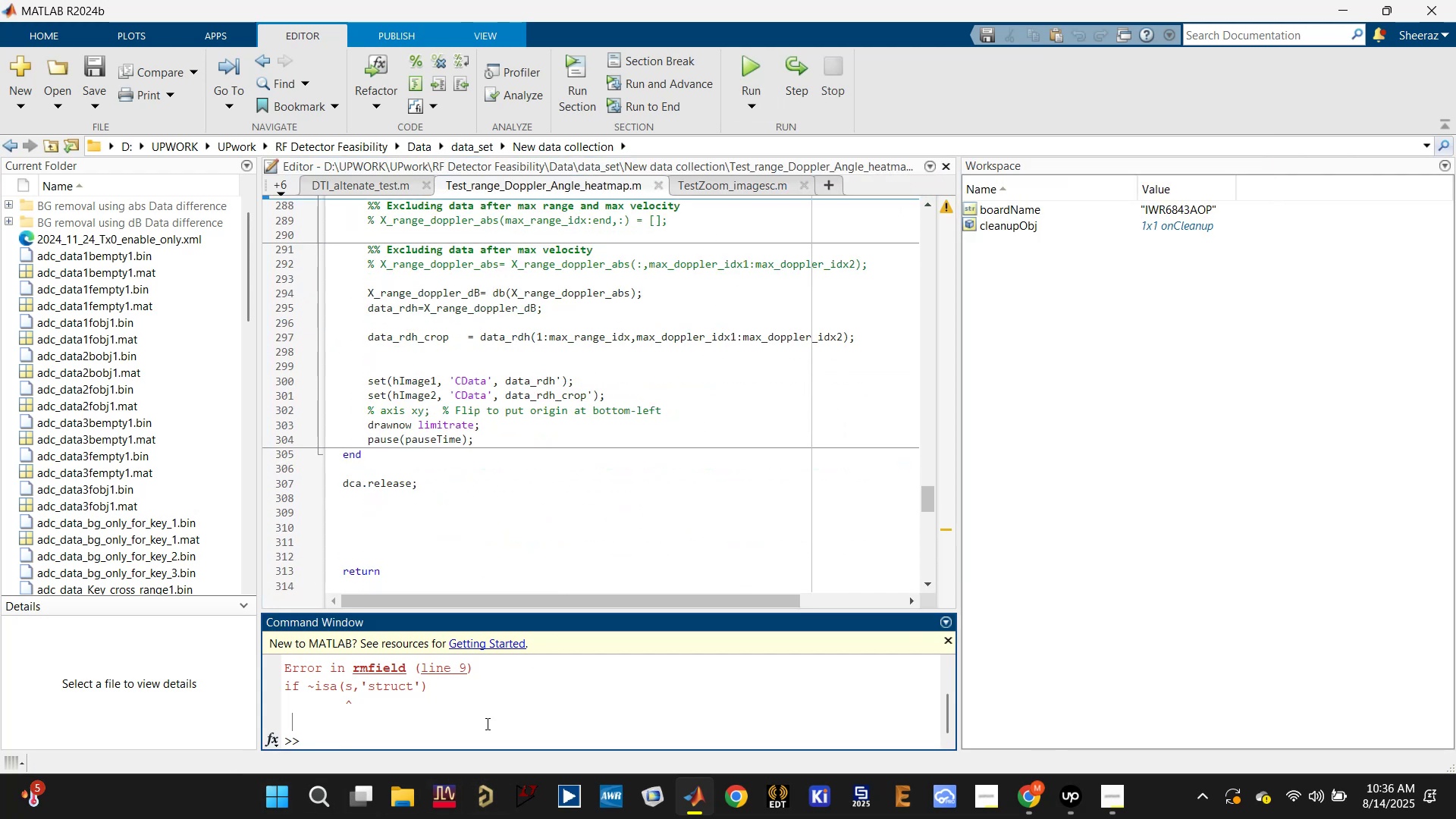 
type(clc)
 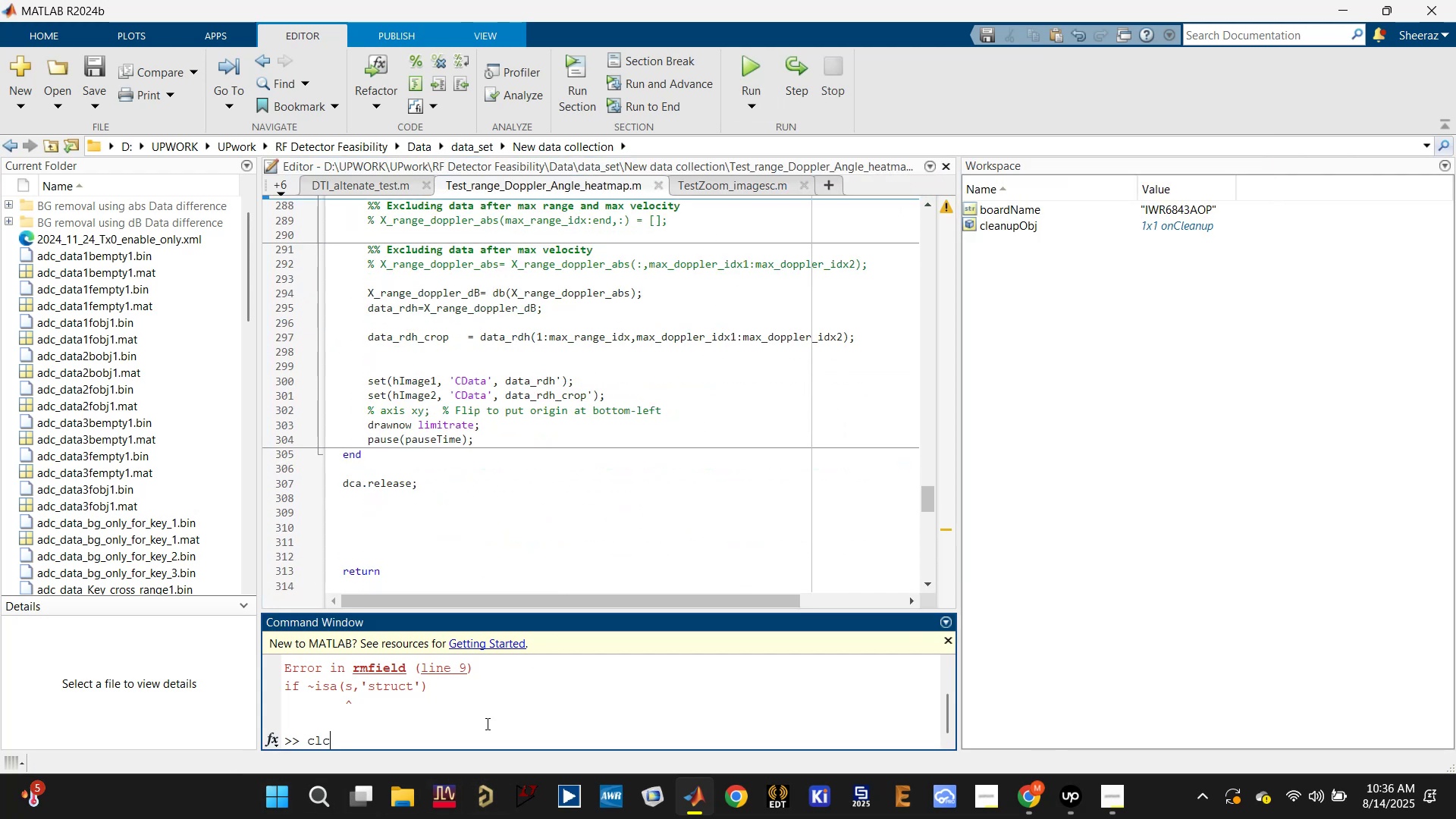 
key(Enter)
 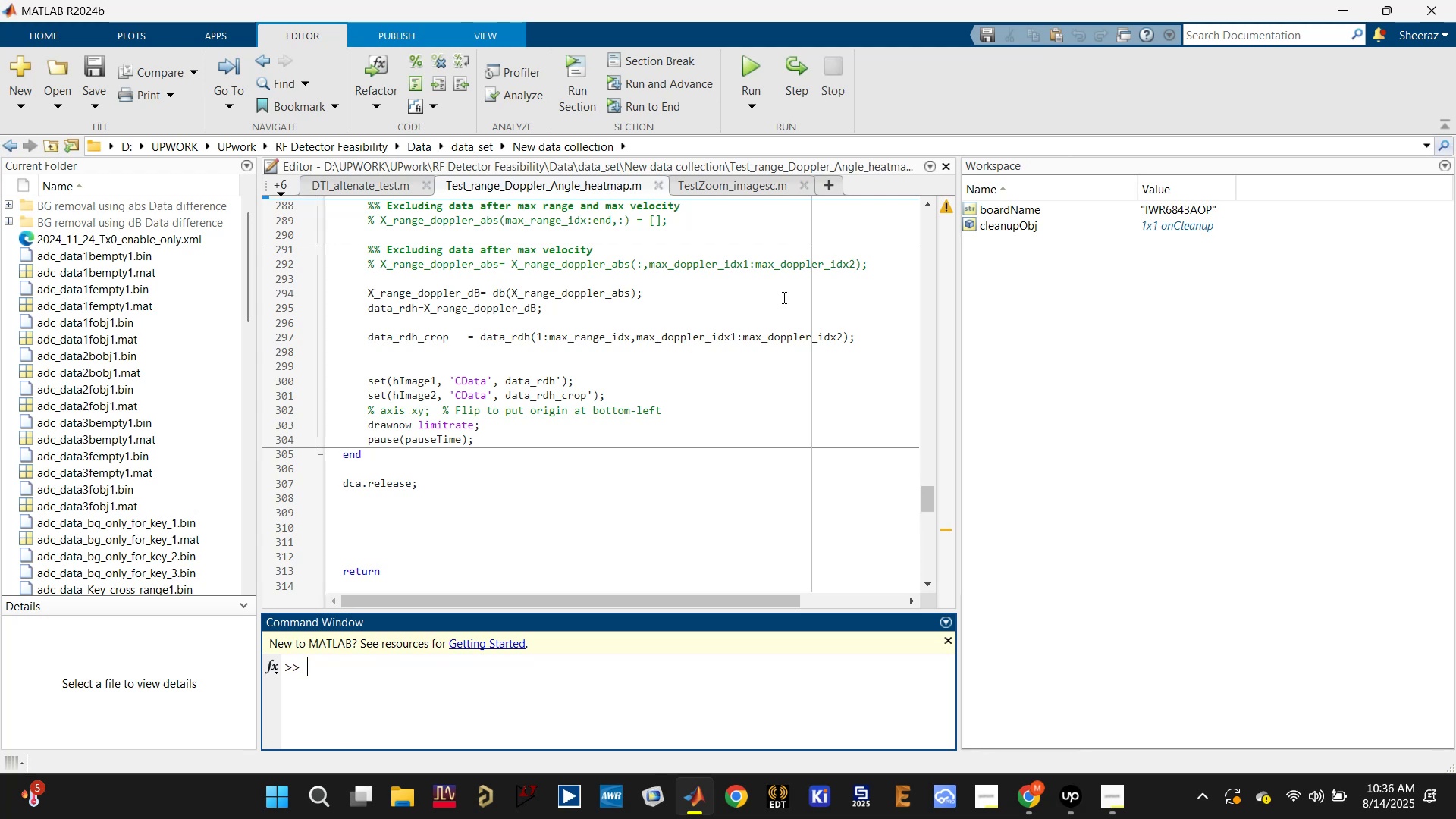 
key(Control+S)
 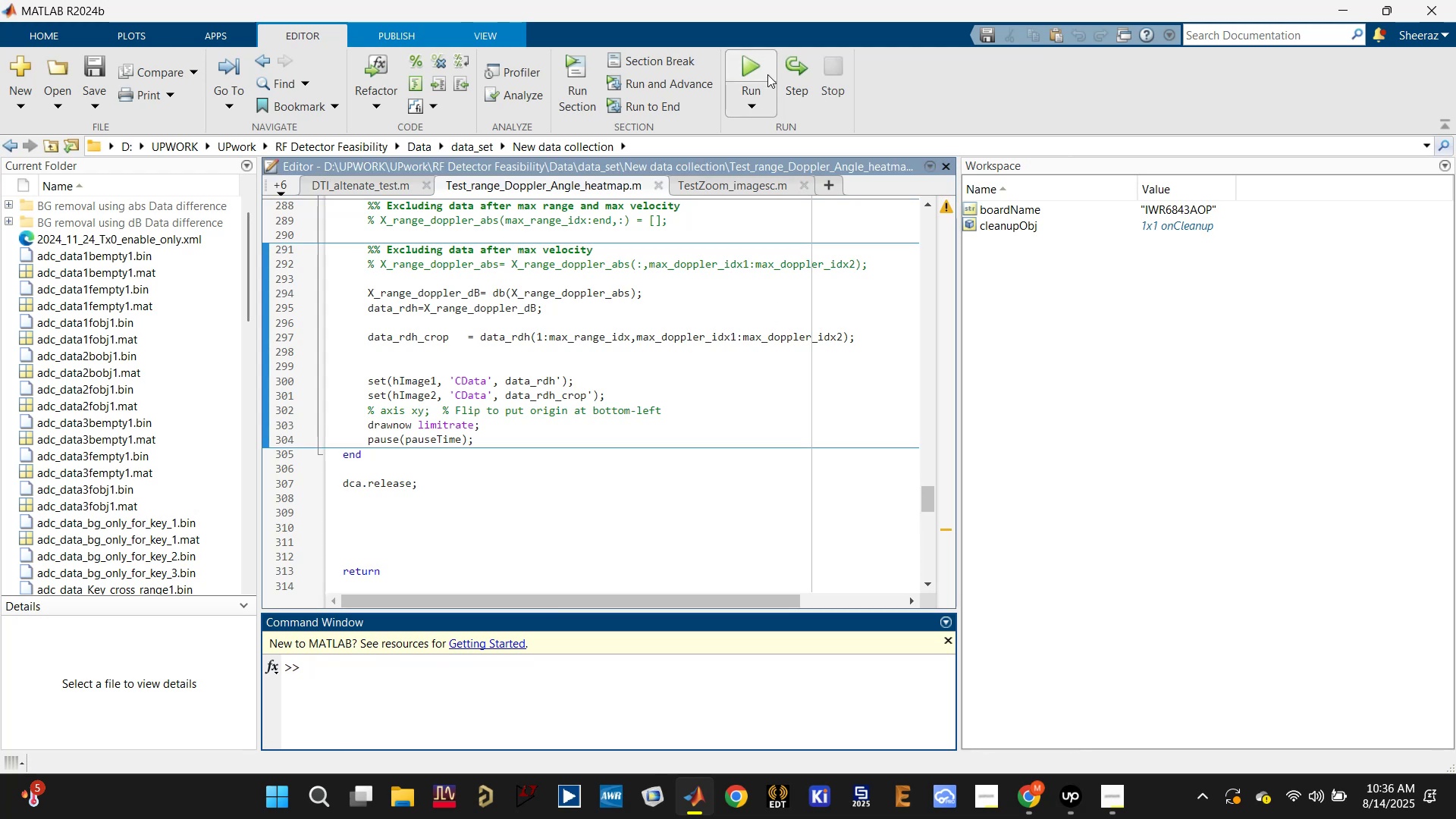 
left_click([756, 64])
 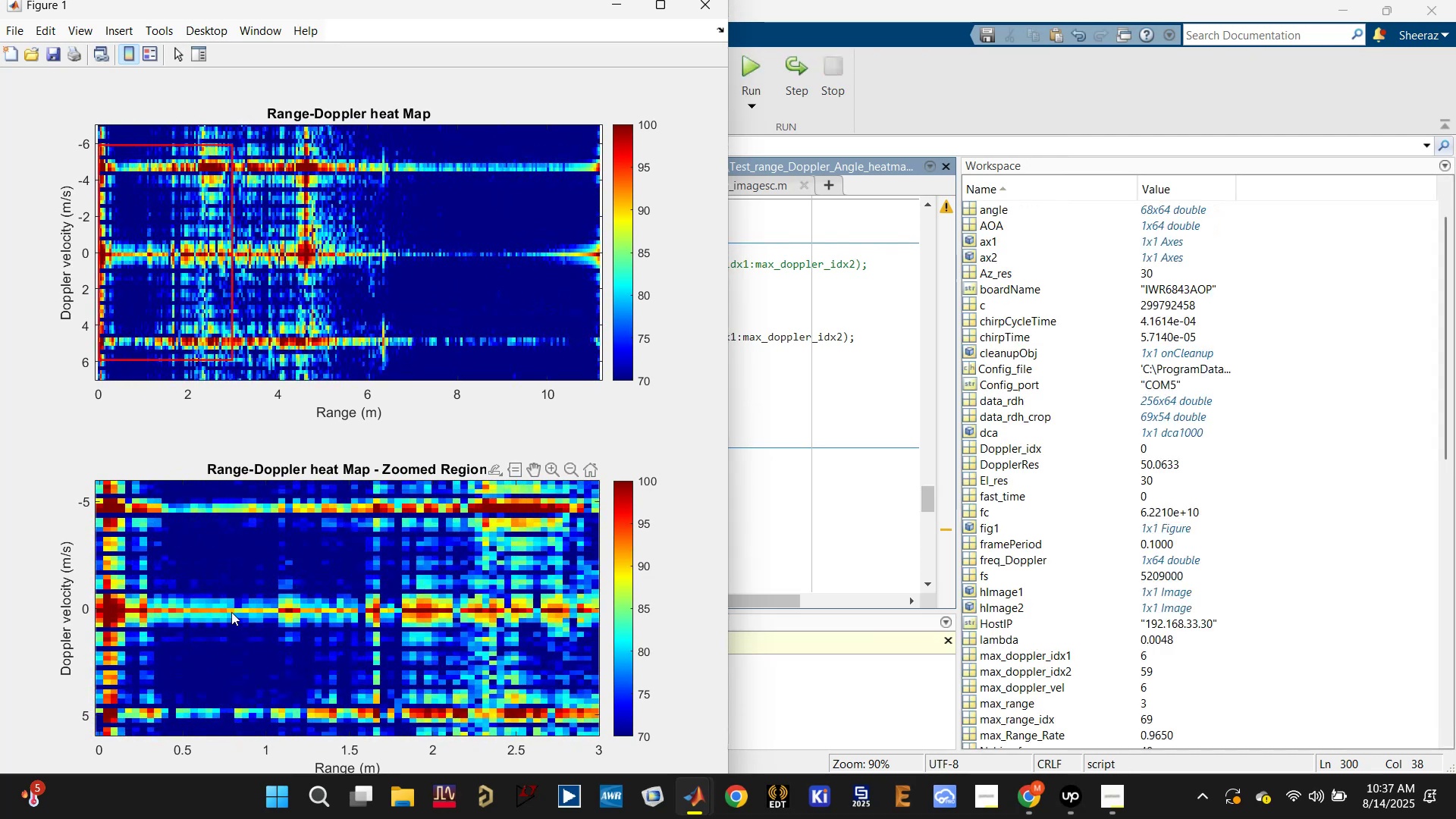 
wait(39.1)
 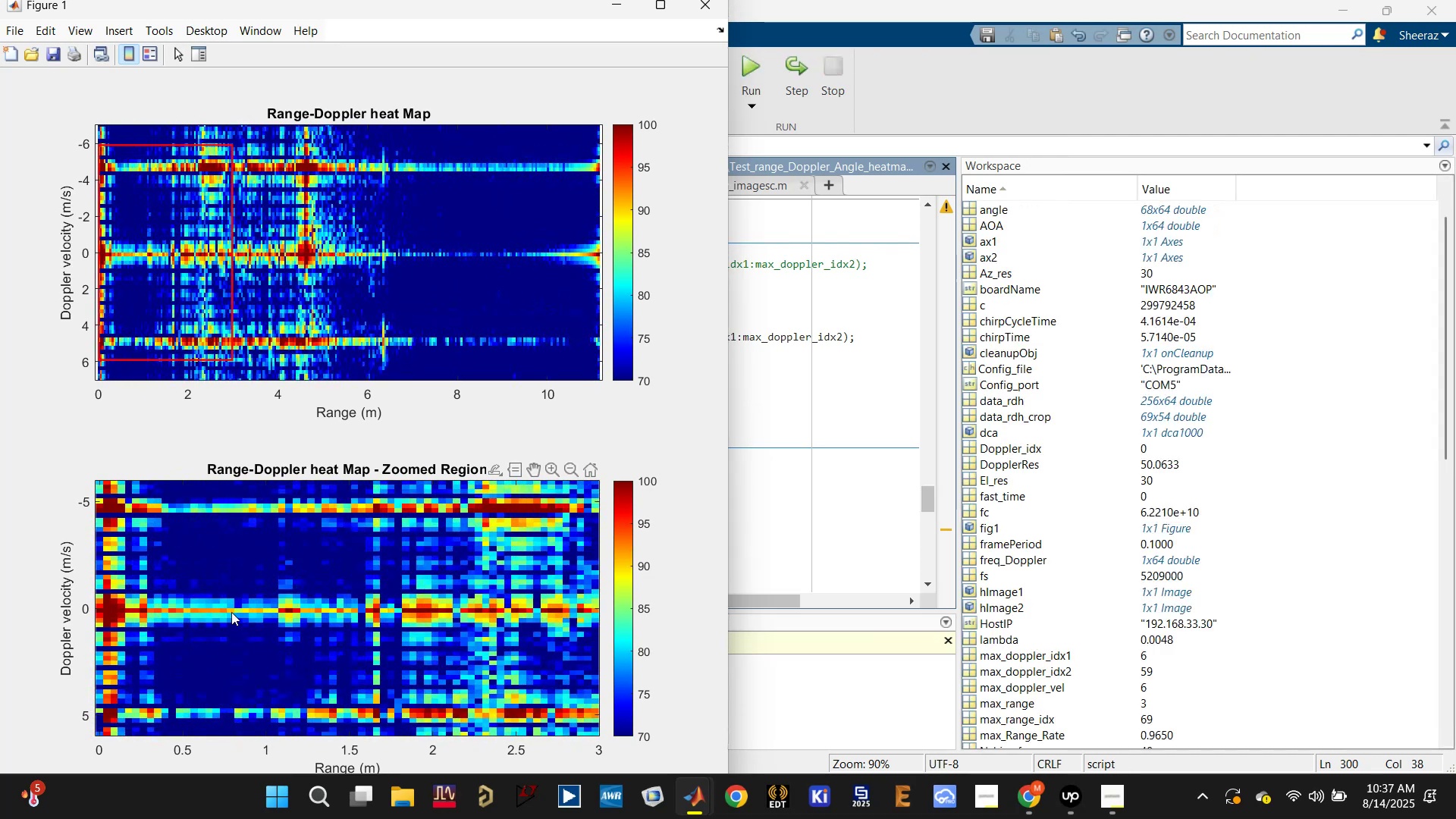 
left_click([810, 458])
 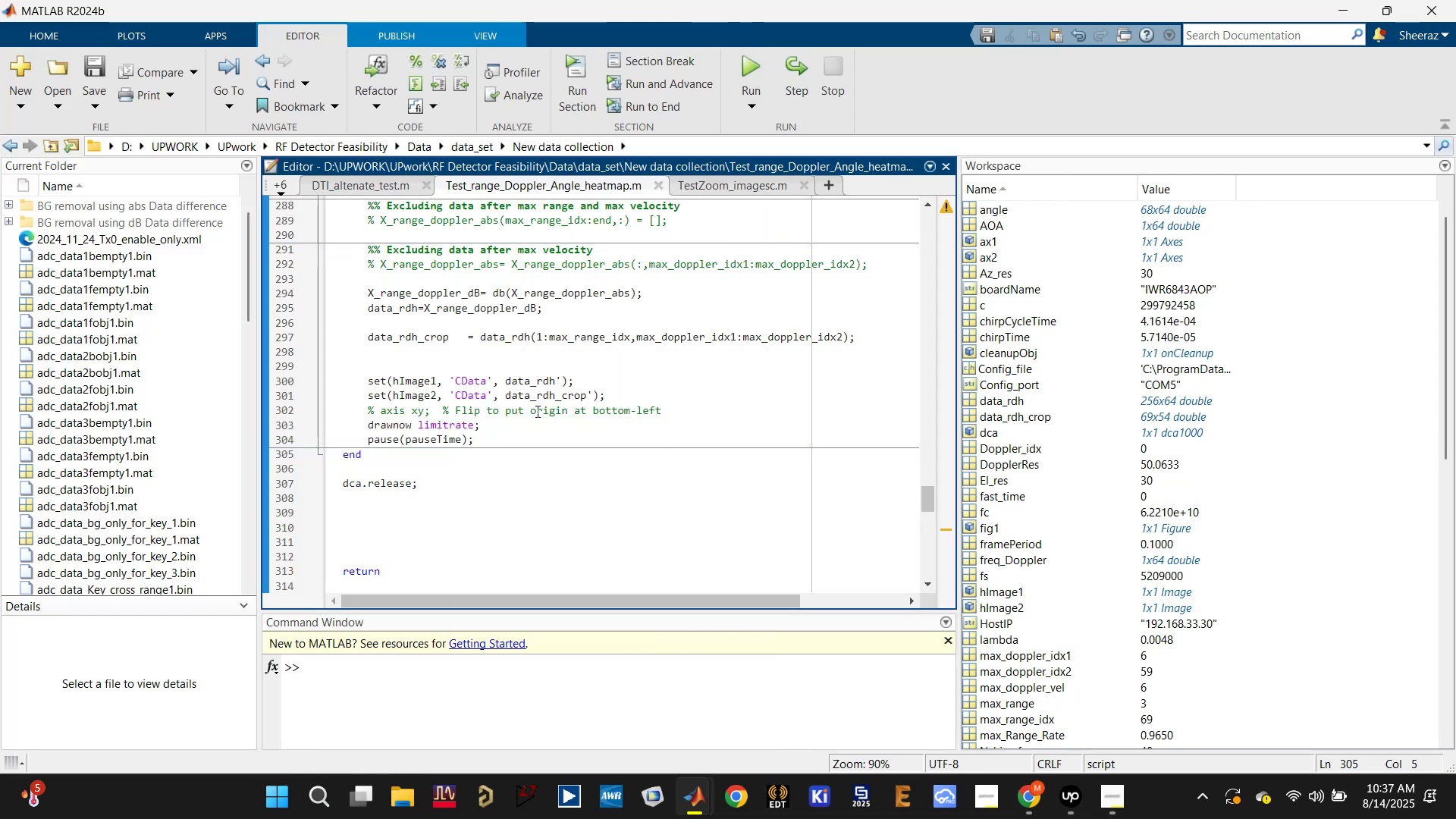 
left_click([536, 409])
 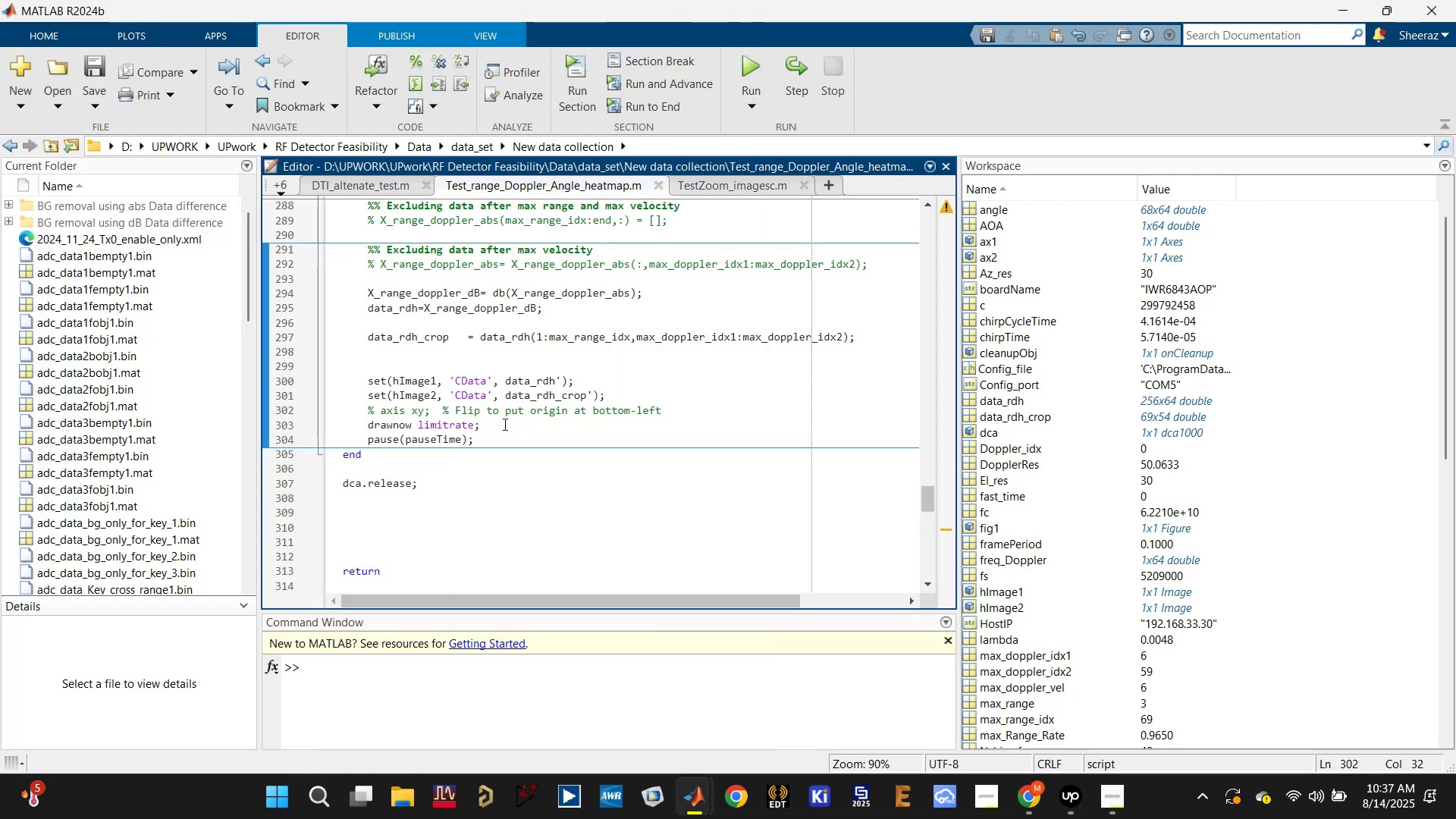 
left_click([461, 350])
 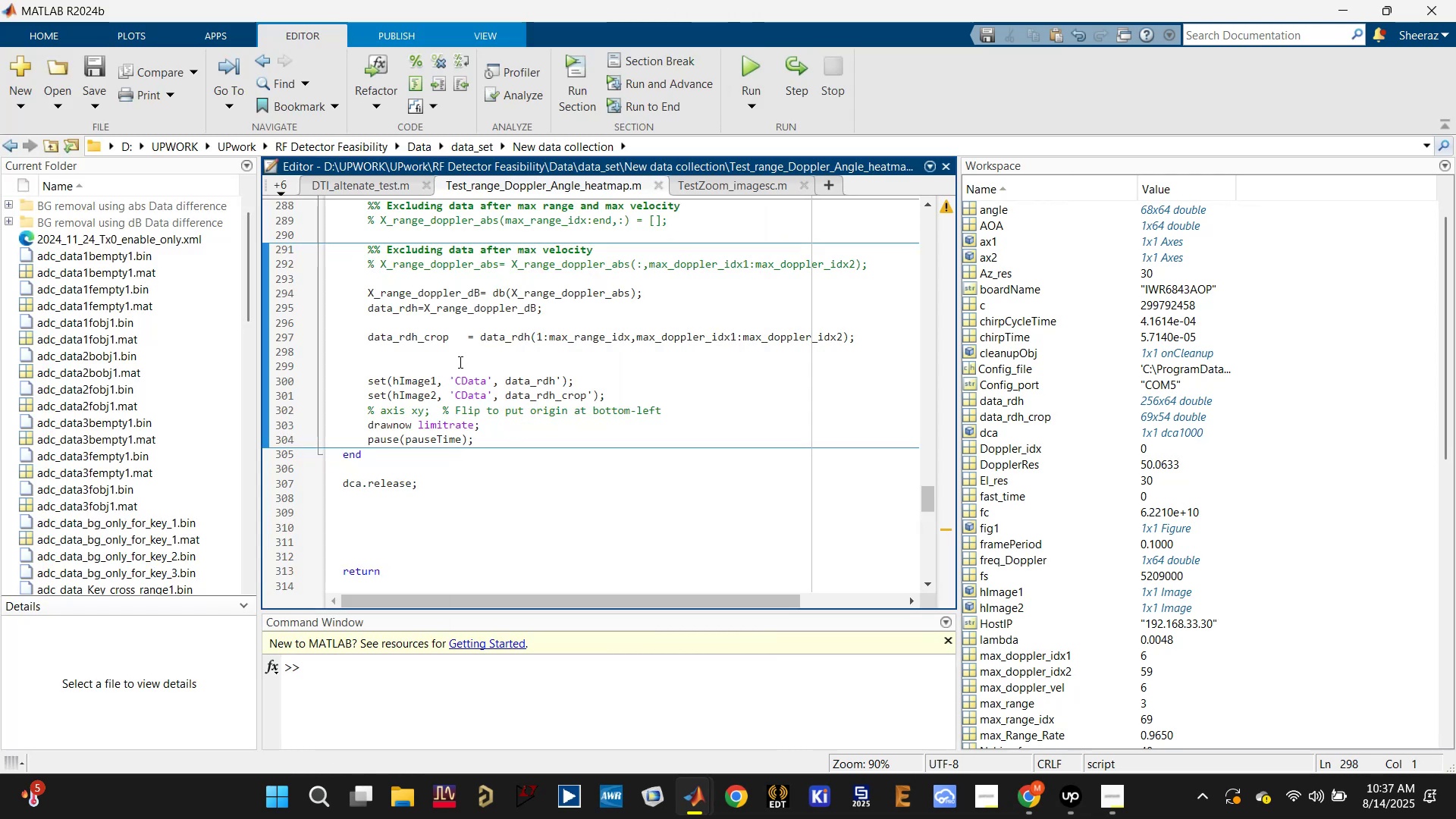 
key(Delete)
 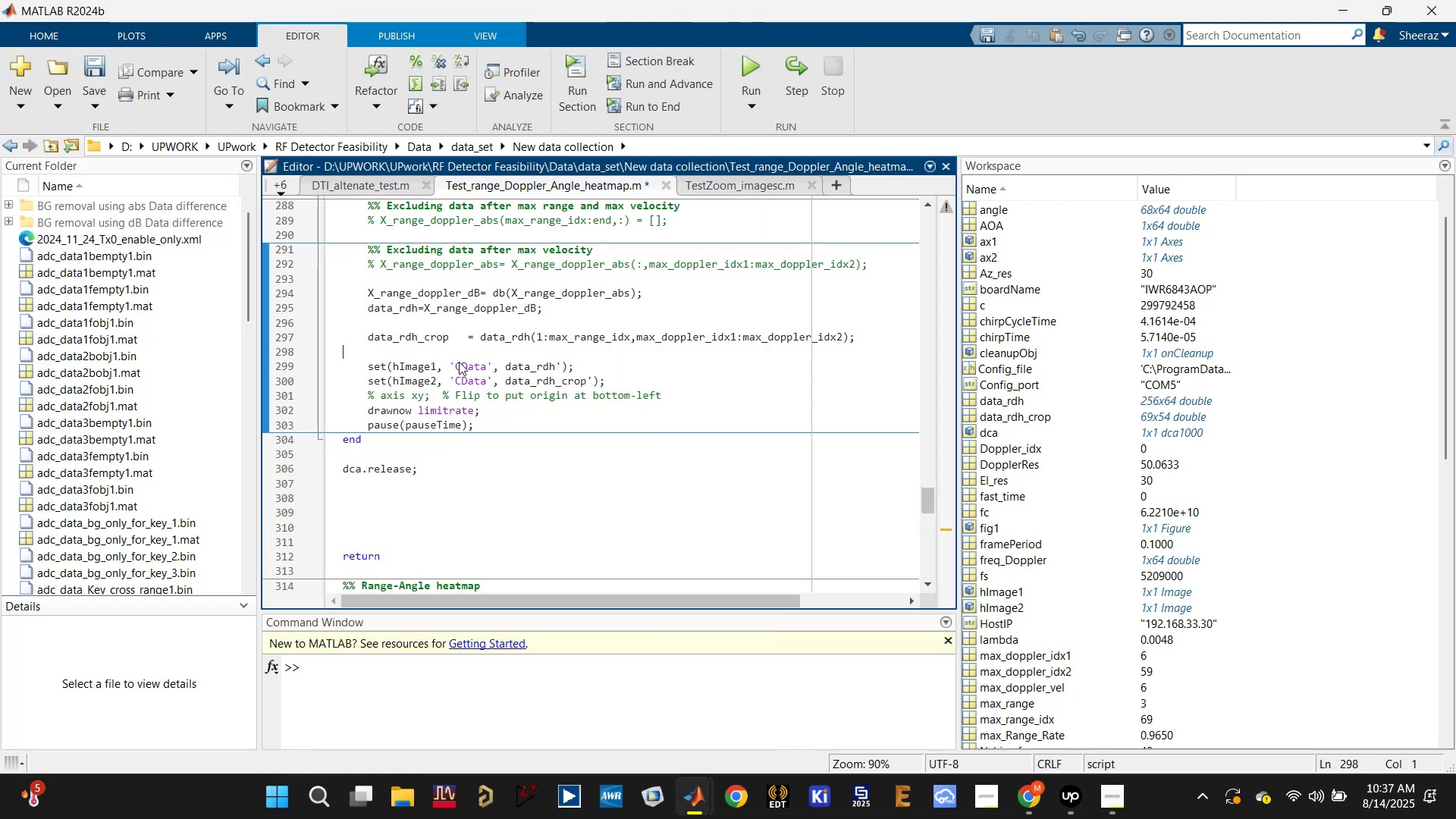 
key(Control+S)
 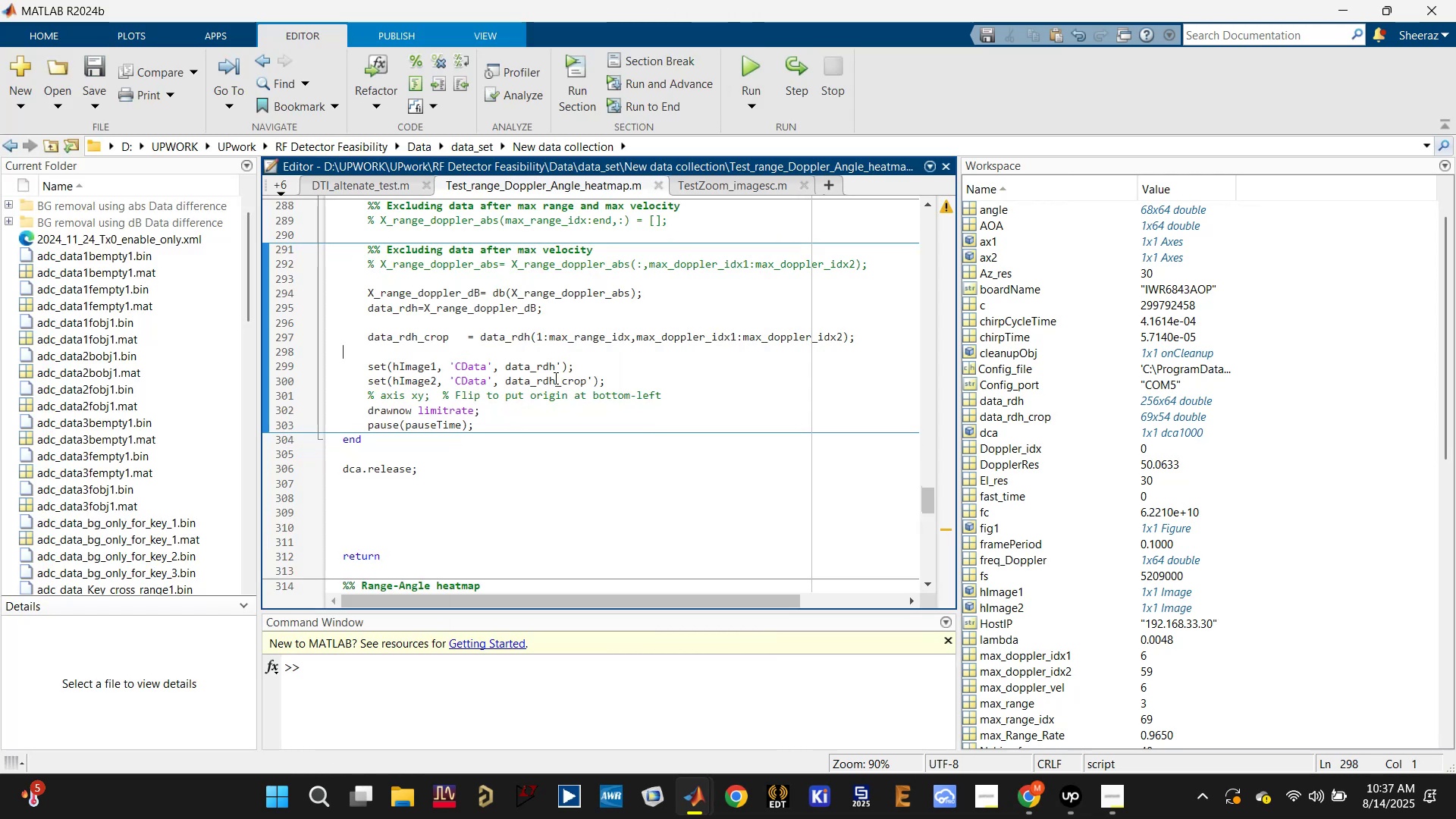 
wait(5.12)
 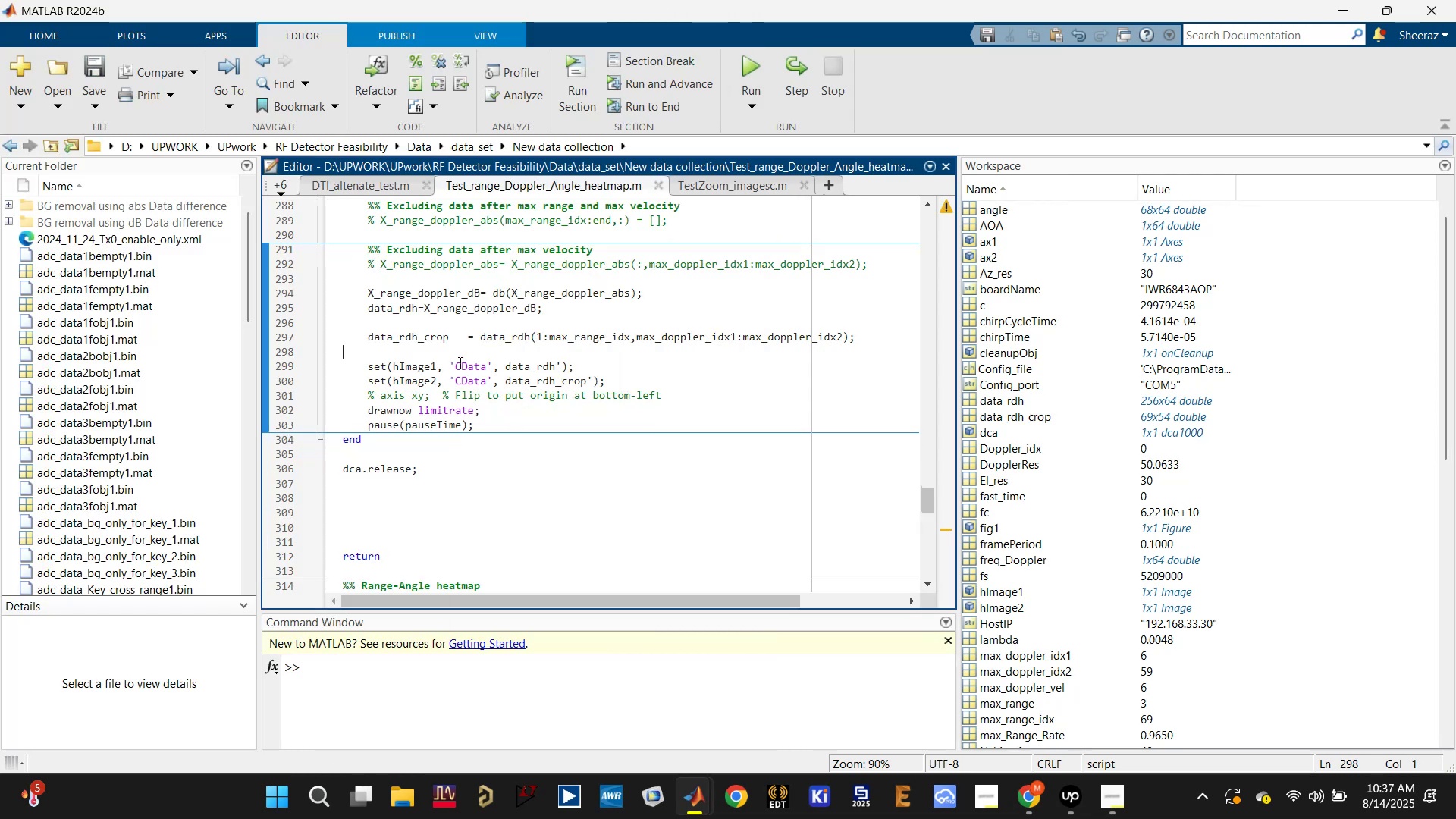 
left_click([692, 802])
 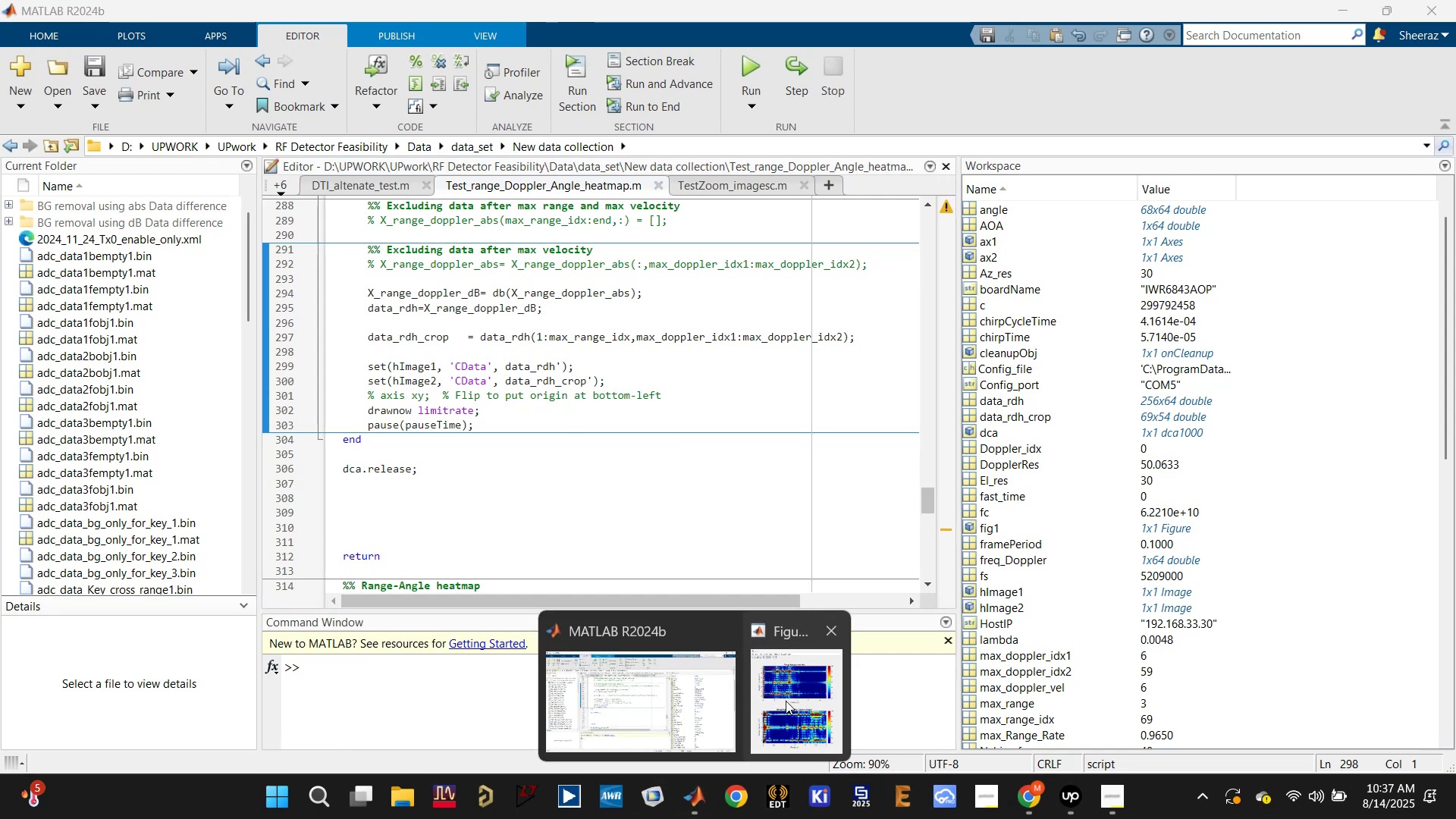 
left_click([786, 701])
 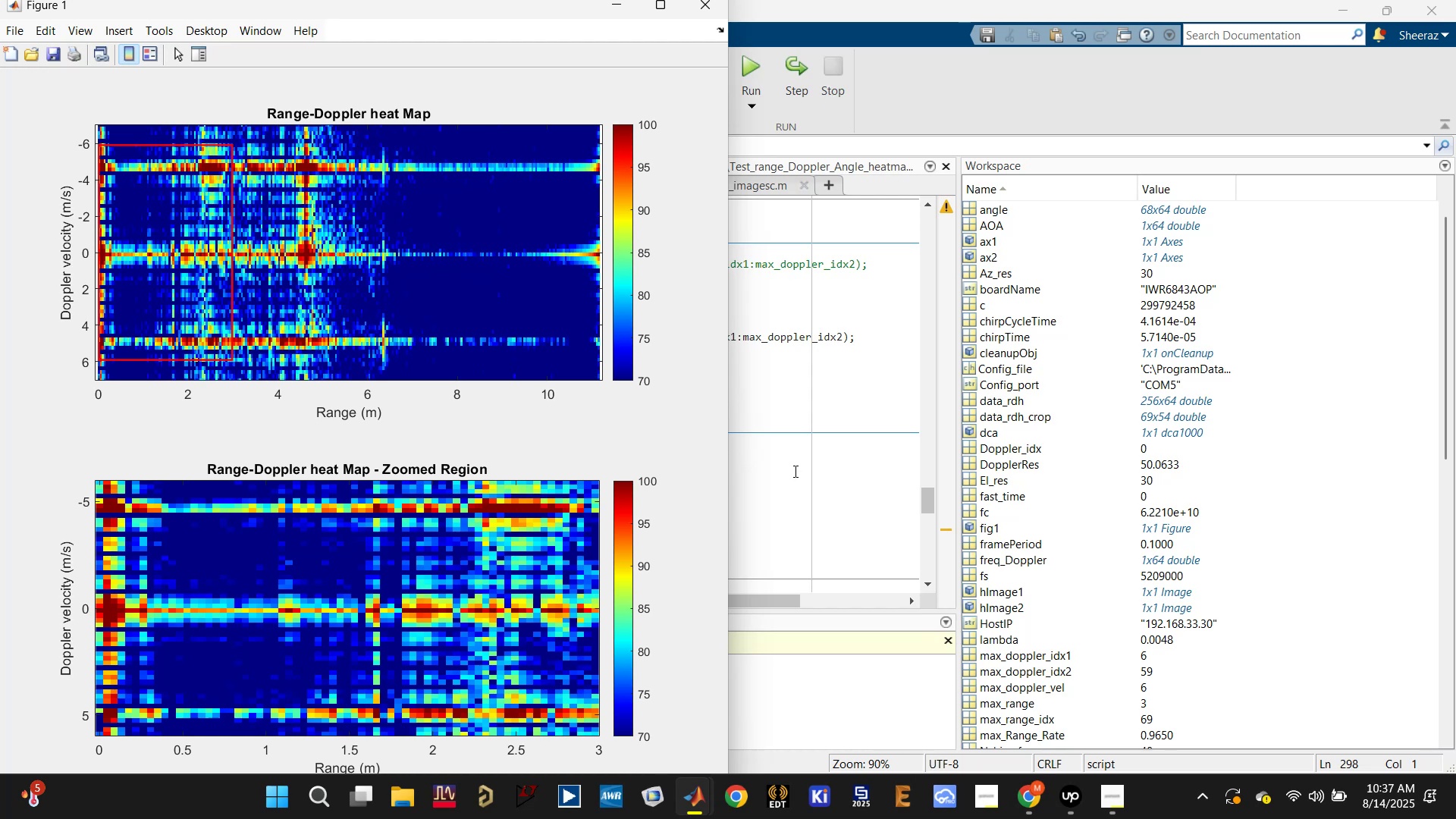 
wait(14.09)
 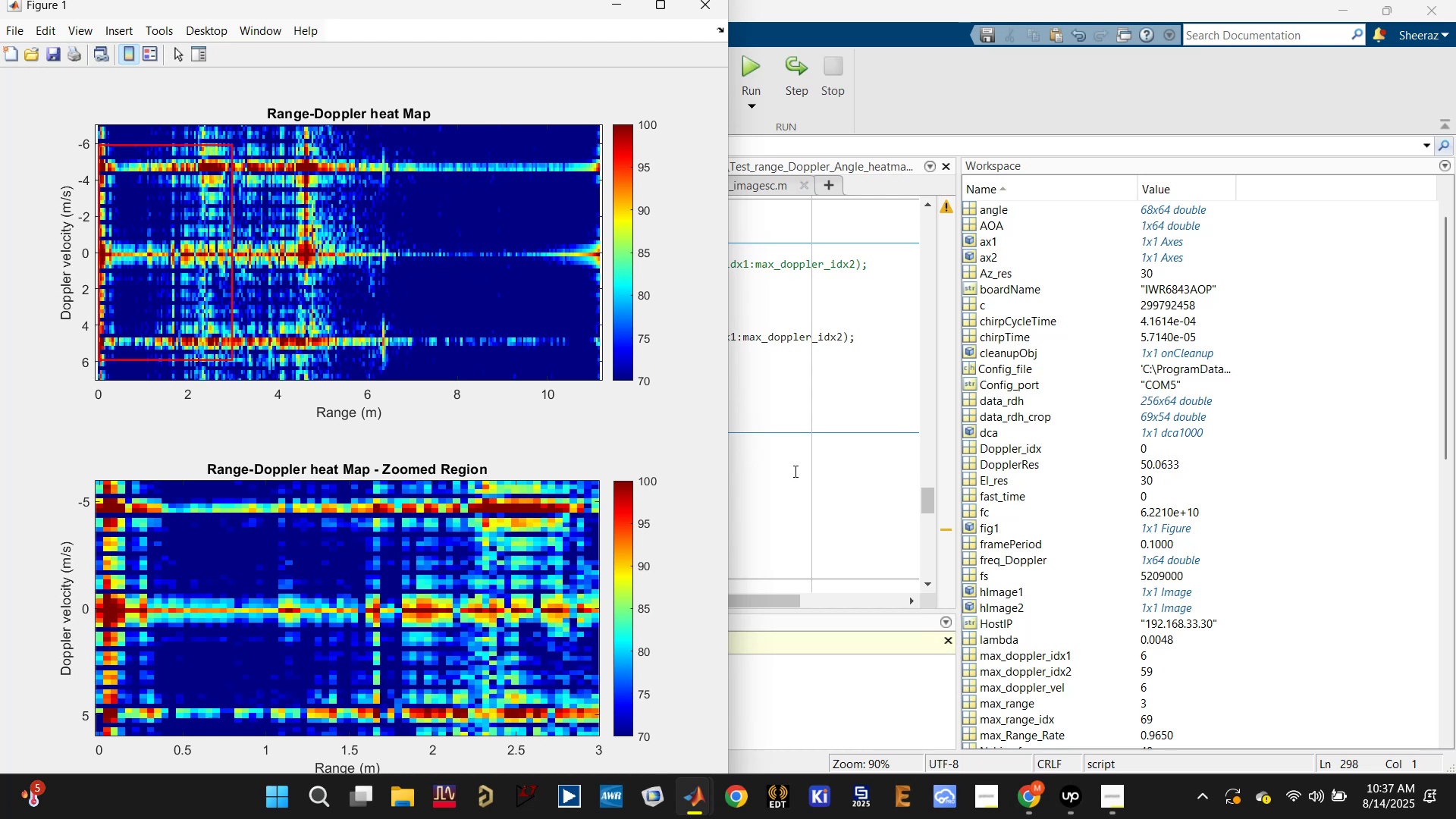 
scroll: coordinate [789, 478], scroll_direction: up, amount: 1.0
 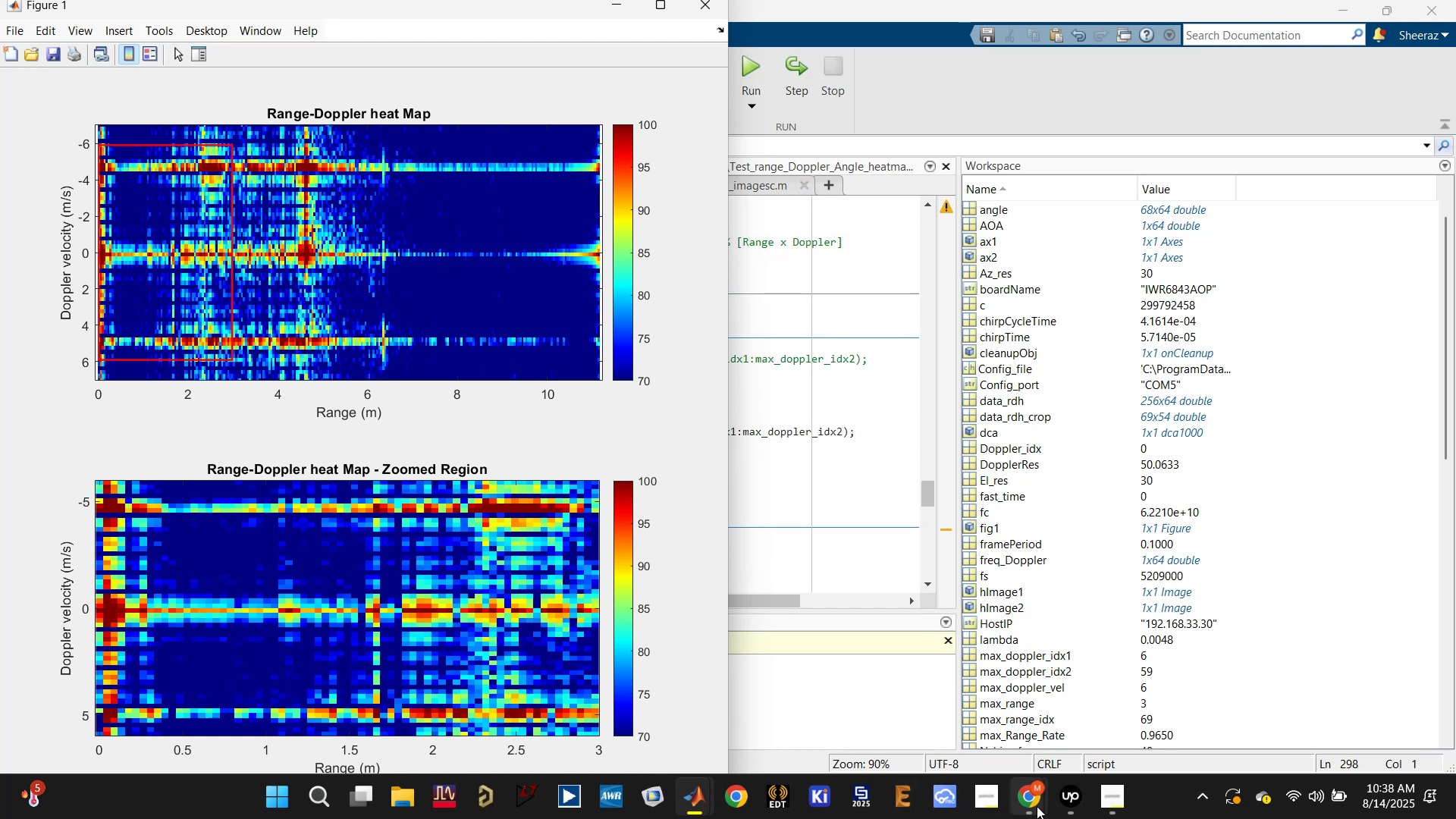 
double_click([924, 725])
 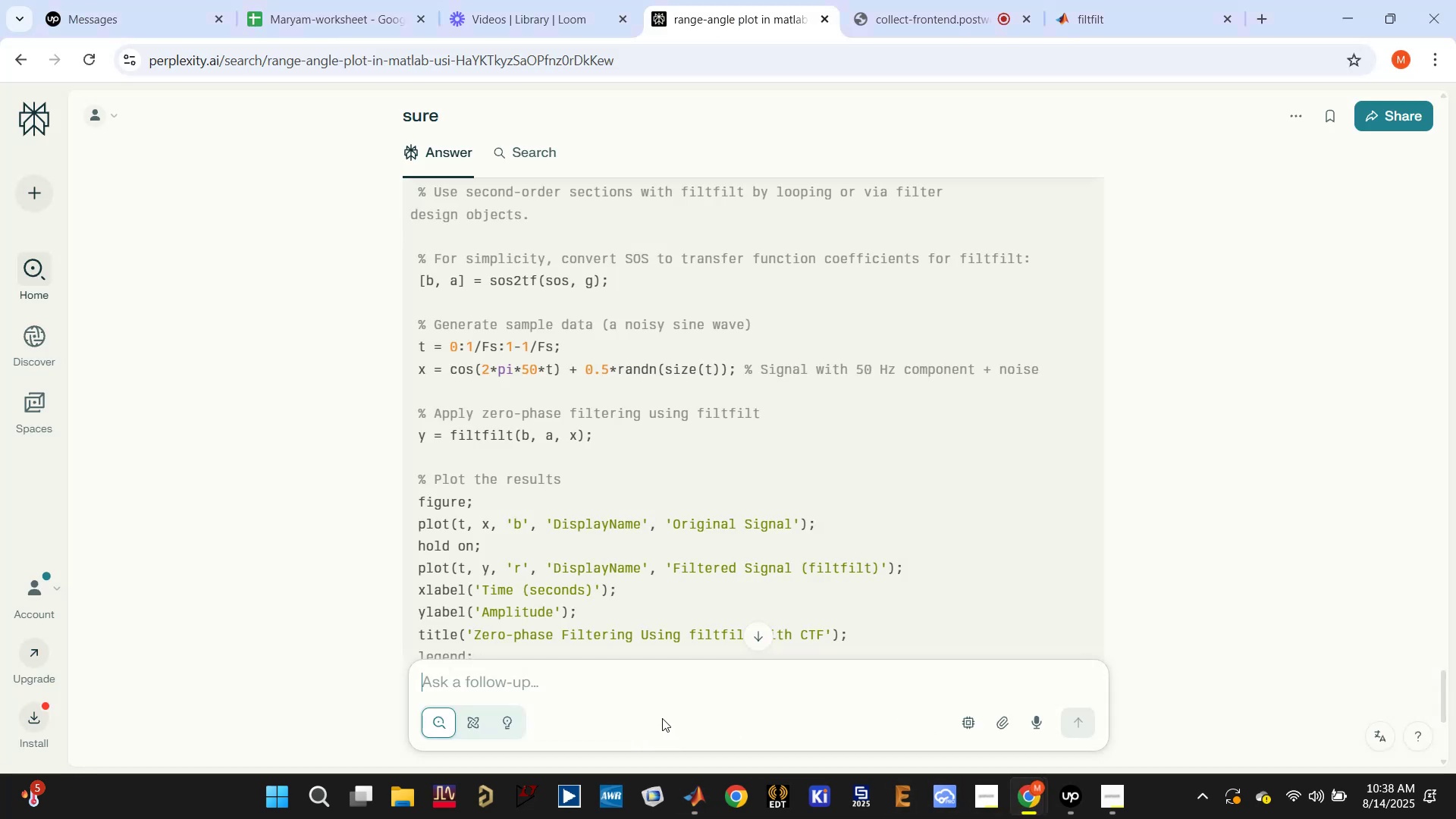 
left_click([682, 689])
 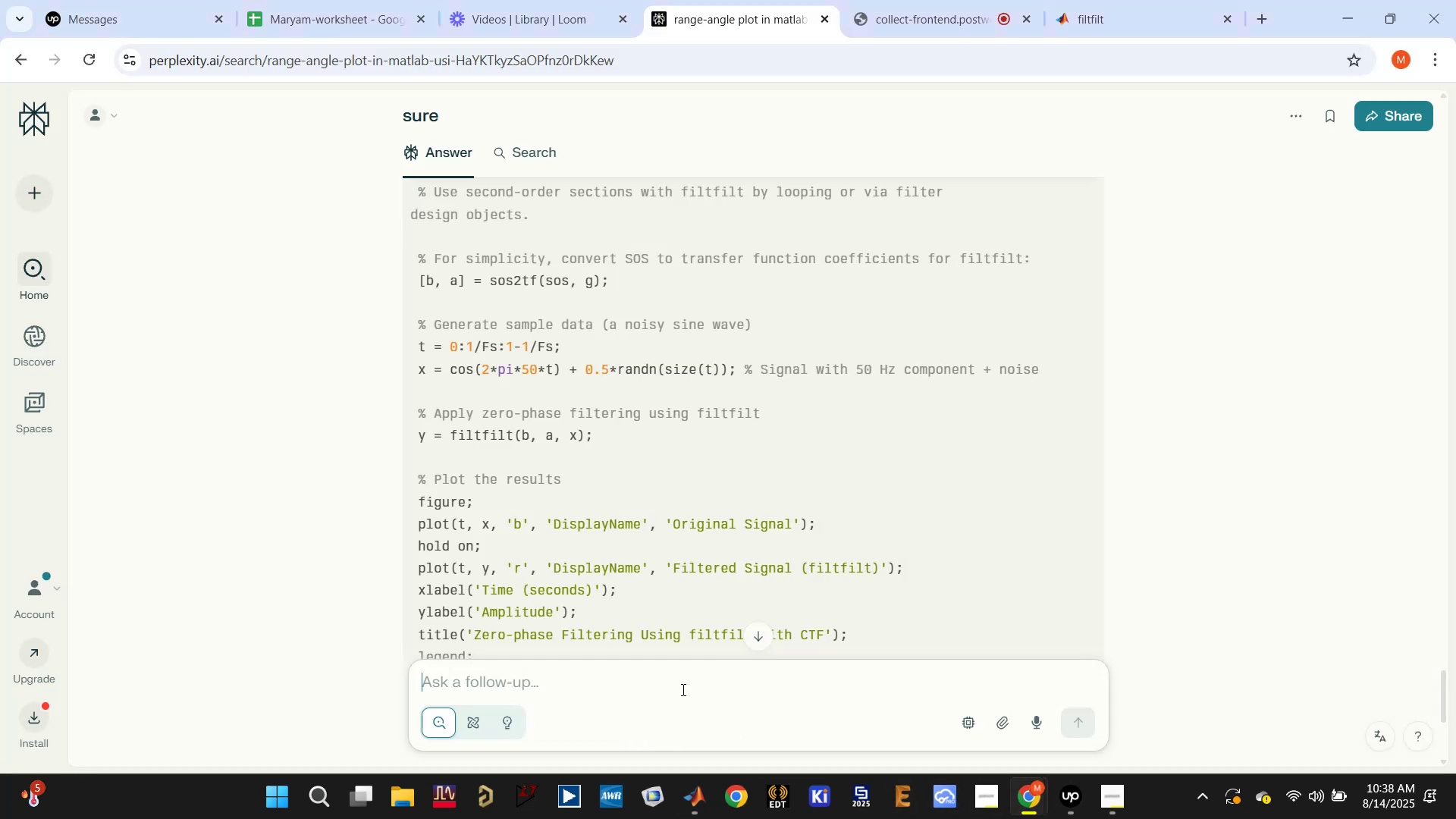 
type(aliasing in range-doppler plot)
 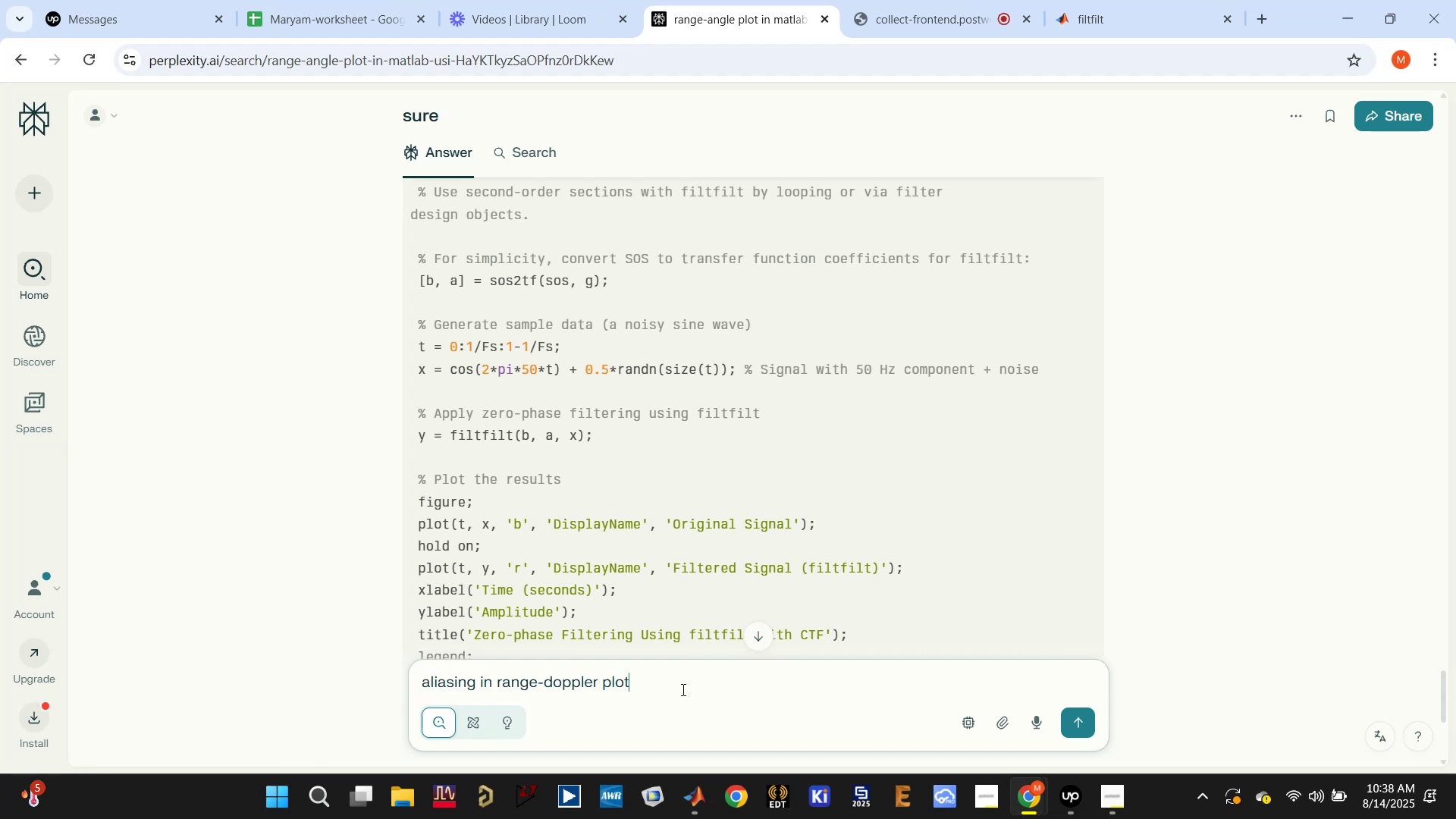 
key(Enter)
 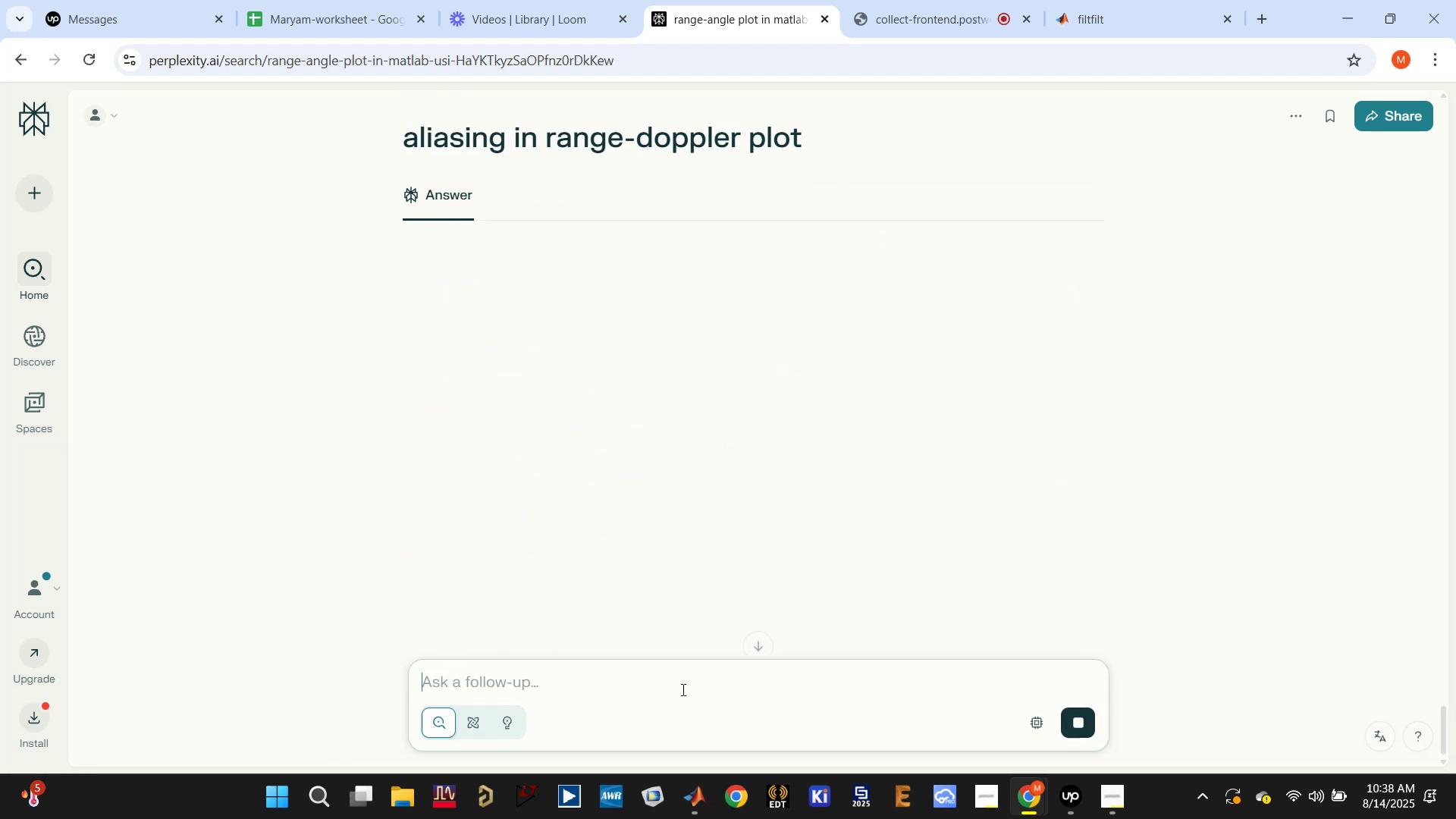 
mouse_move([708, 781])
 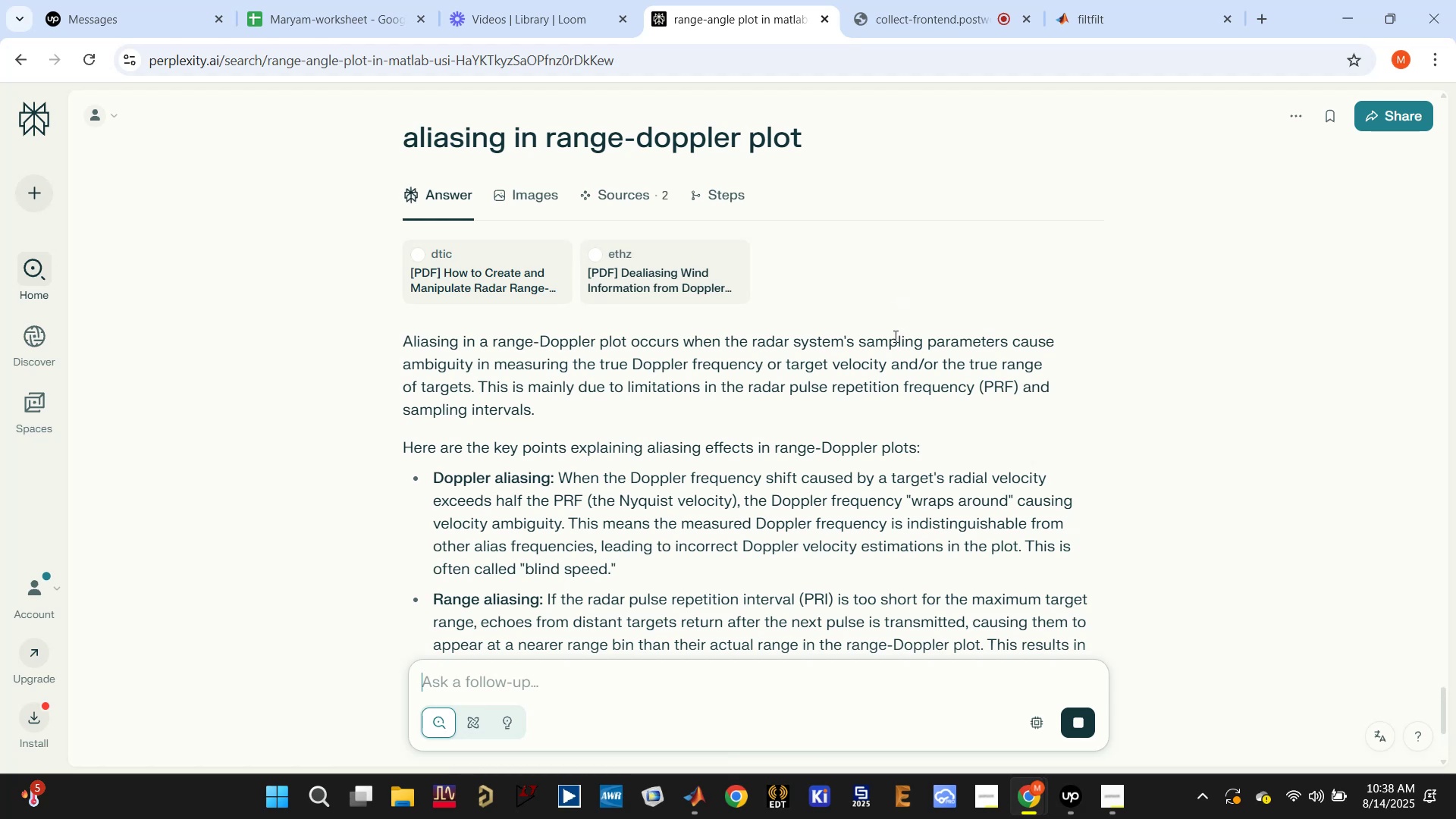 
left_click_drag(start_coordinate=[454, 368], to_coordinate=[934, 374])
 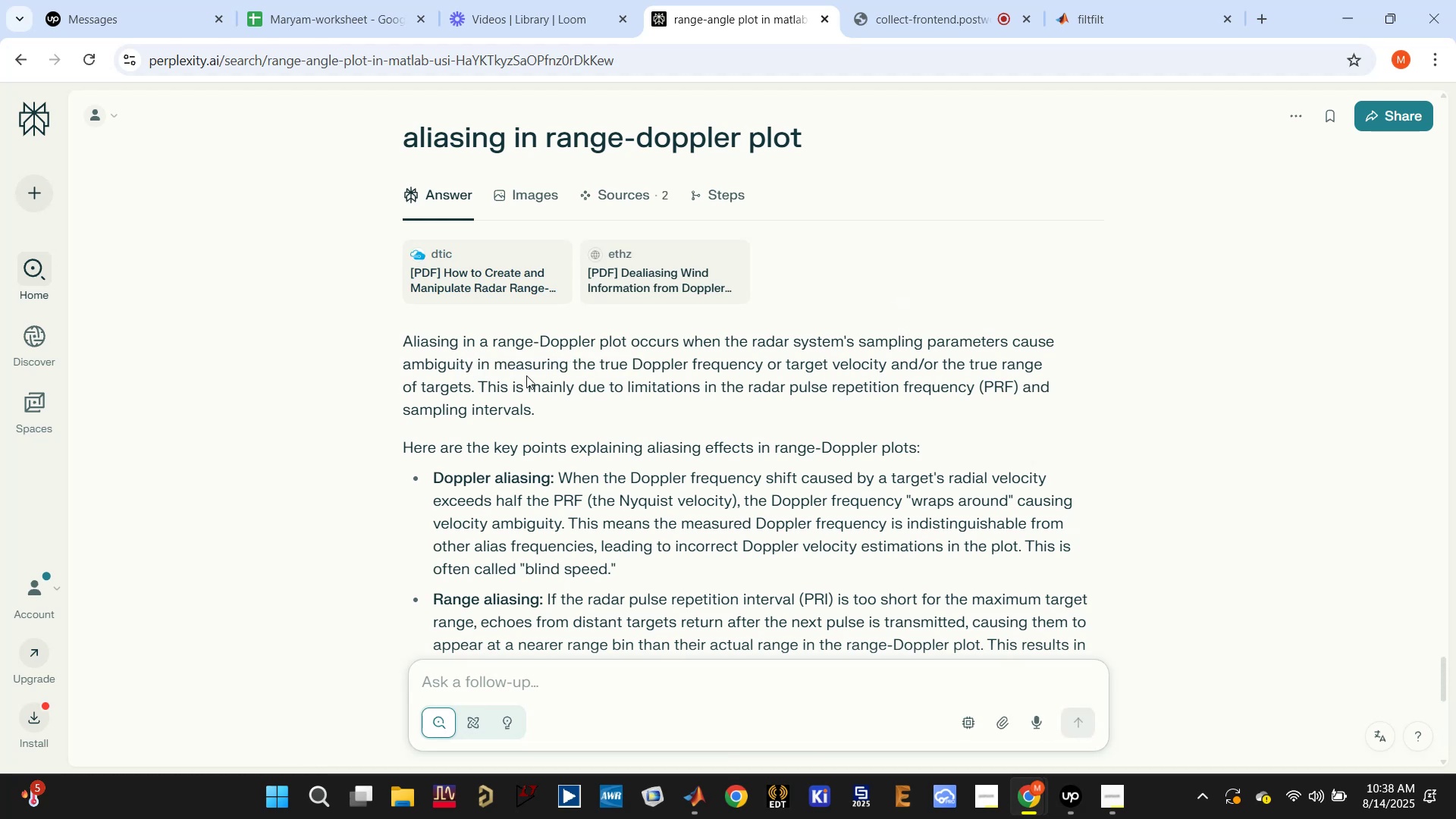 
left_click_drag(start_coordinate=[500, 387], to_coordinate=[1010, 388])
 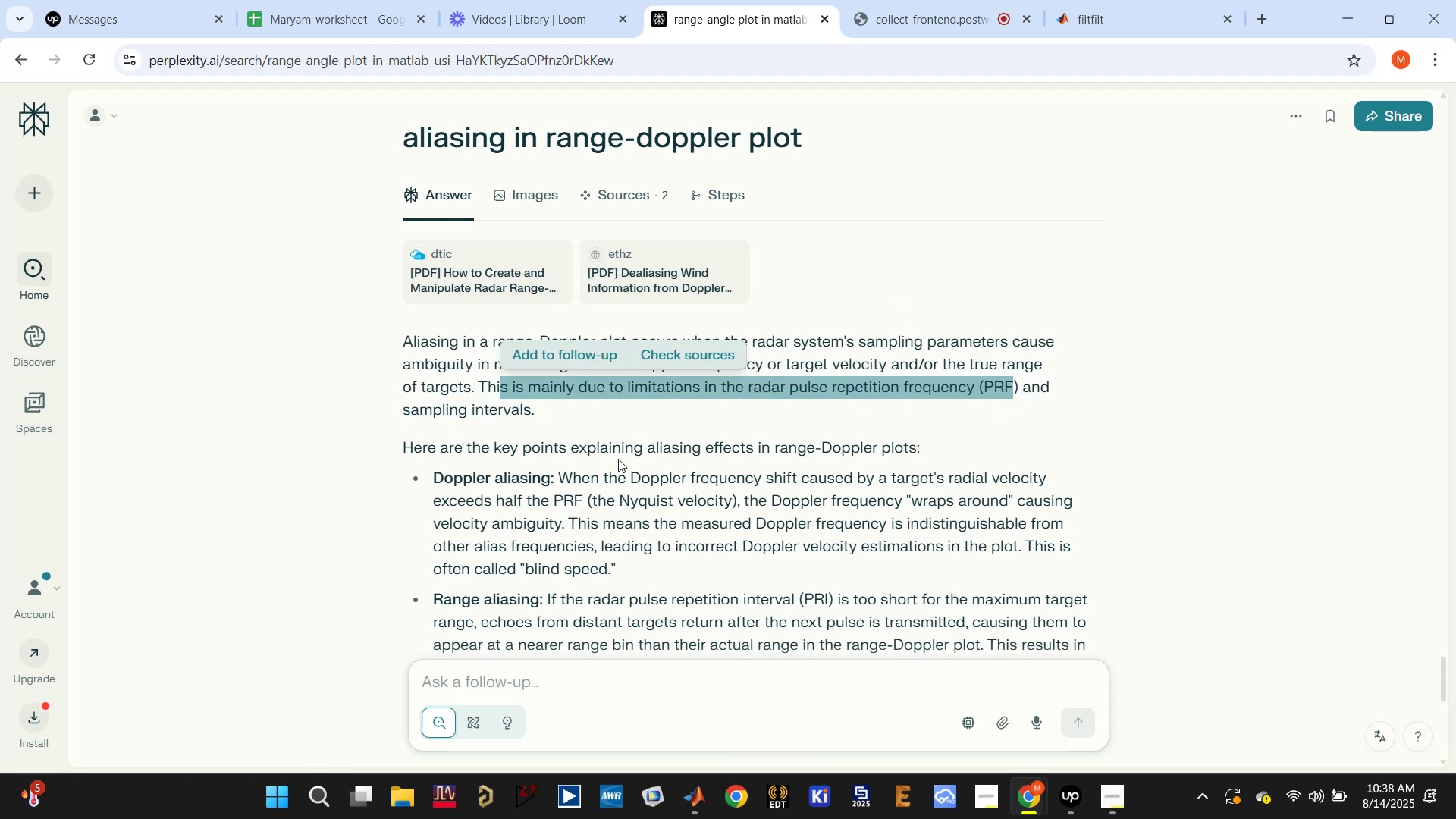 
scroll: coordinate [580, 469], scroll_direction: down, amount: 6.0
 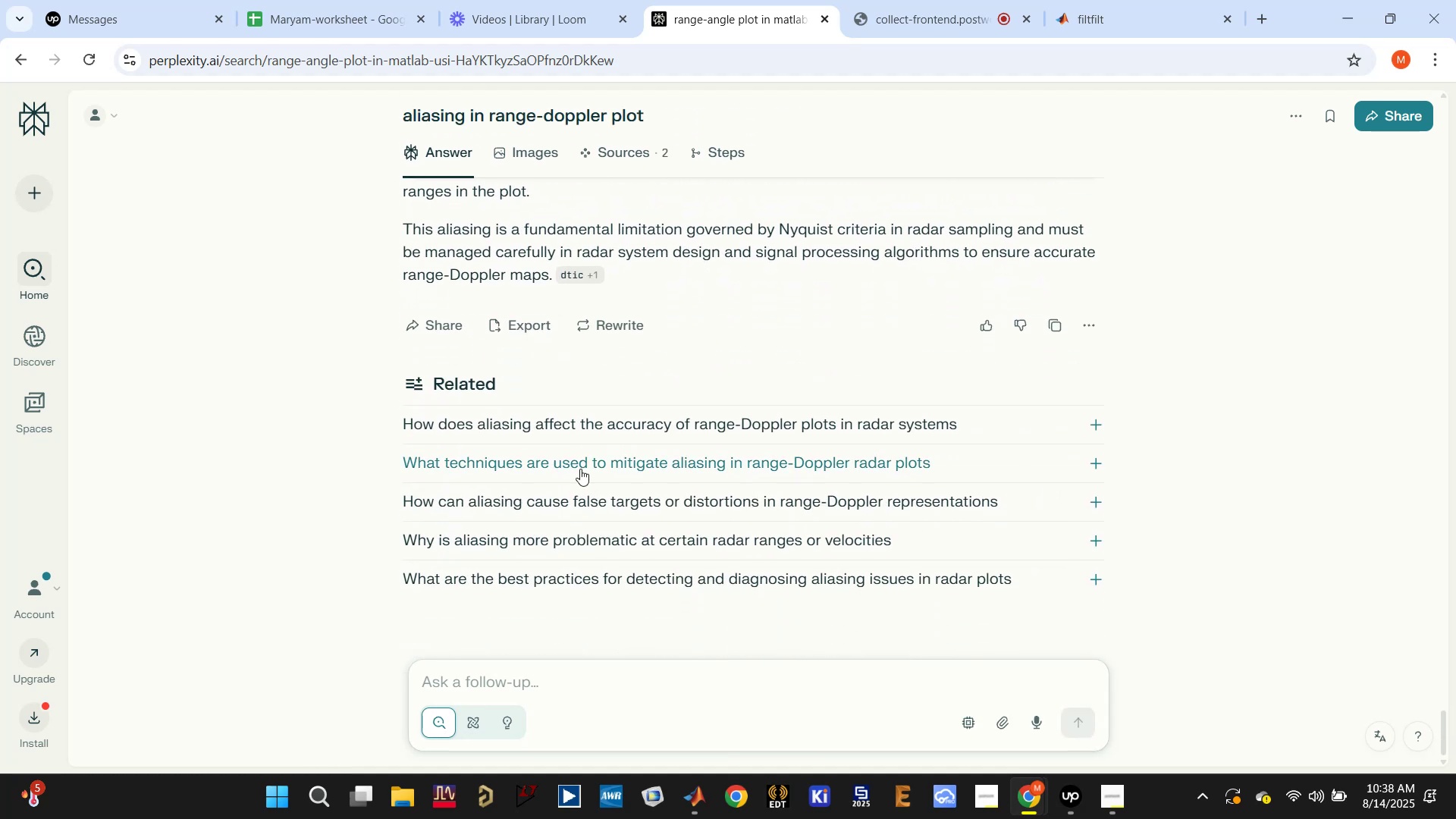 
scroll: coordinate [580, 469], scroll_direction: up, amount: 3.0
 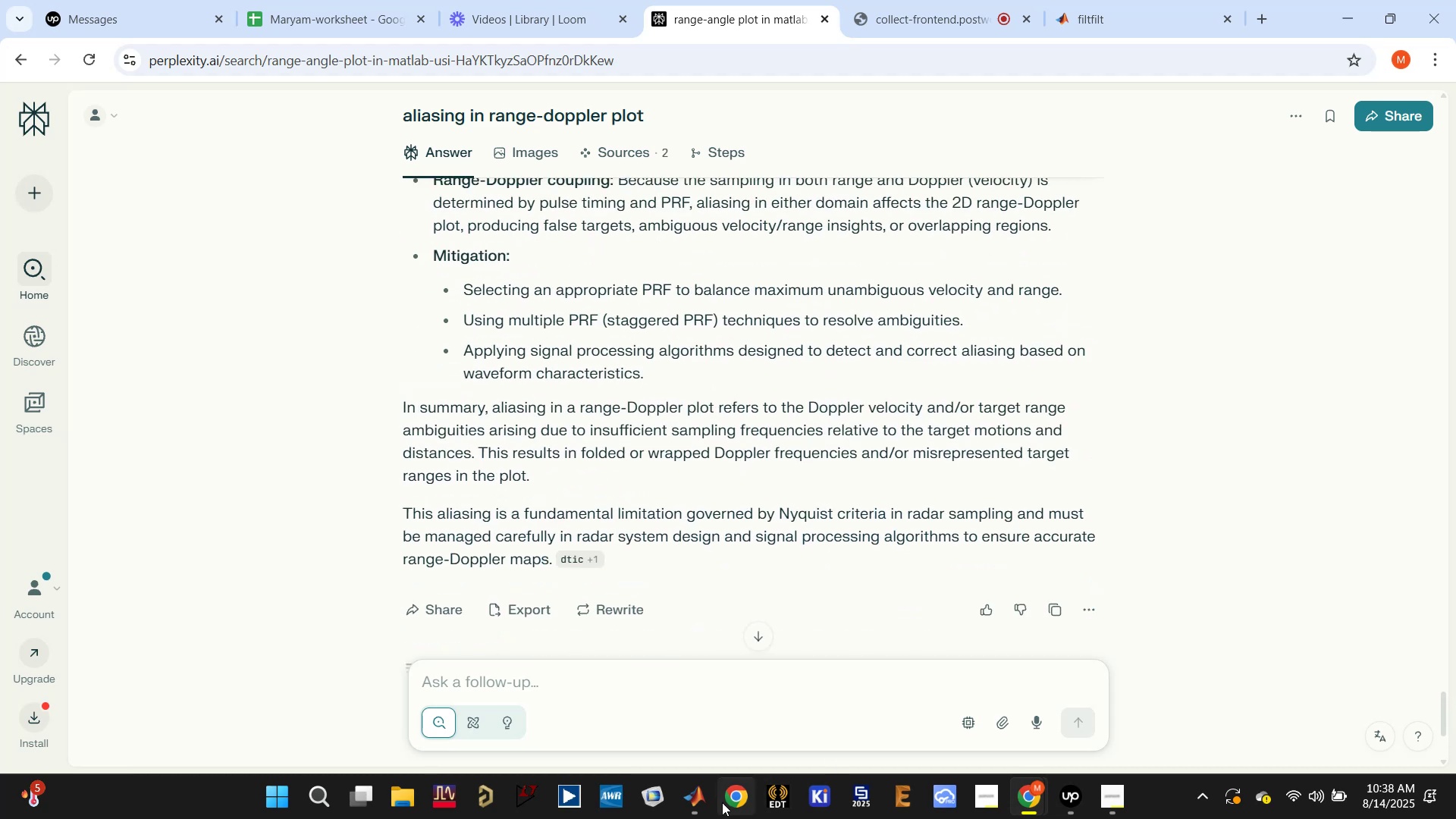 
left_click([695, 806])
 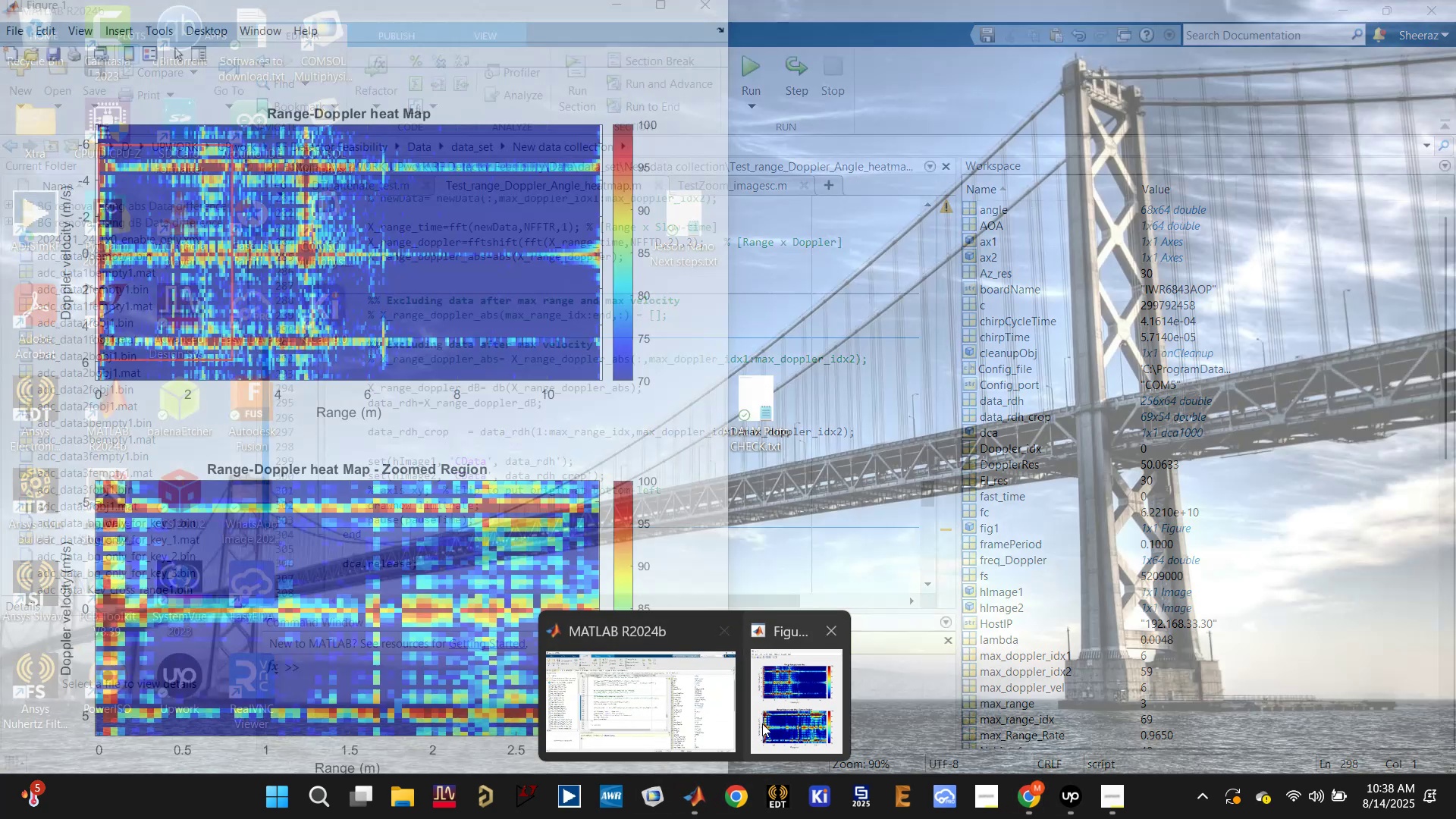 
left_click([792, 706])
 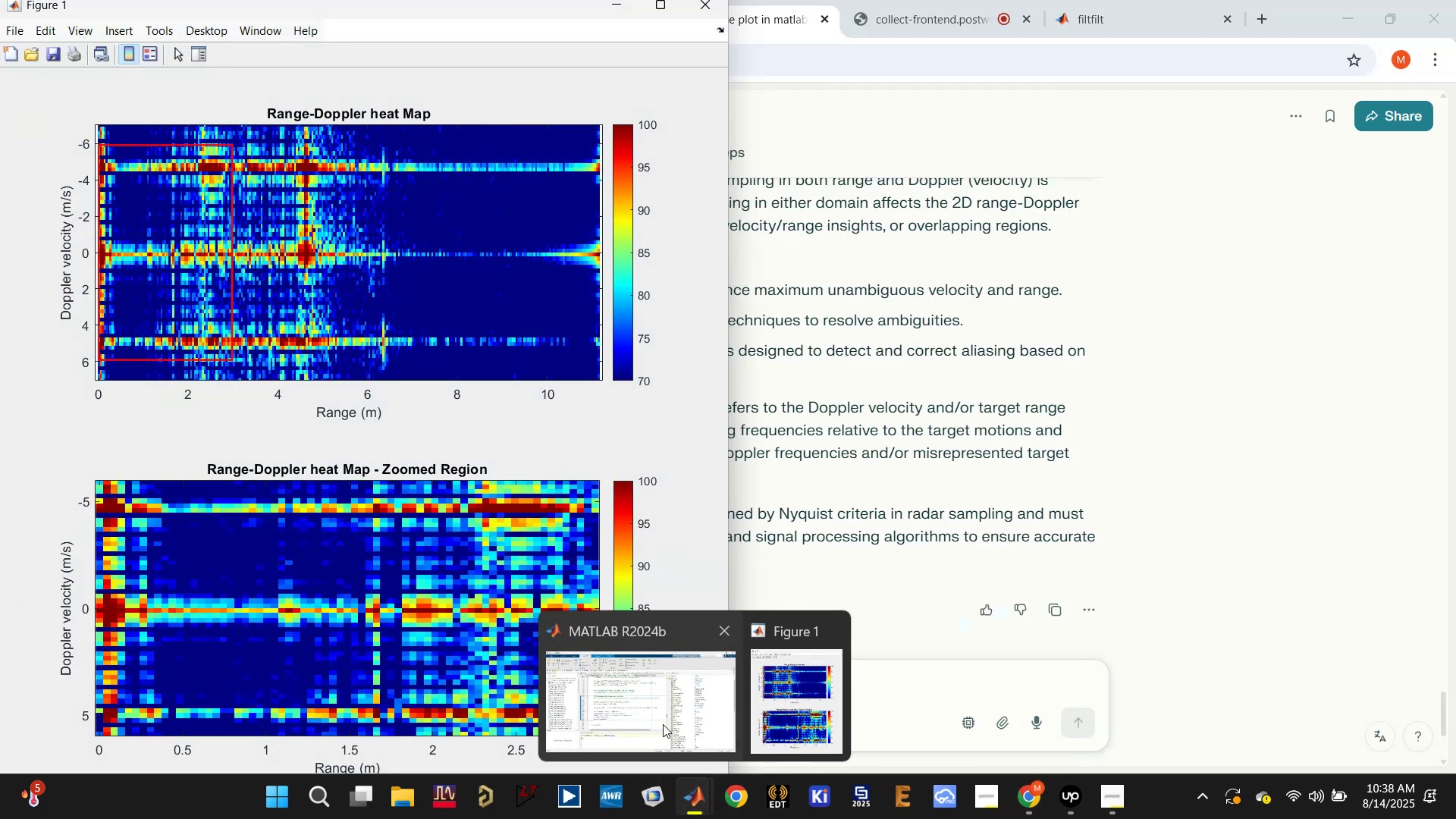 
left_click([661, 717])
 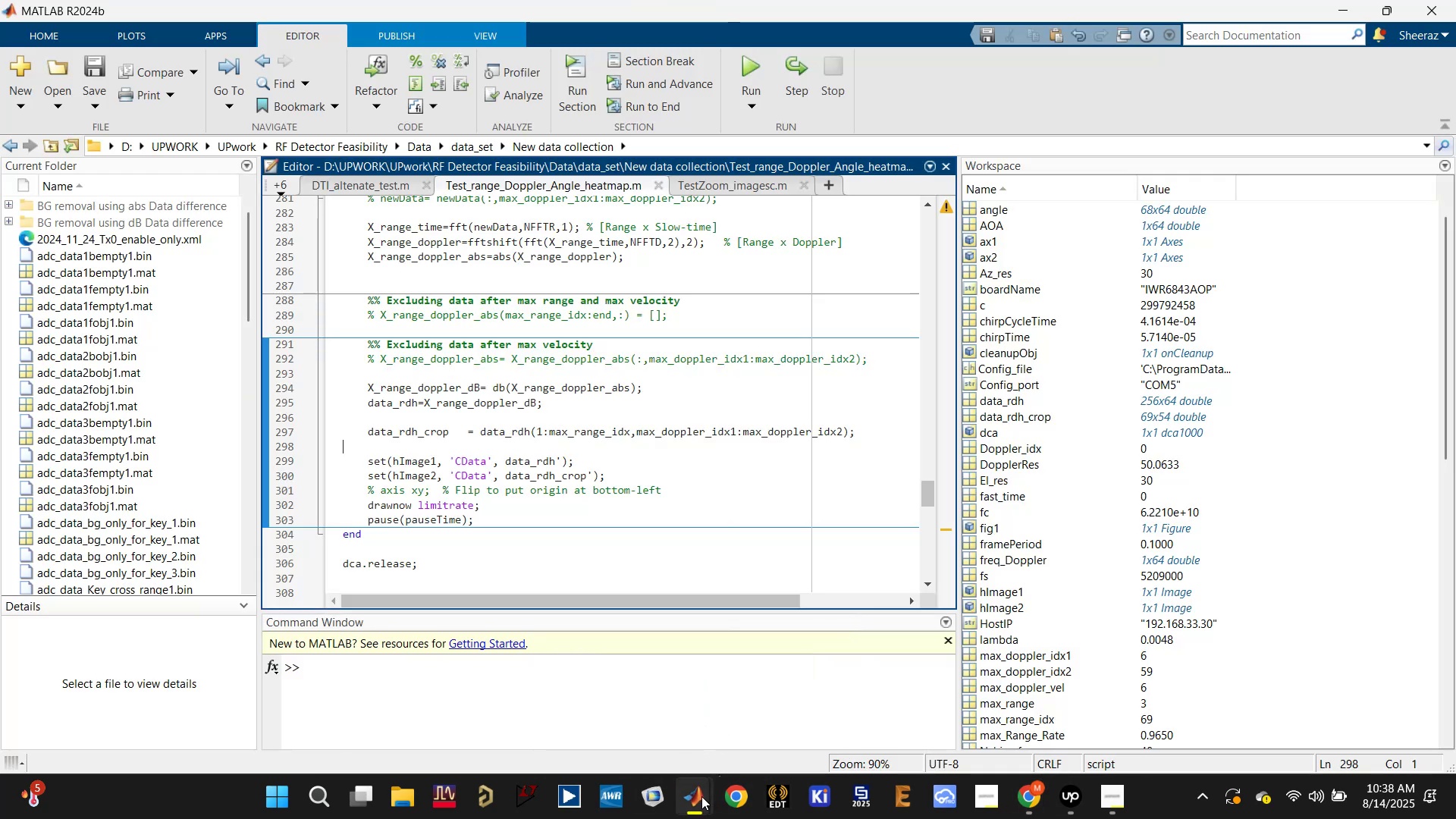 
left_click([695, 811])
 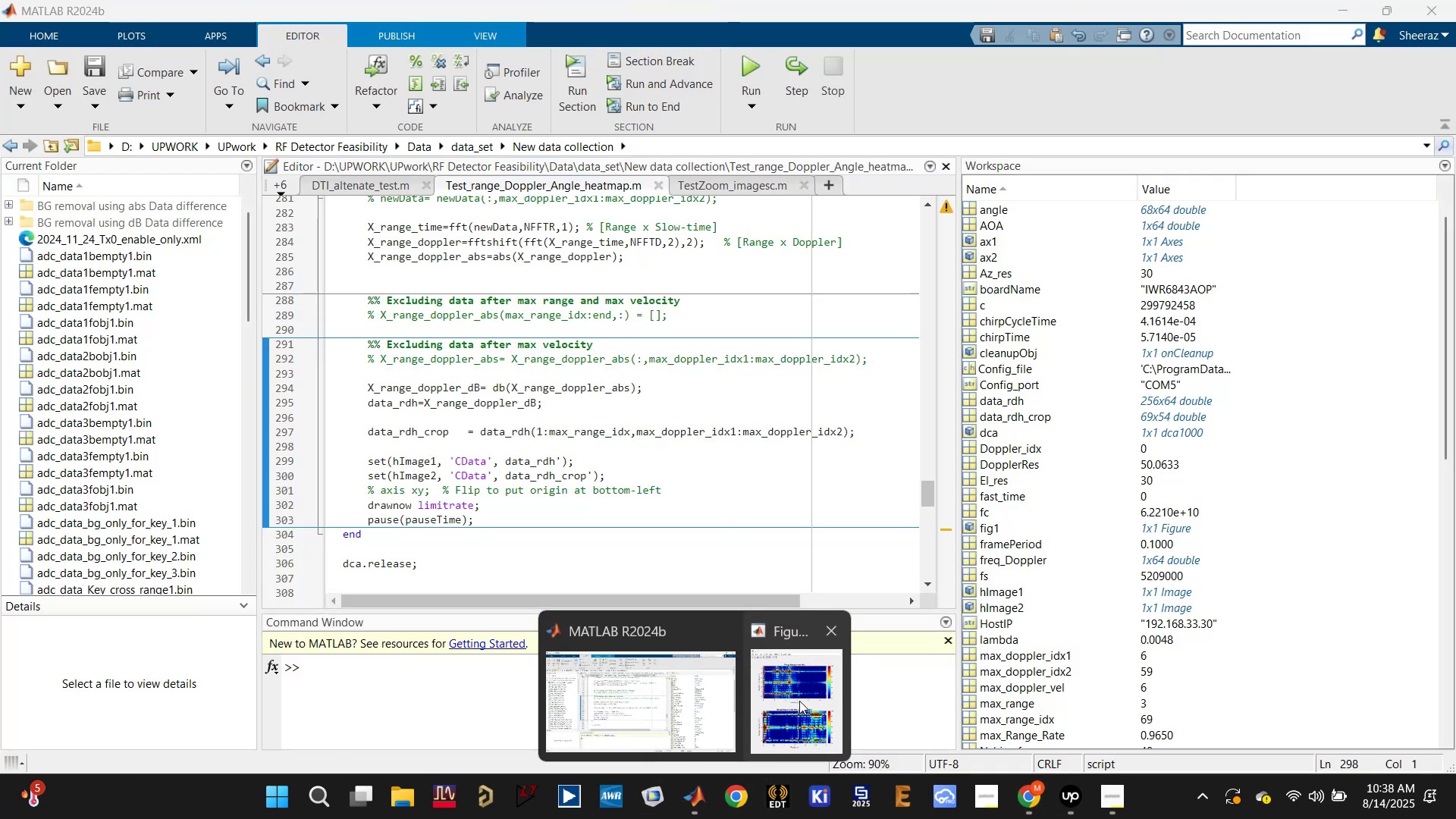 
left_click([799, 700])
 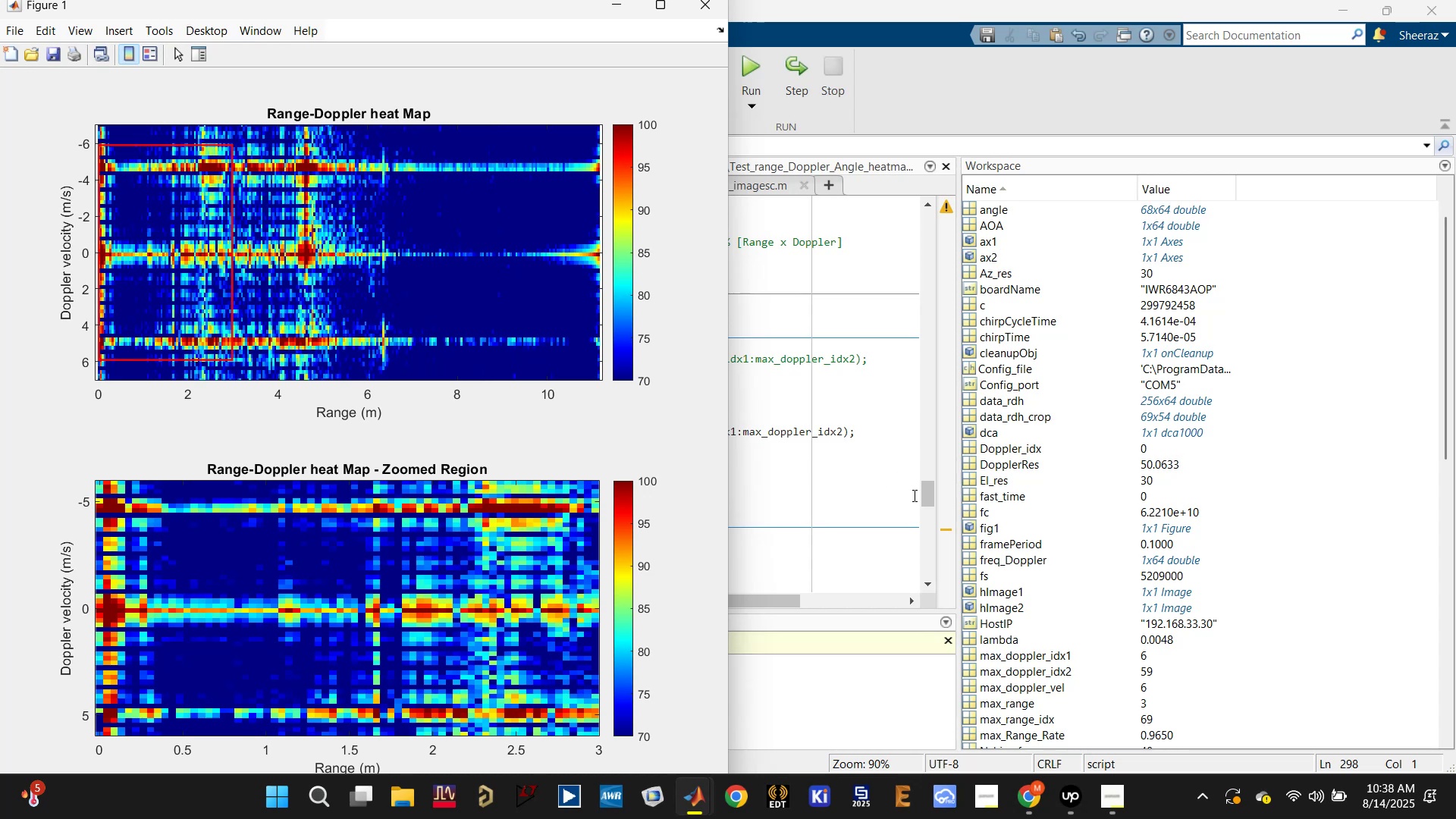 
wait(6.03)
 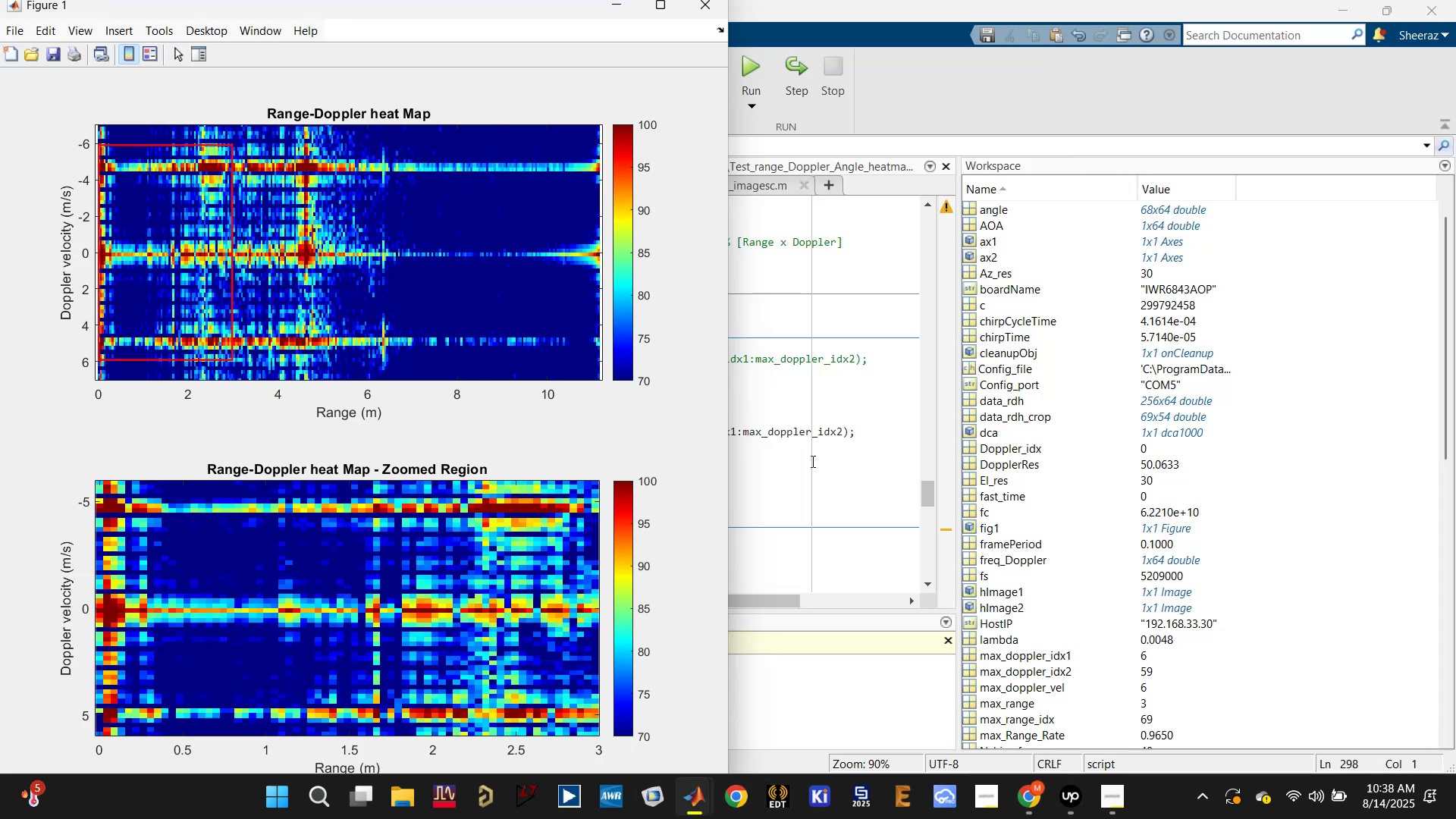 
left_click_drag(start_coordinate=[924, 502], to_coordinate=[918, 462])
 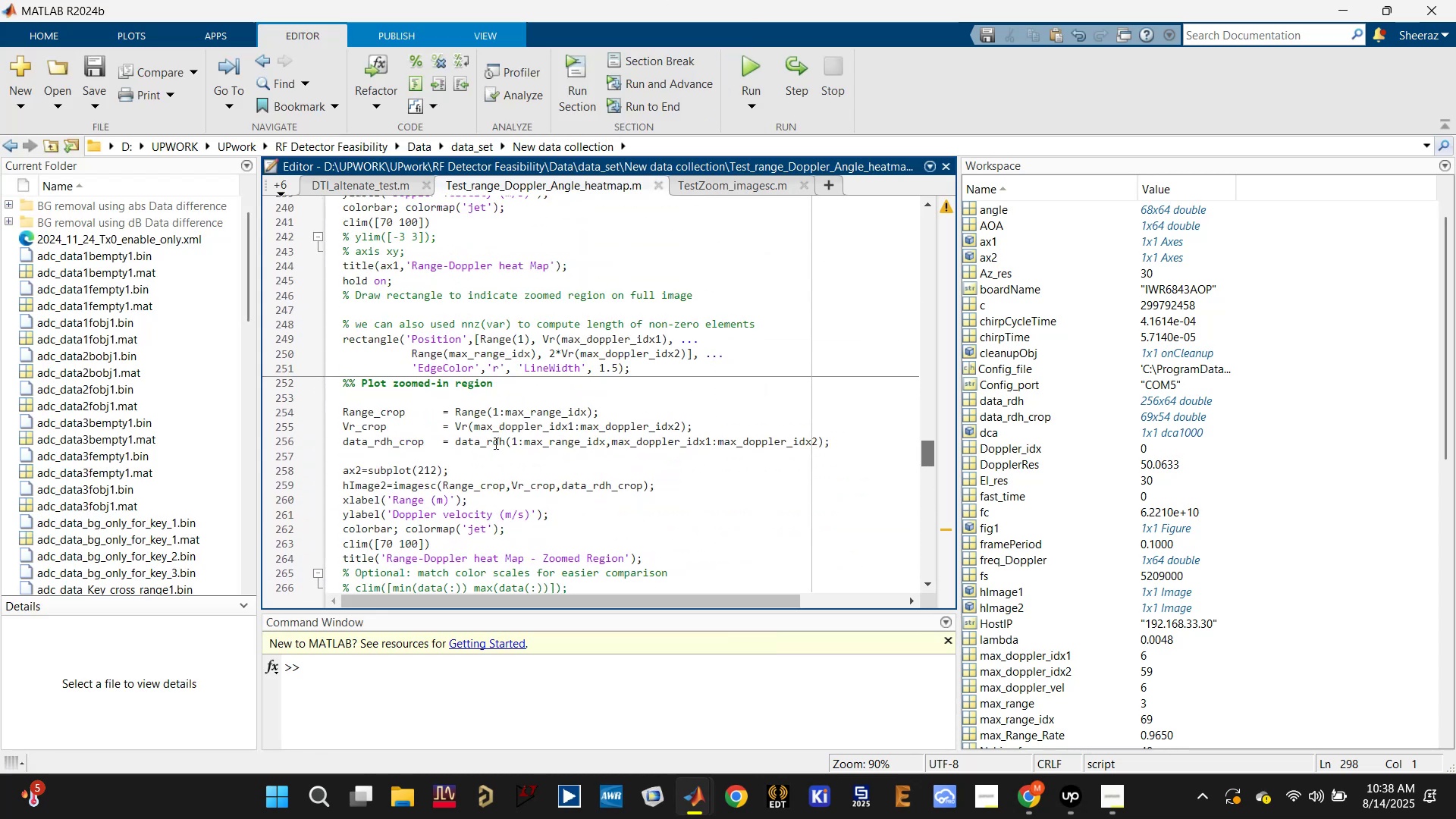 
scroll: coordinate [472, 440], scroll_direction: up, amount: 7.0
 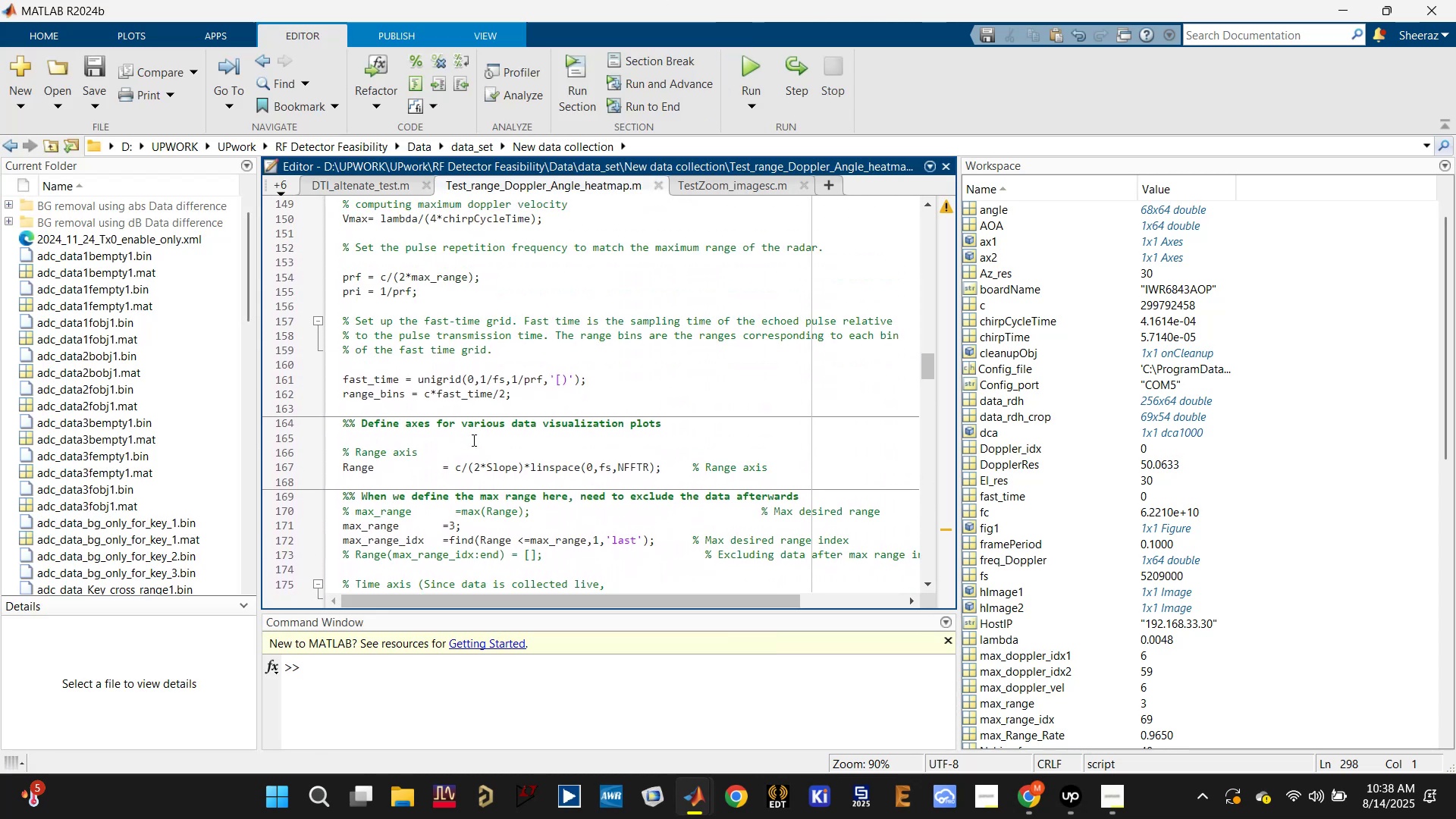 
scroll: coordinate [472, 440], scroll_direction: down, amount: 5.0
 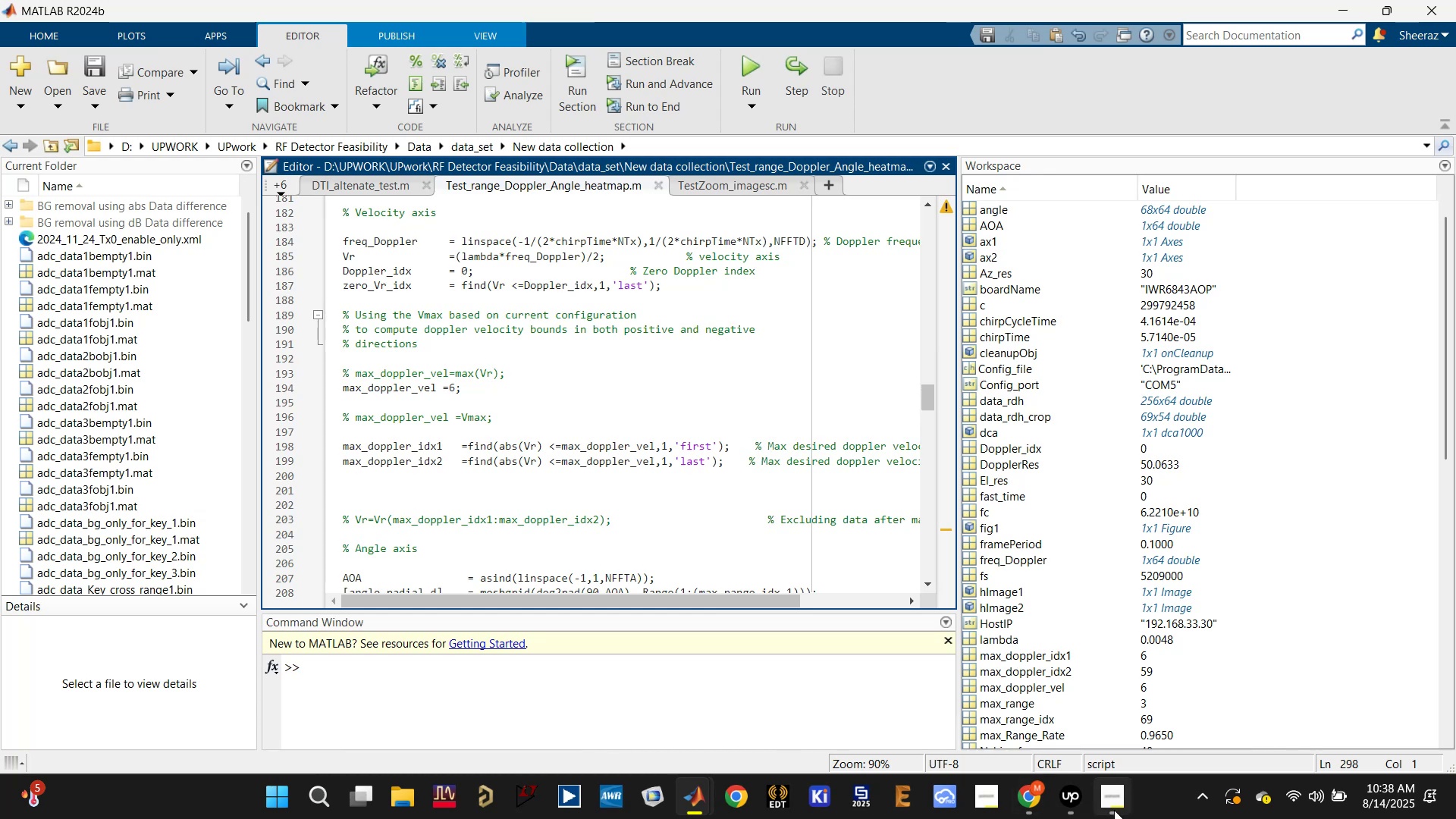 
left_click([1062, 799])
 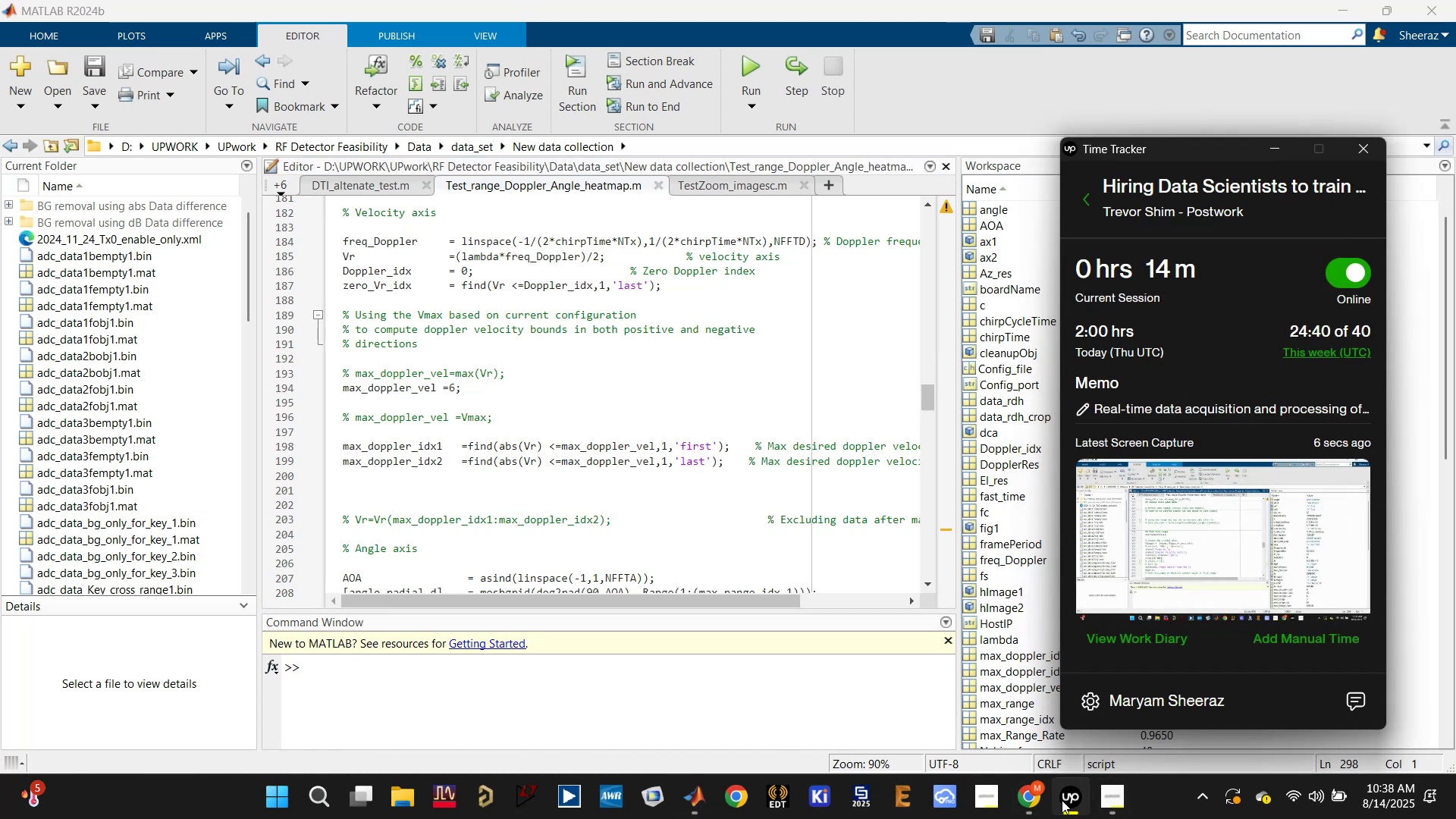 
left_click([1062, 804])
 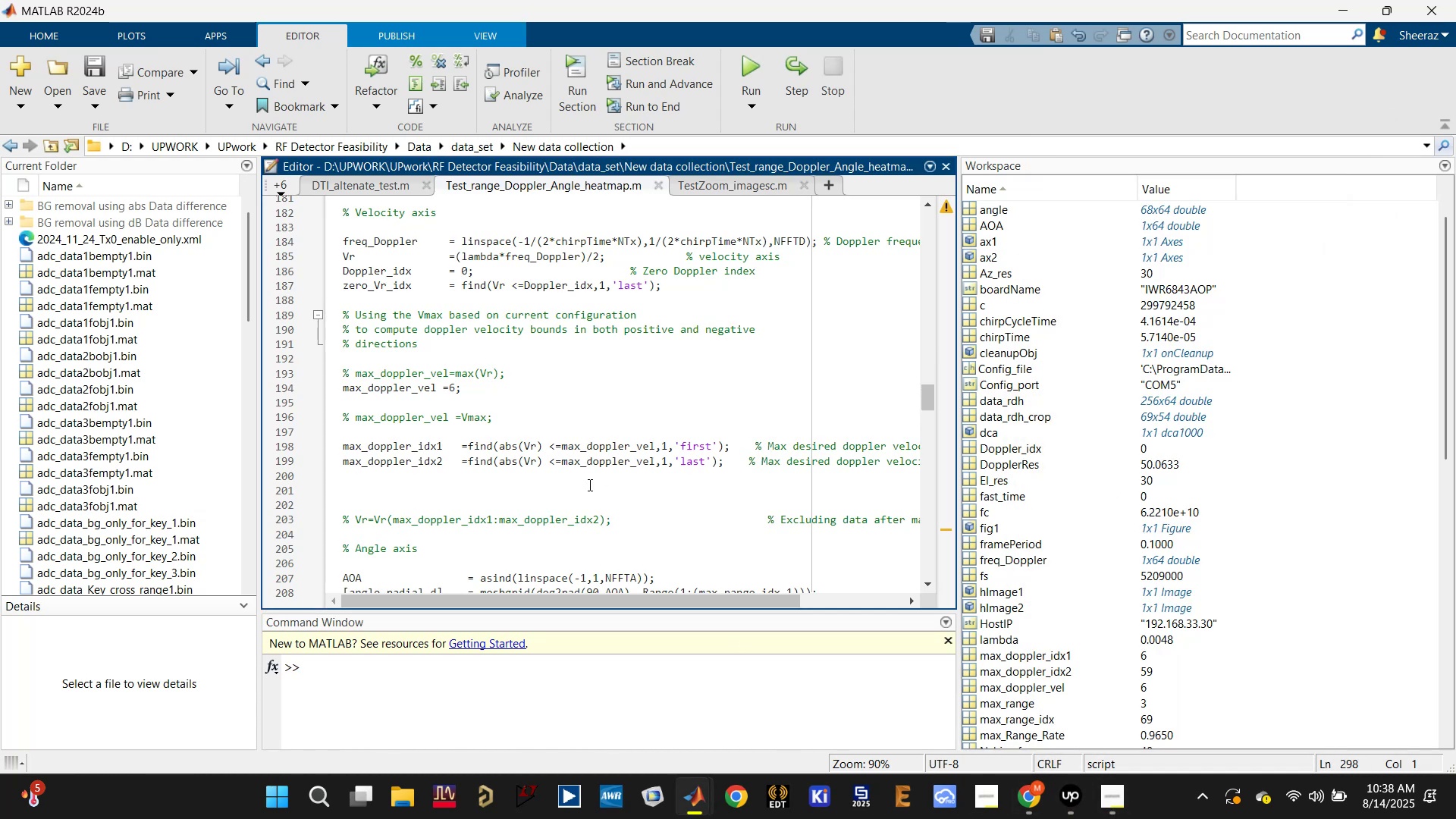 
left_click([563, 476])
 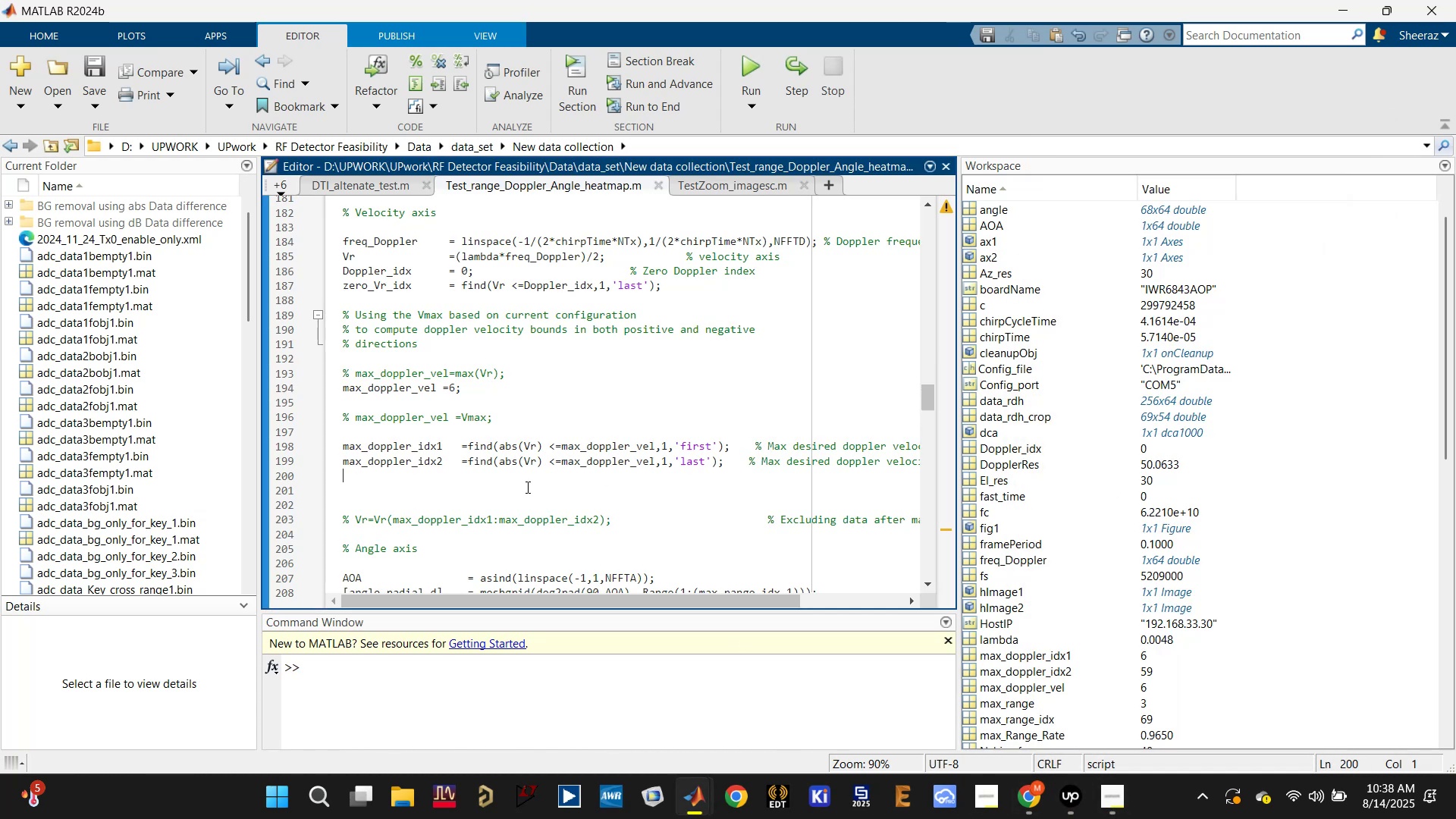 
scroll: coordinate [526, 487], scroll_direction: up, amount: 1.0
 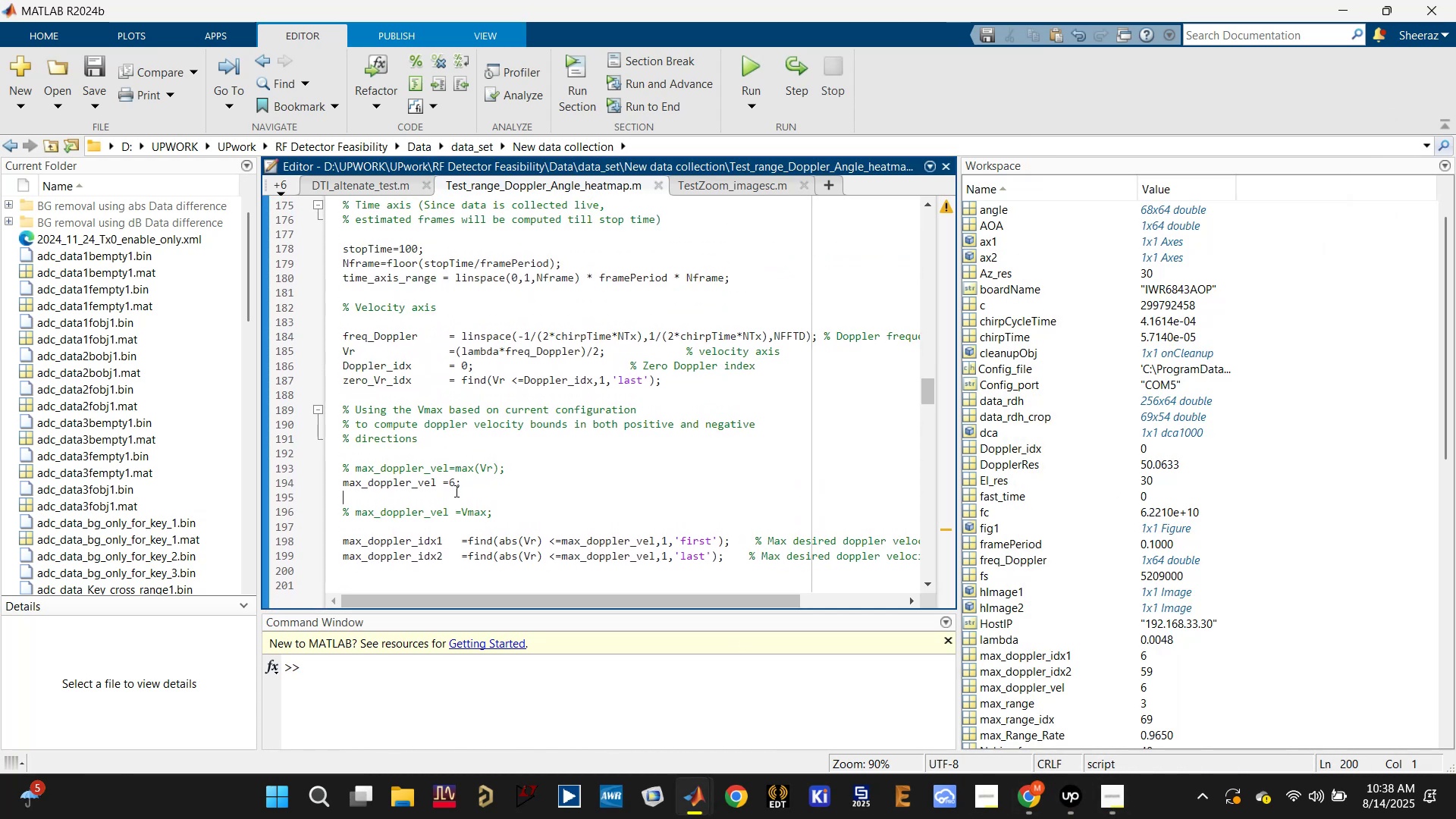 
left_click_drag(start_coordinate=[454, 480], to_coordinate=[450, 480])
 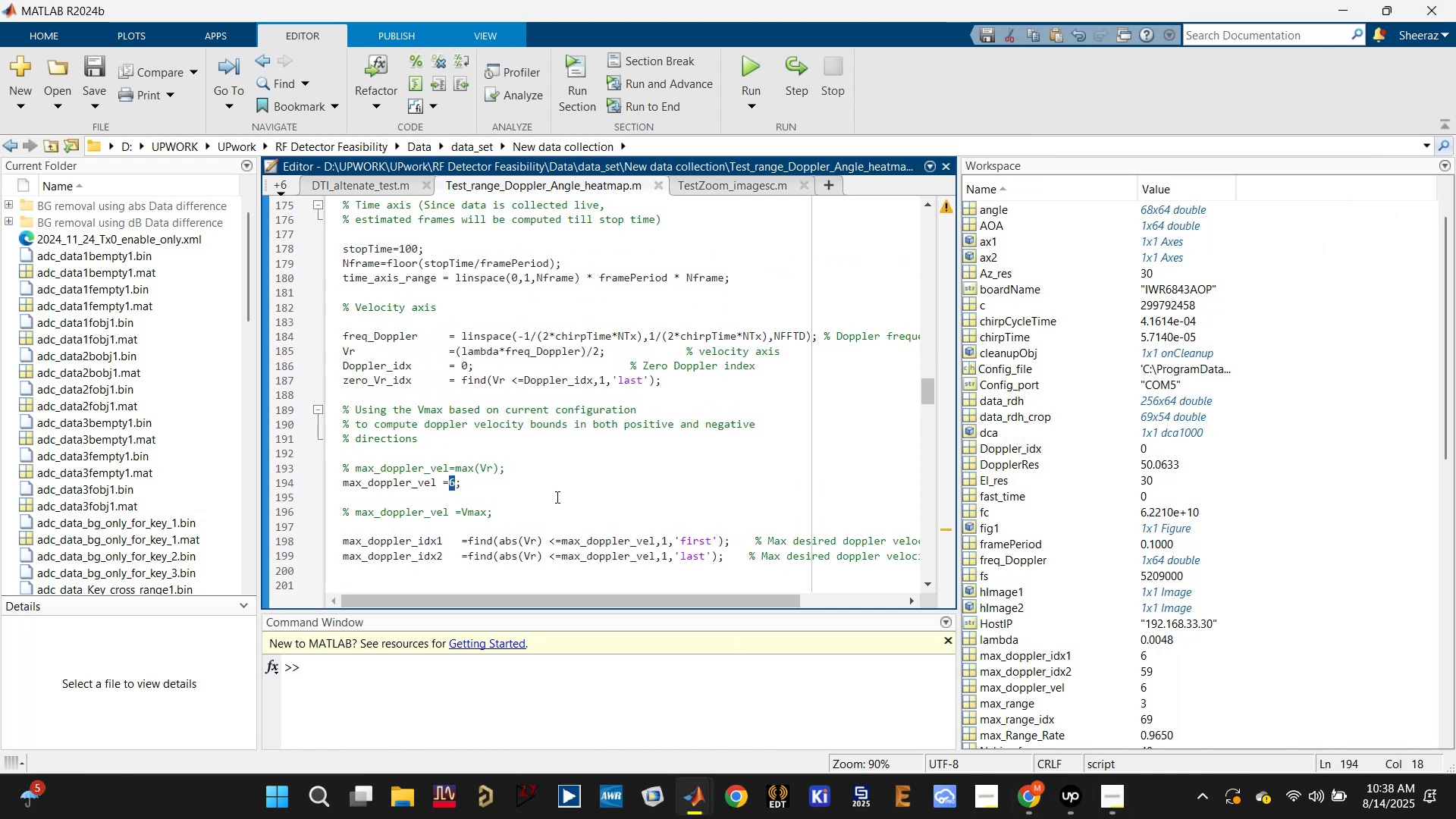 
key(3)
 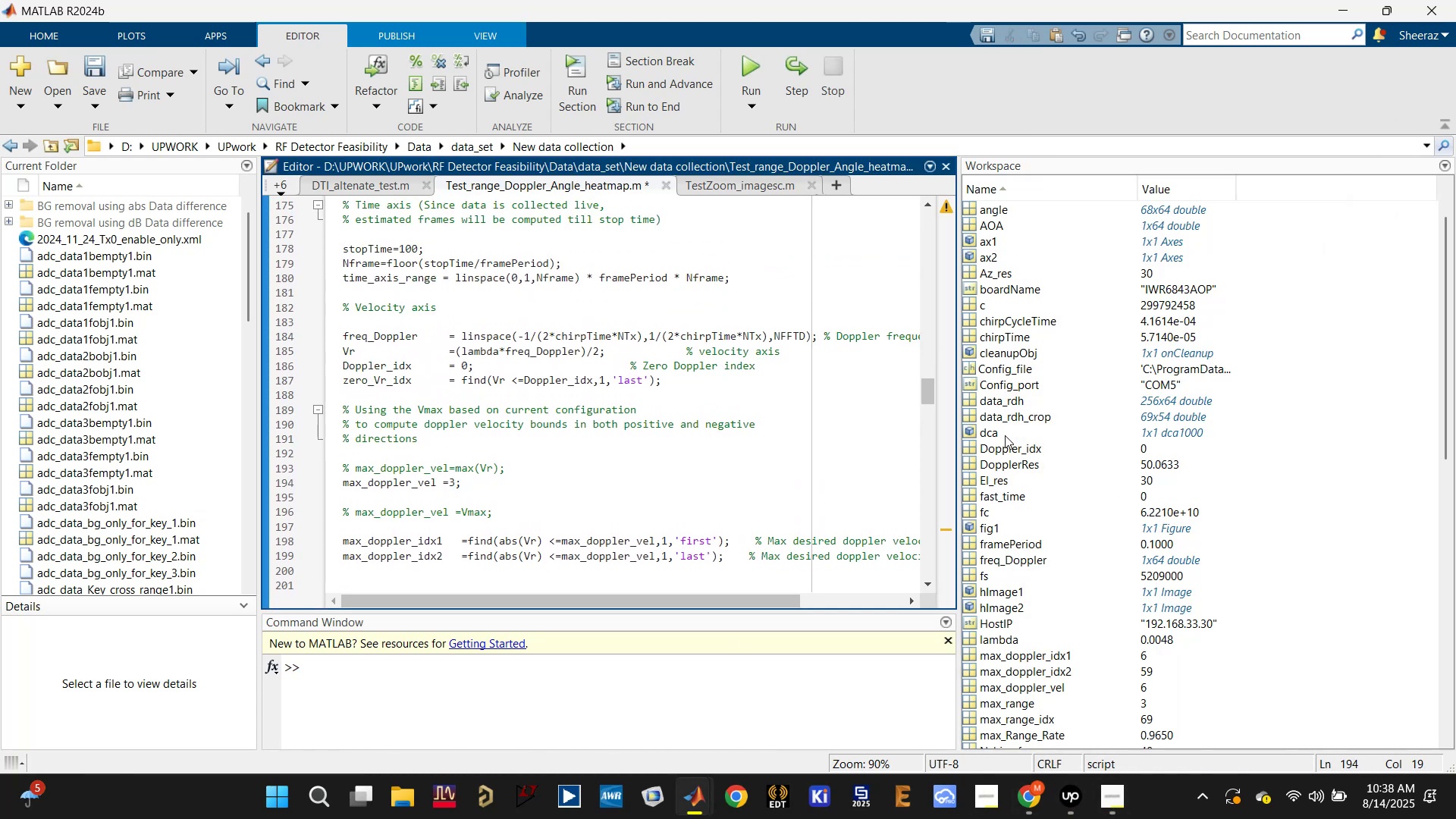 
scroll: coordinate [1000, 731], scroll_direction: down, amount: 10.0
 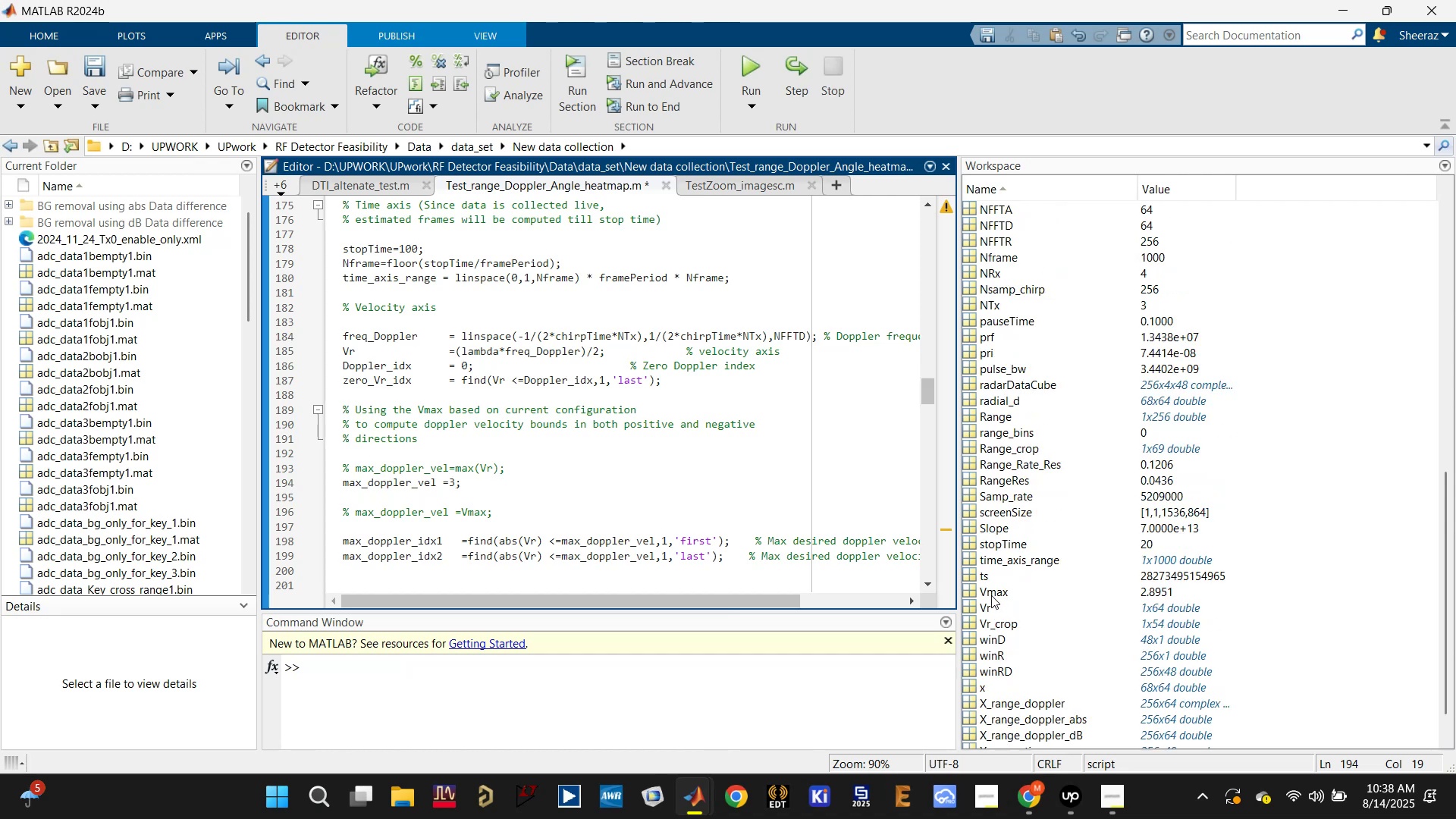 
left_click([526, 486])
 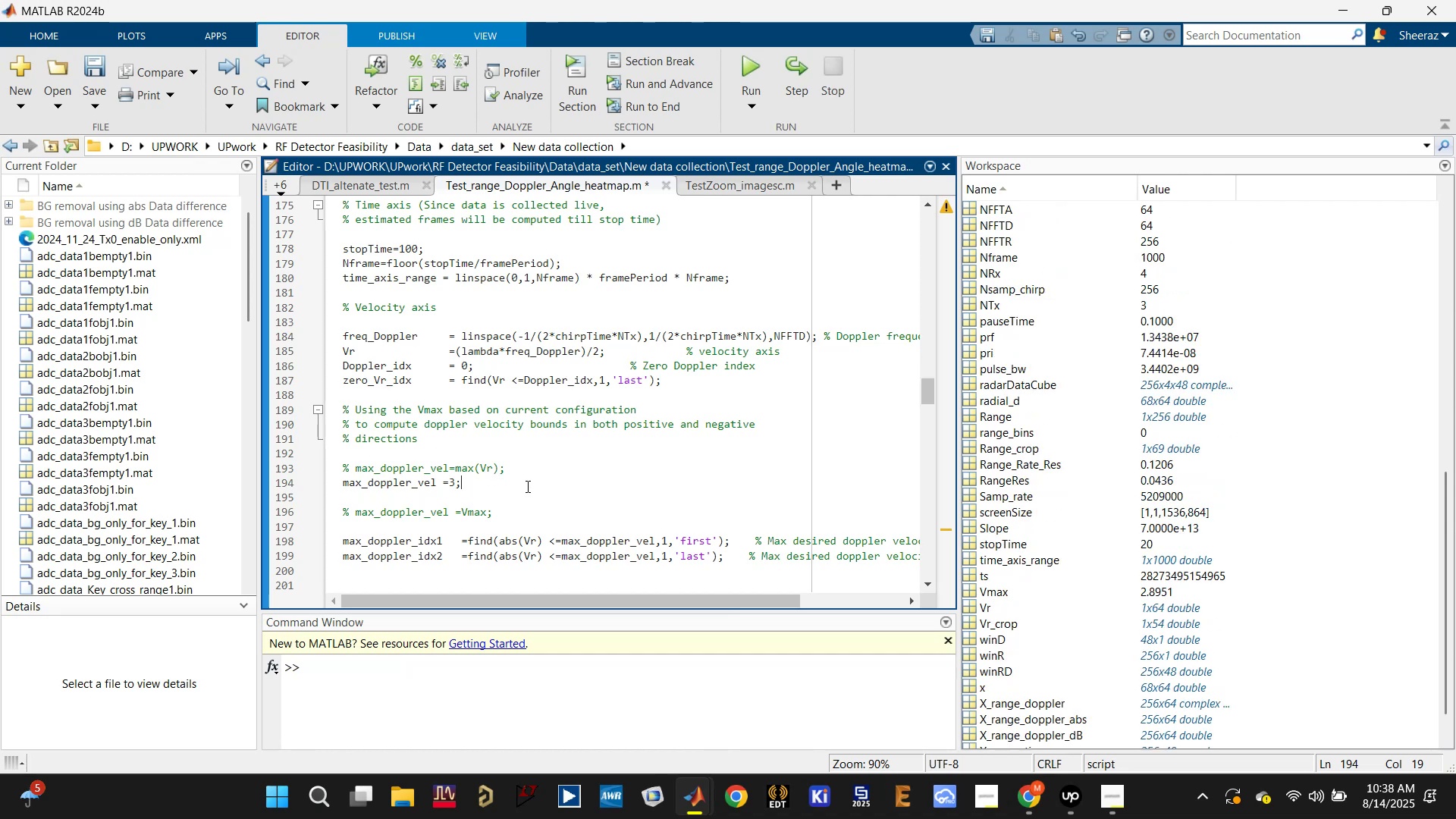 
key(Control+S)
 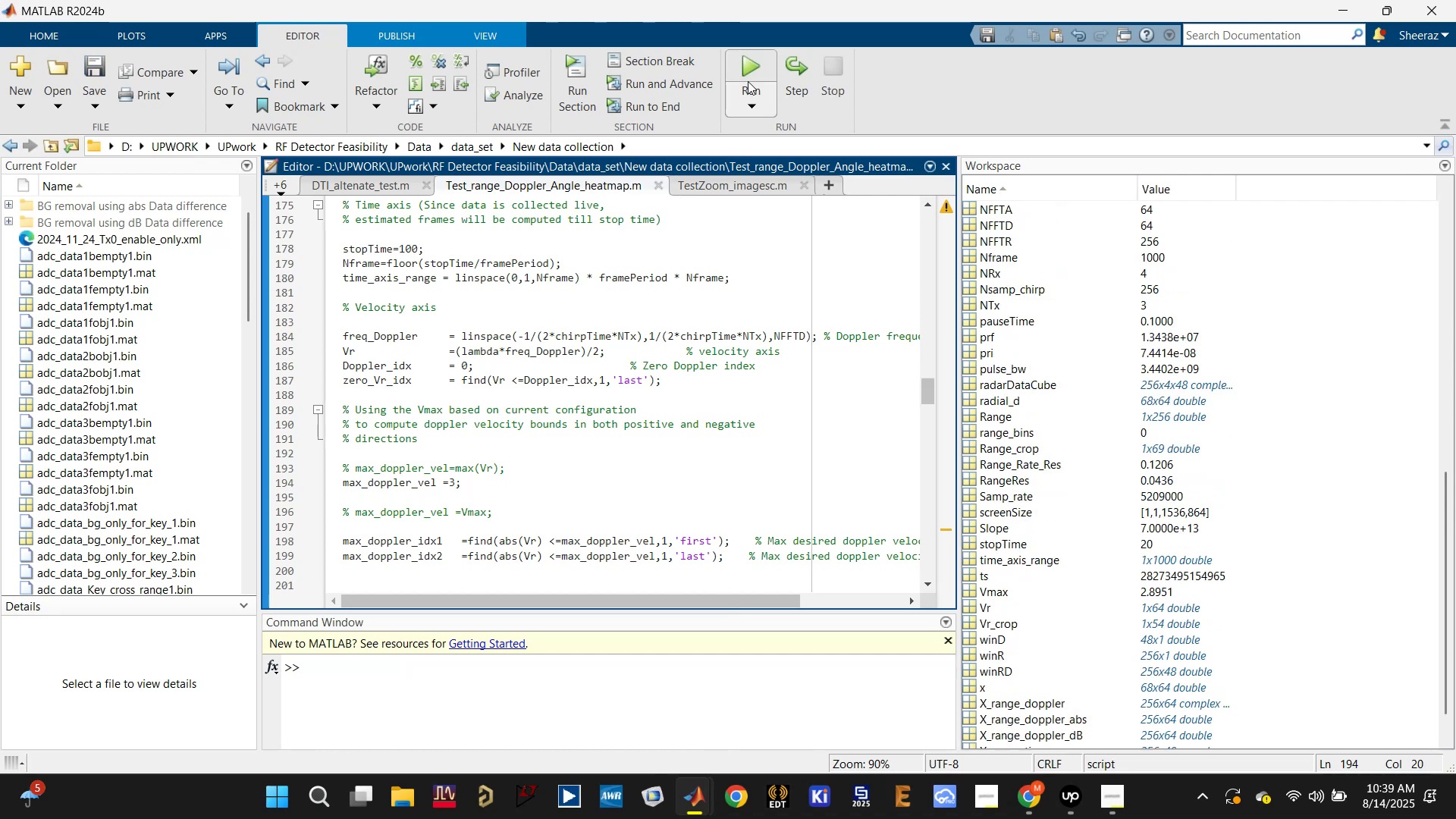 
left_click([748, 75])
 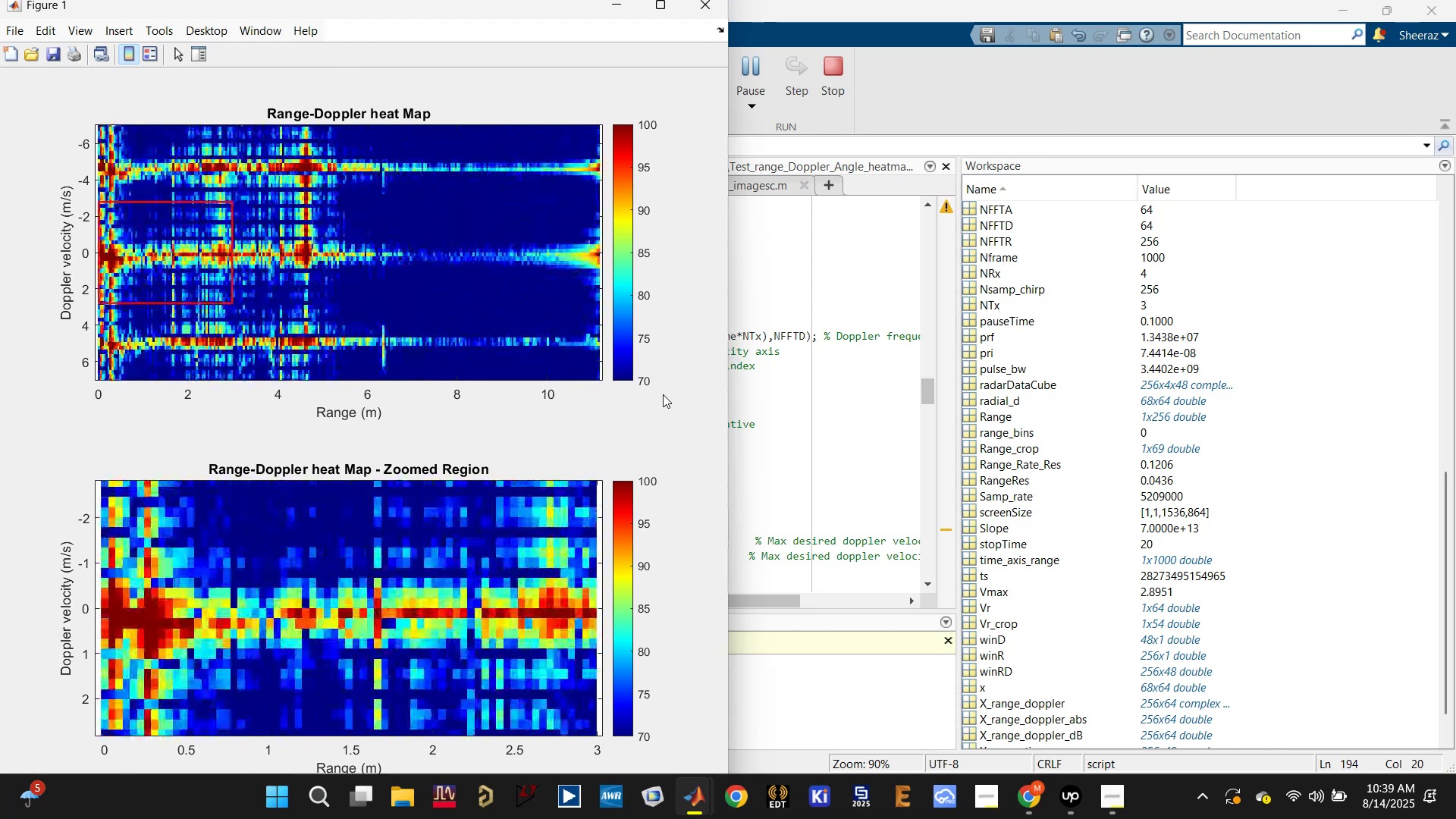 
wait(30.19)
 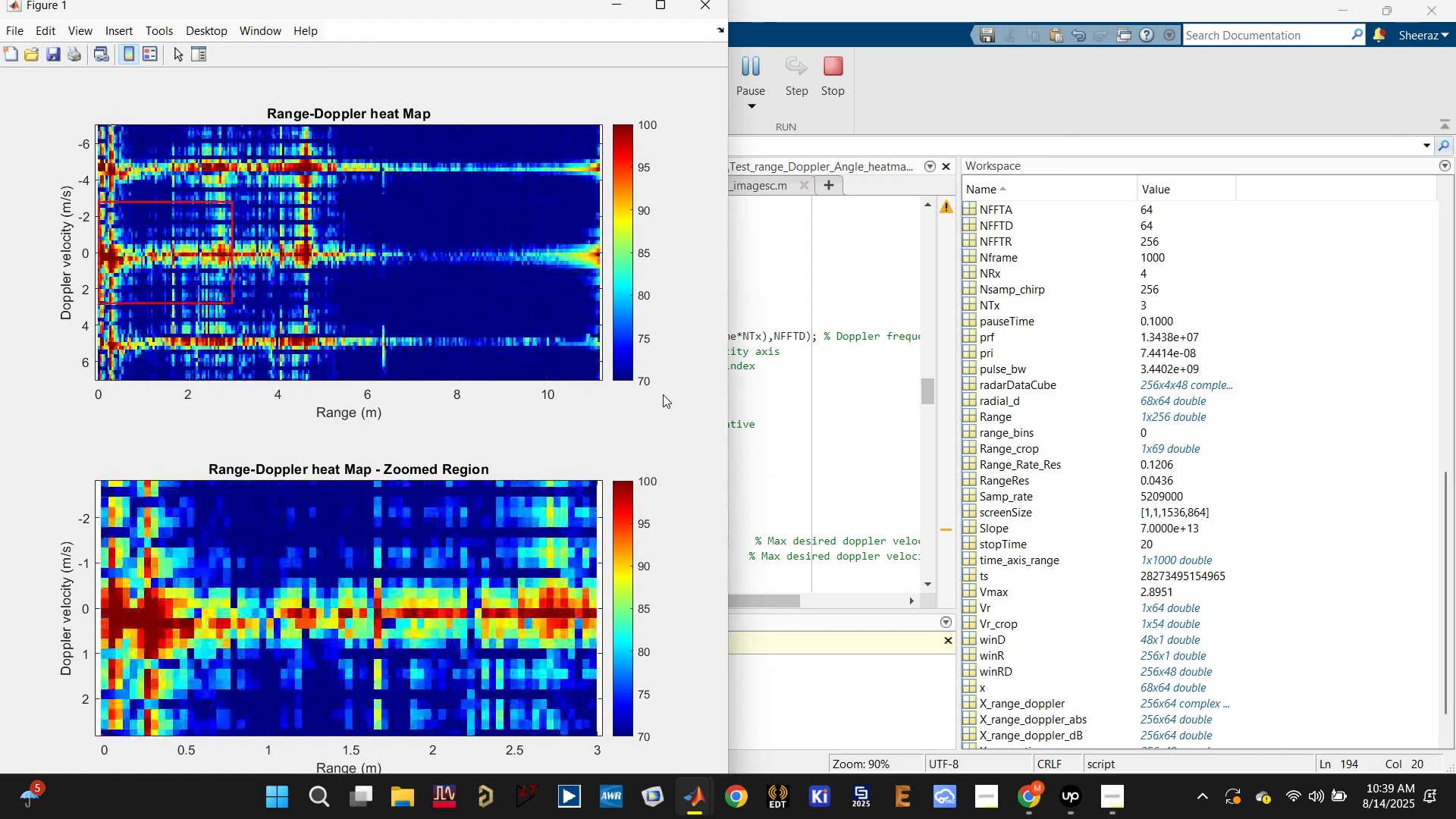 
left_click([816, 444])
 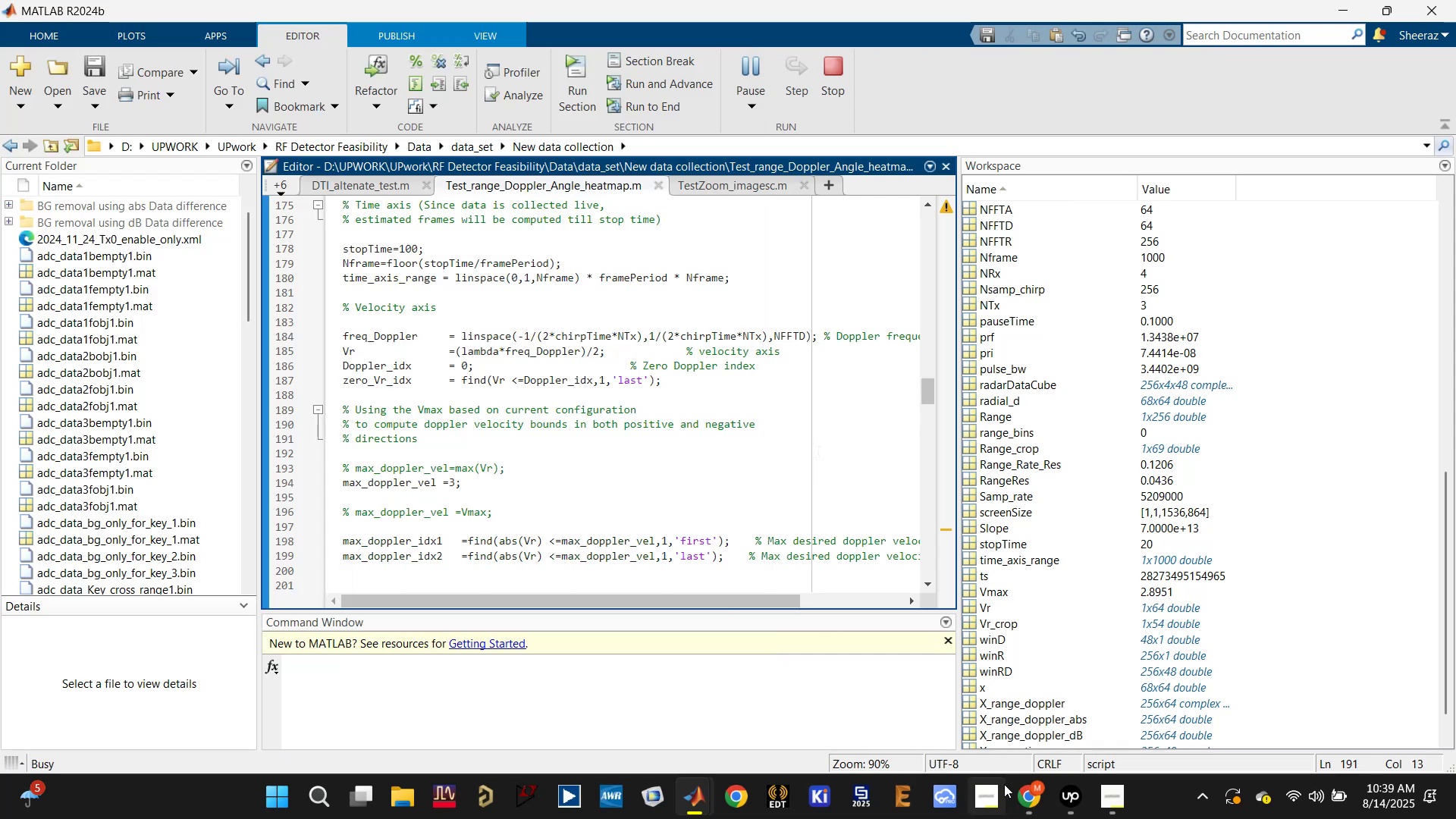 
left_click([1019, 800])
 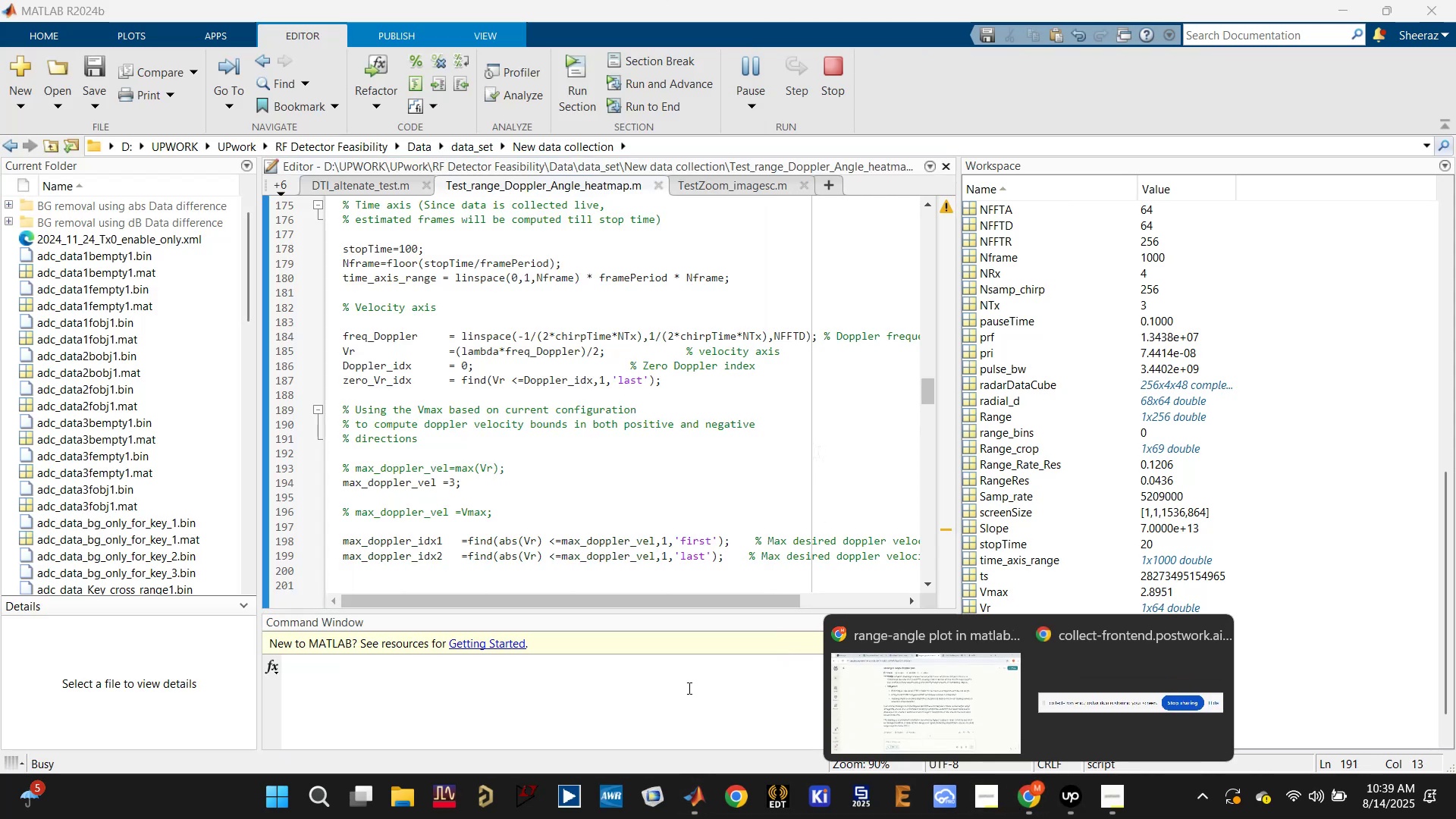 
left_click([669, 714])
 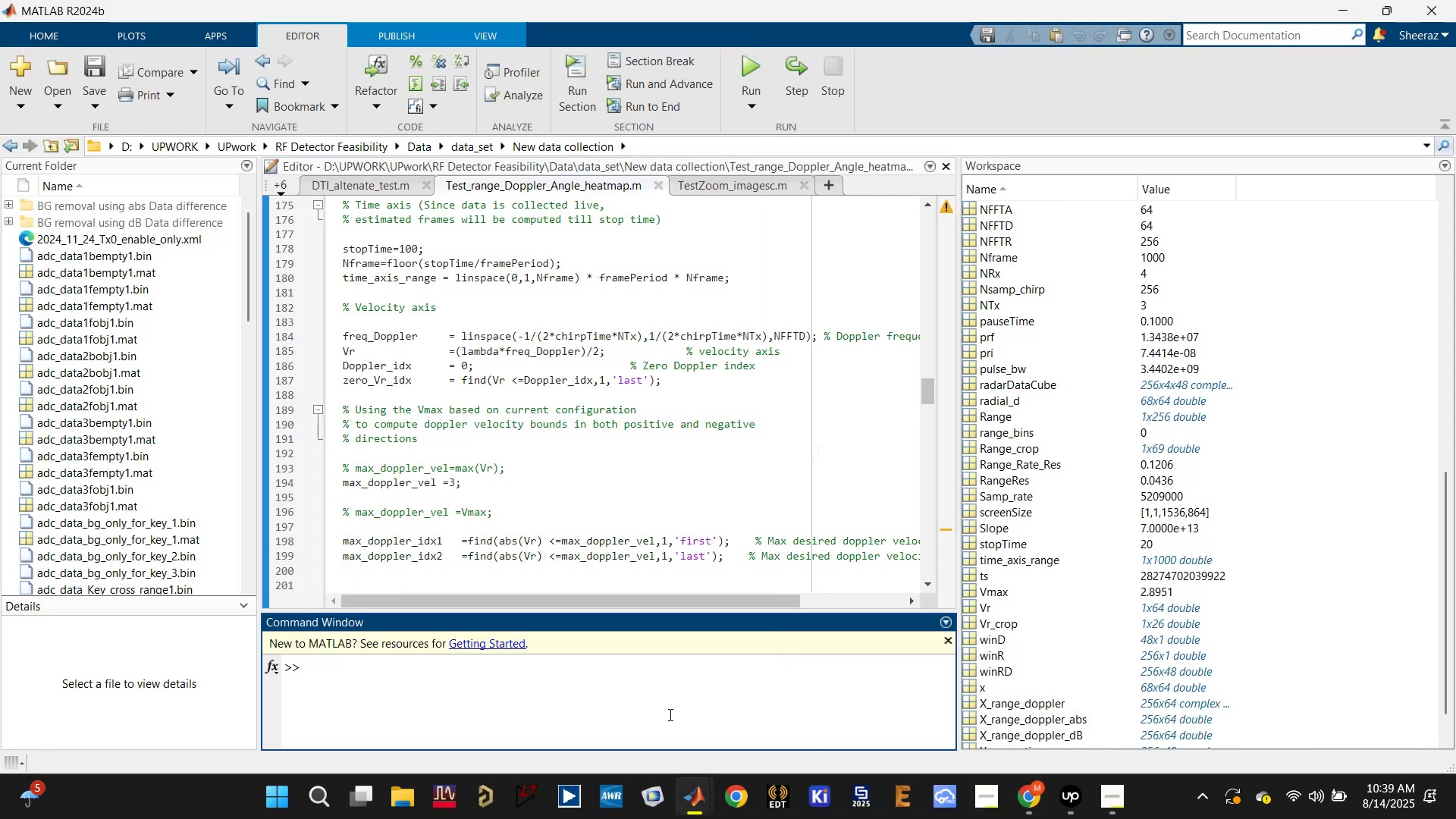 
type(dca)
key(Backspace)
key(Backspace)
key(Backspace)
type(clc)
 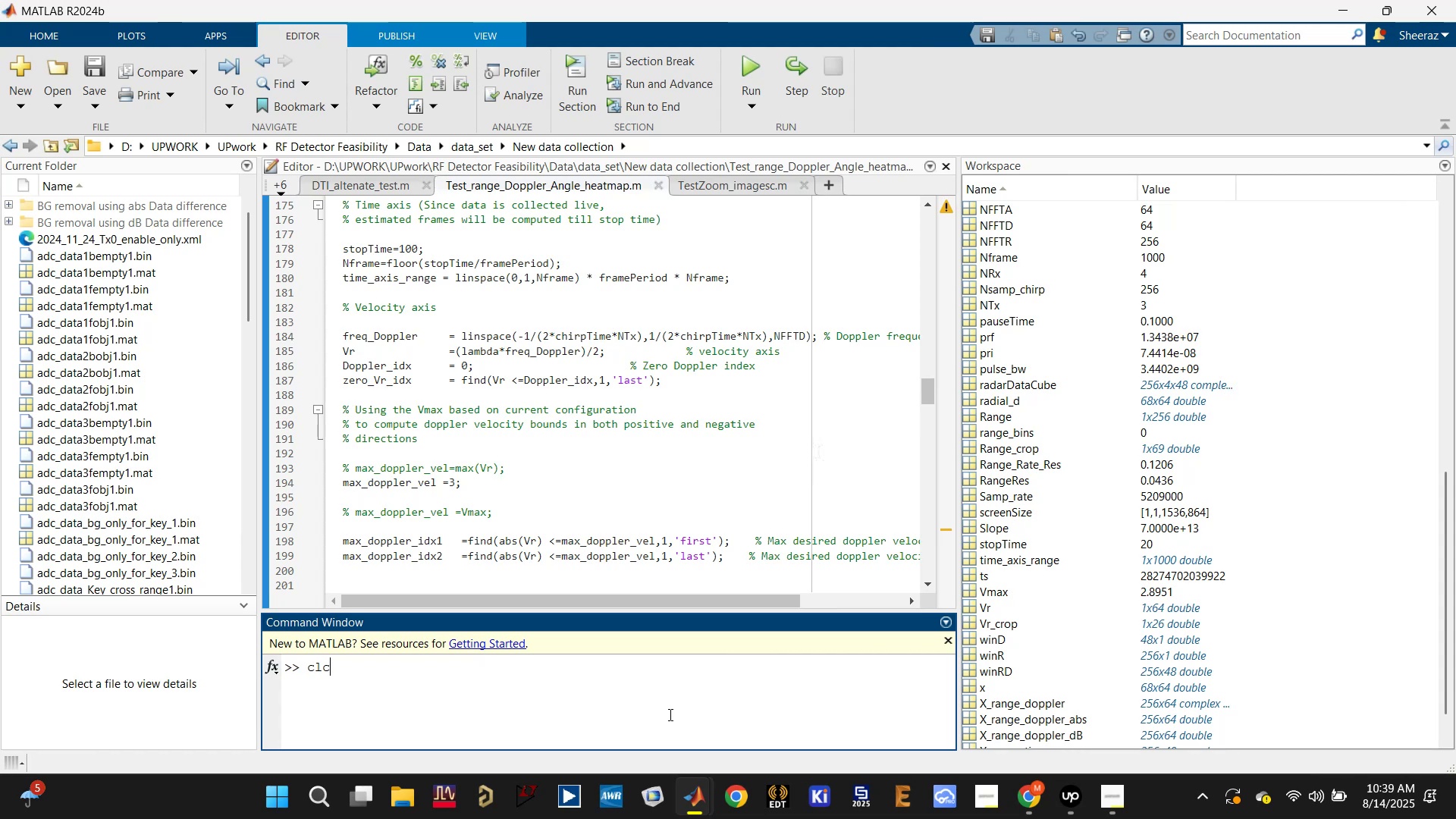 
key(Enter)
 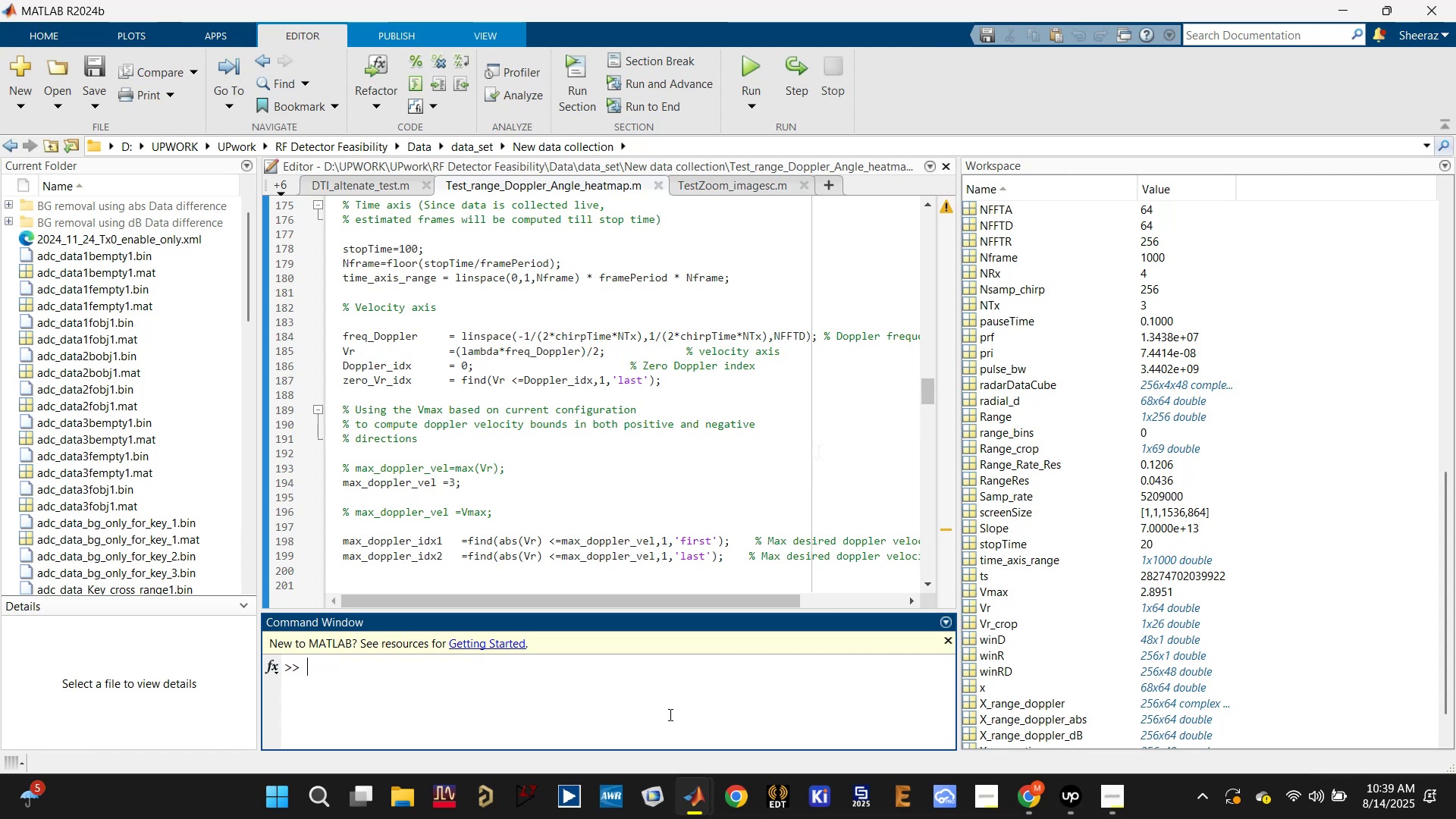 
key(C)
 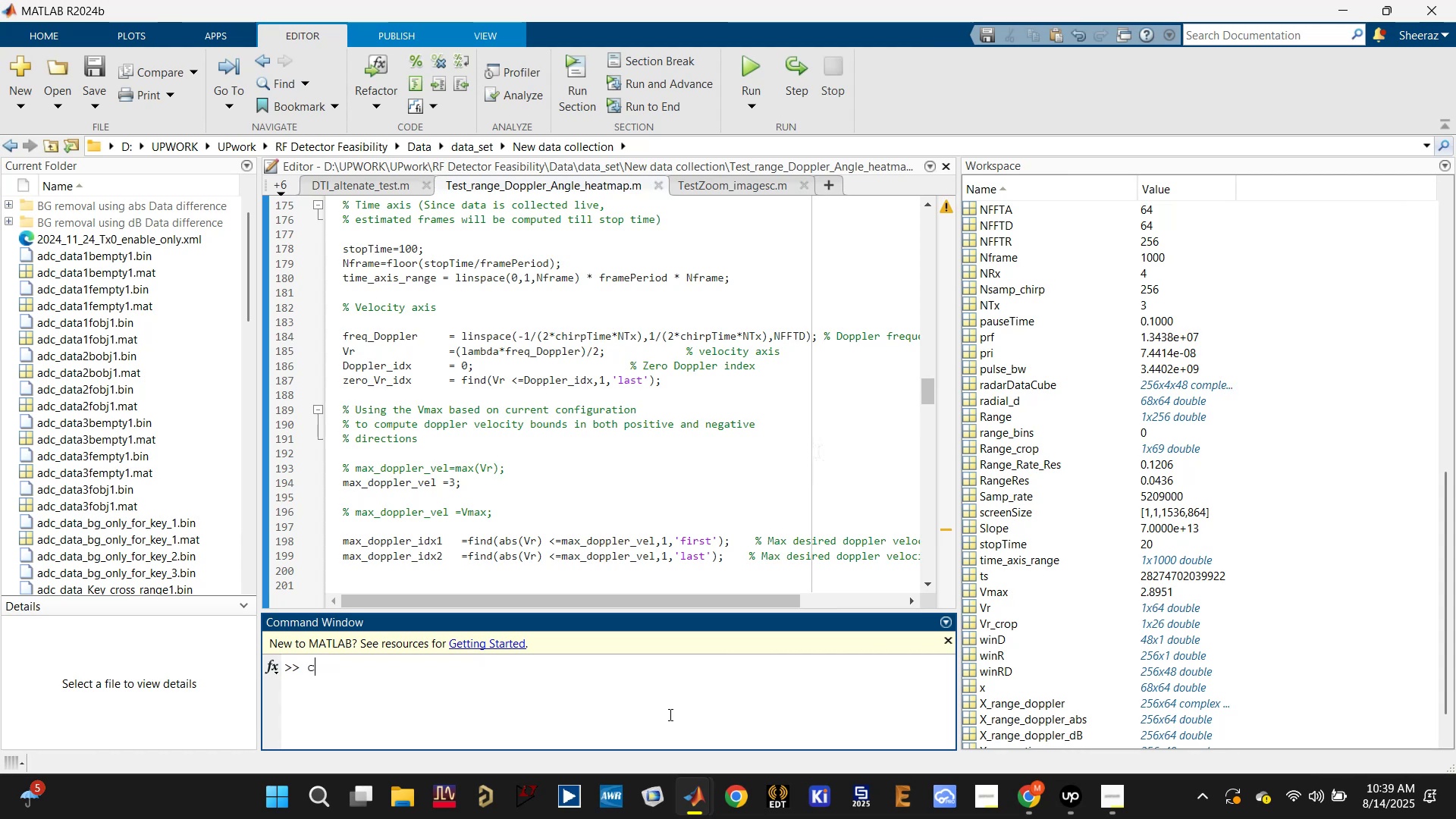 
key(Backspace)
 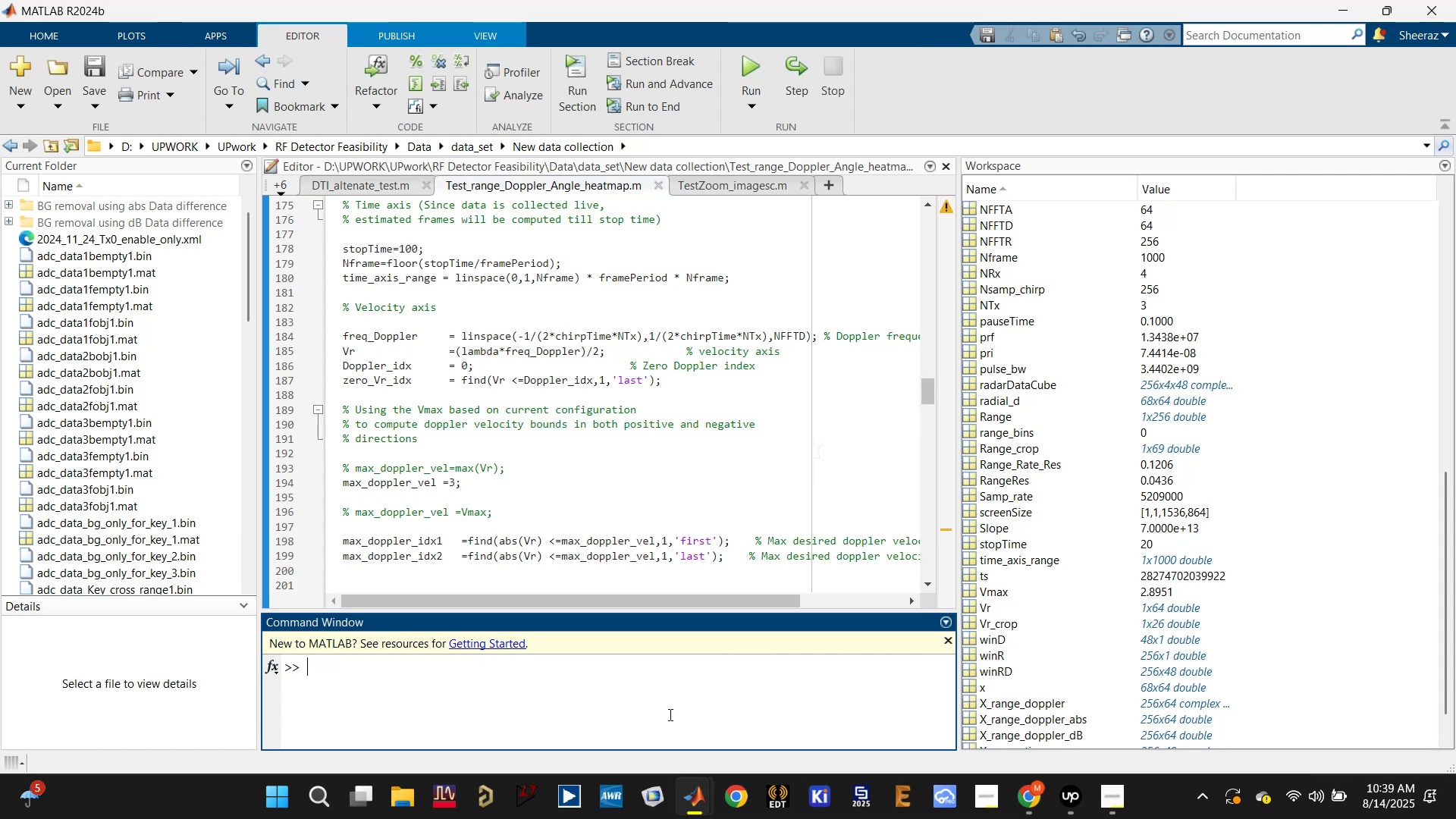 
key(Backspace)
 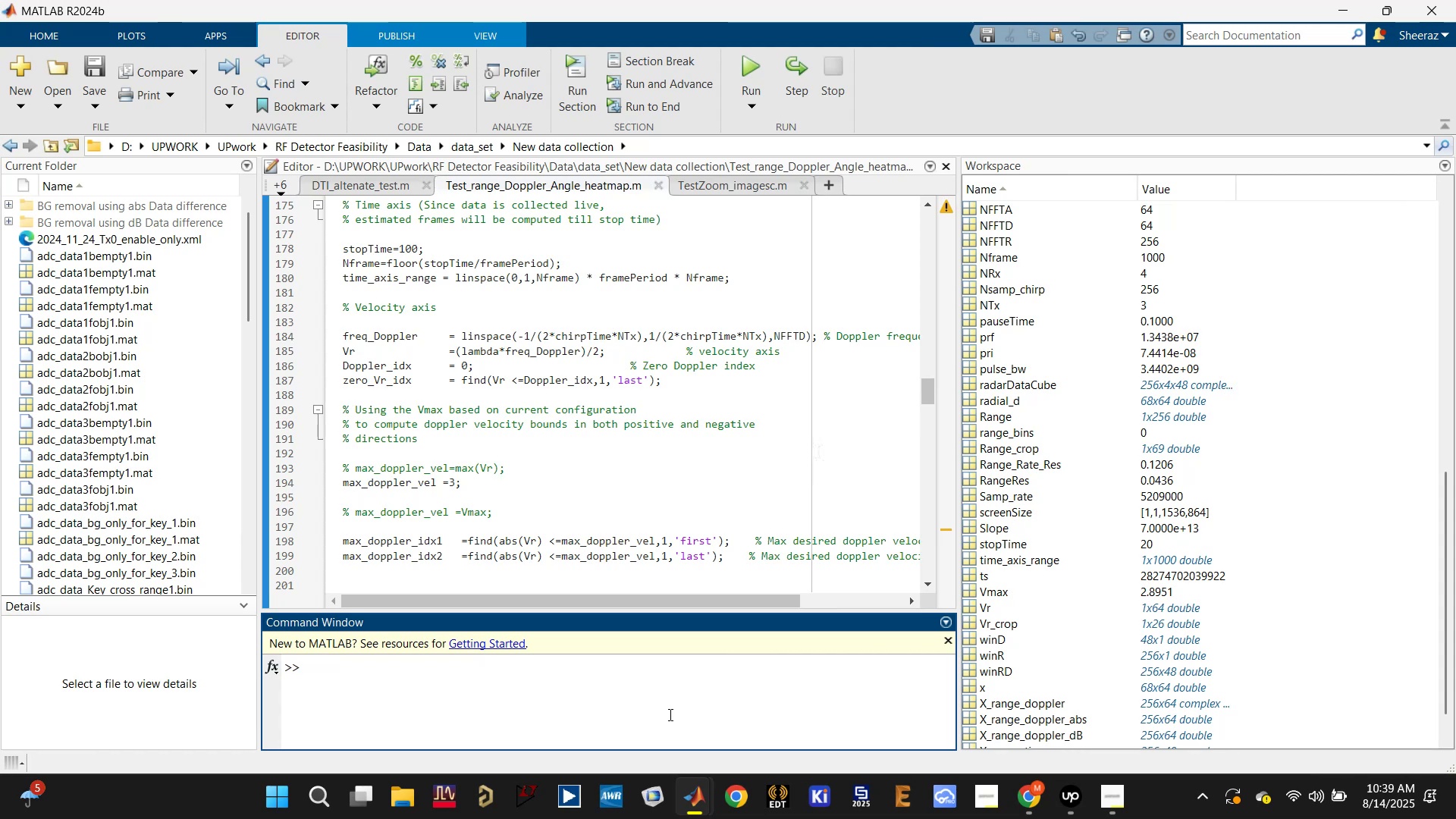 
scroll: coordinate [653, 574], scroll_direction: down, amount: 21.0
 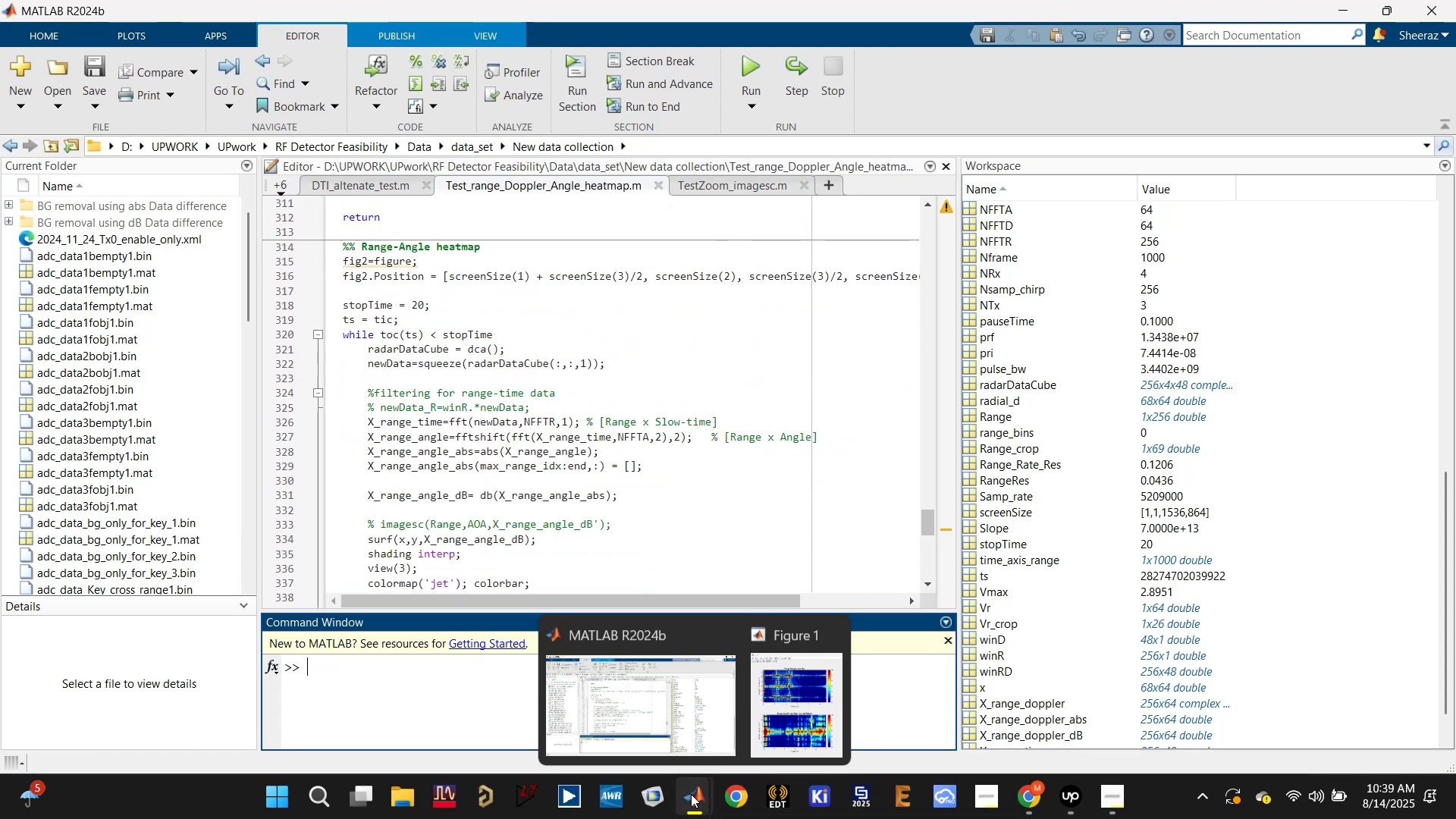 
left_click([783, 699])
 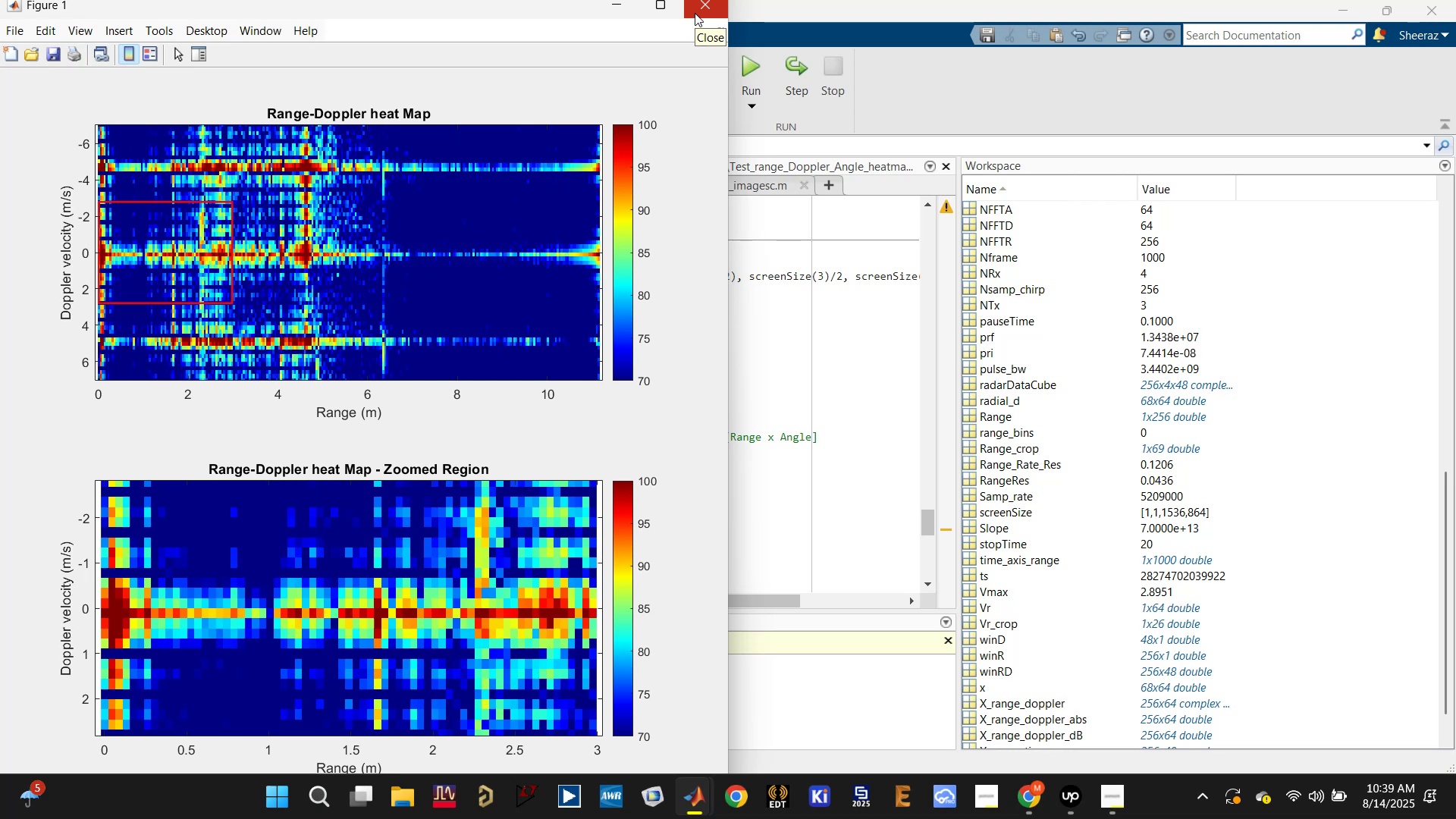 
wait(5.82)
 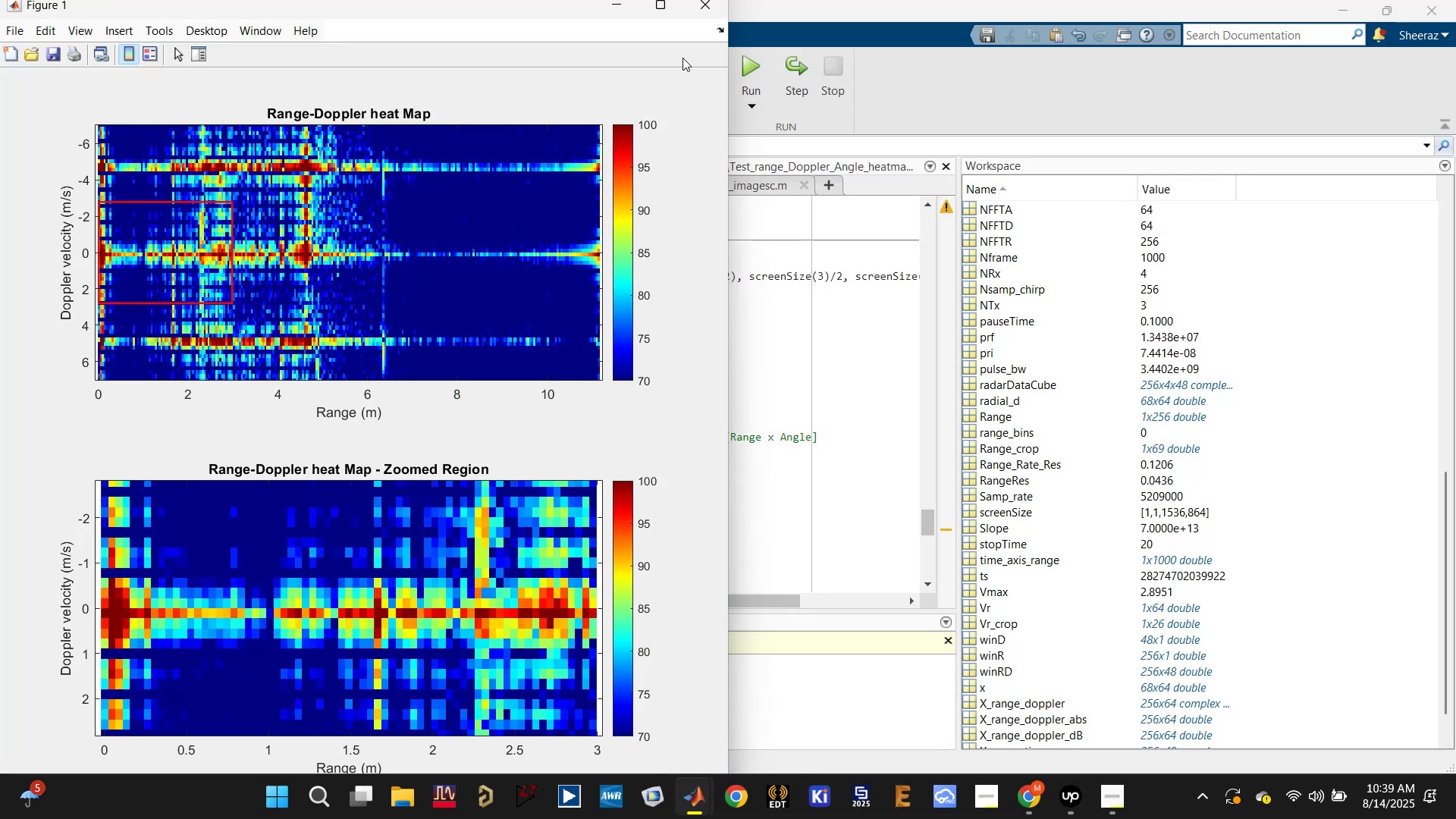 
left_click([695, 13])
 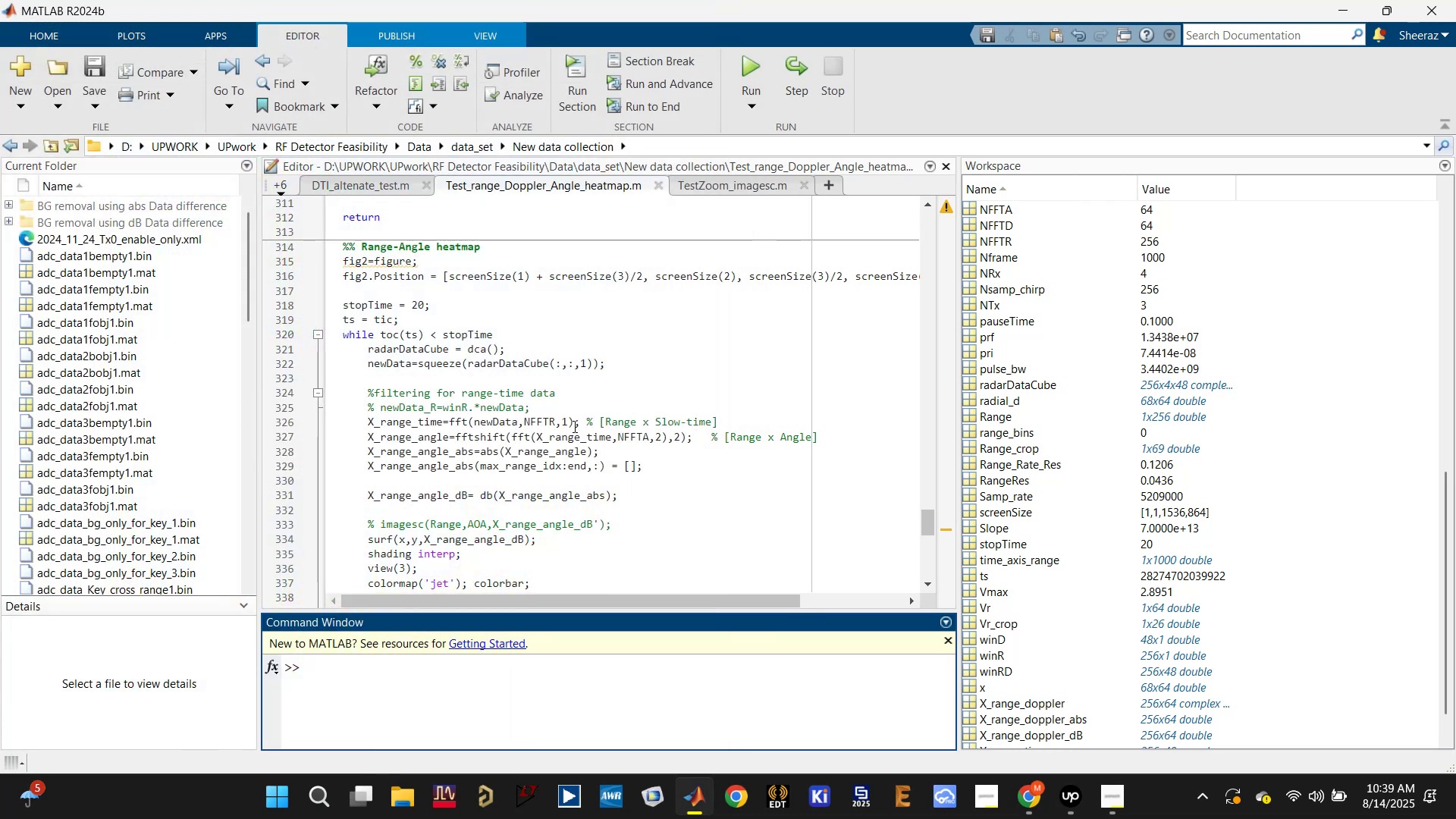 
scroll: coordinate [521, 437], scroll_direction: up, amount: 5.0
 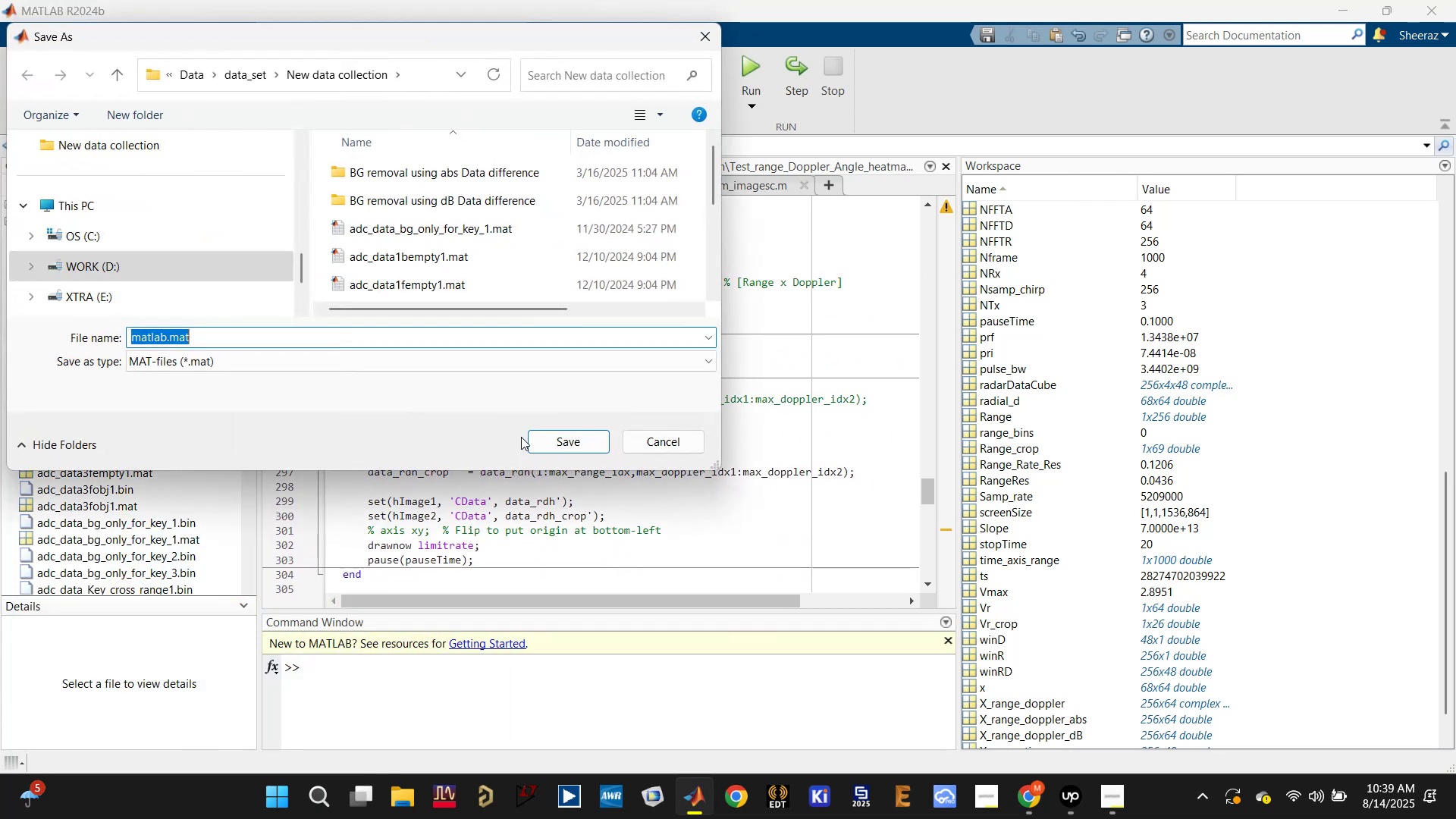 
key(Control+ControlLeft)
 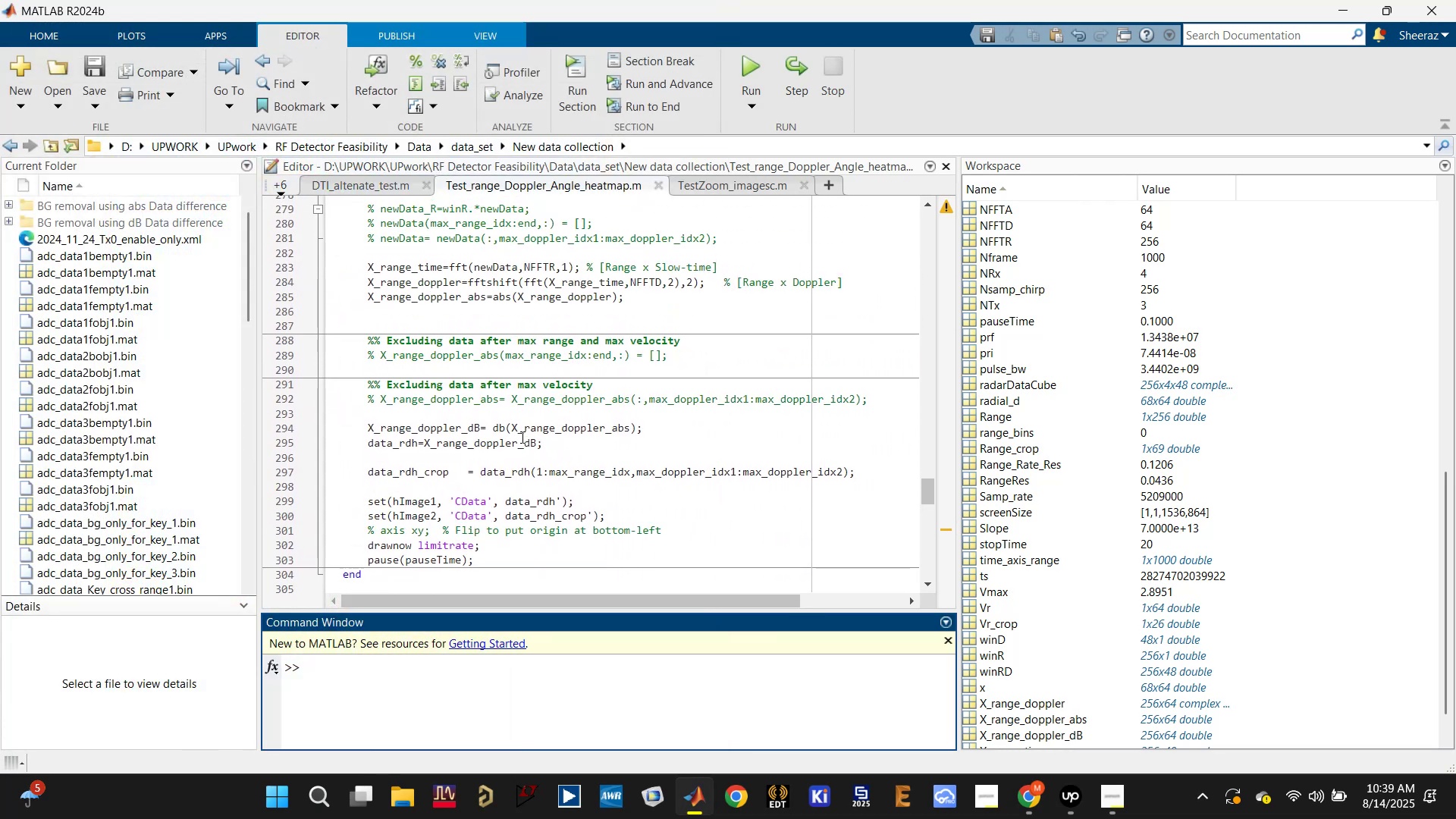 
key(Control+S)
 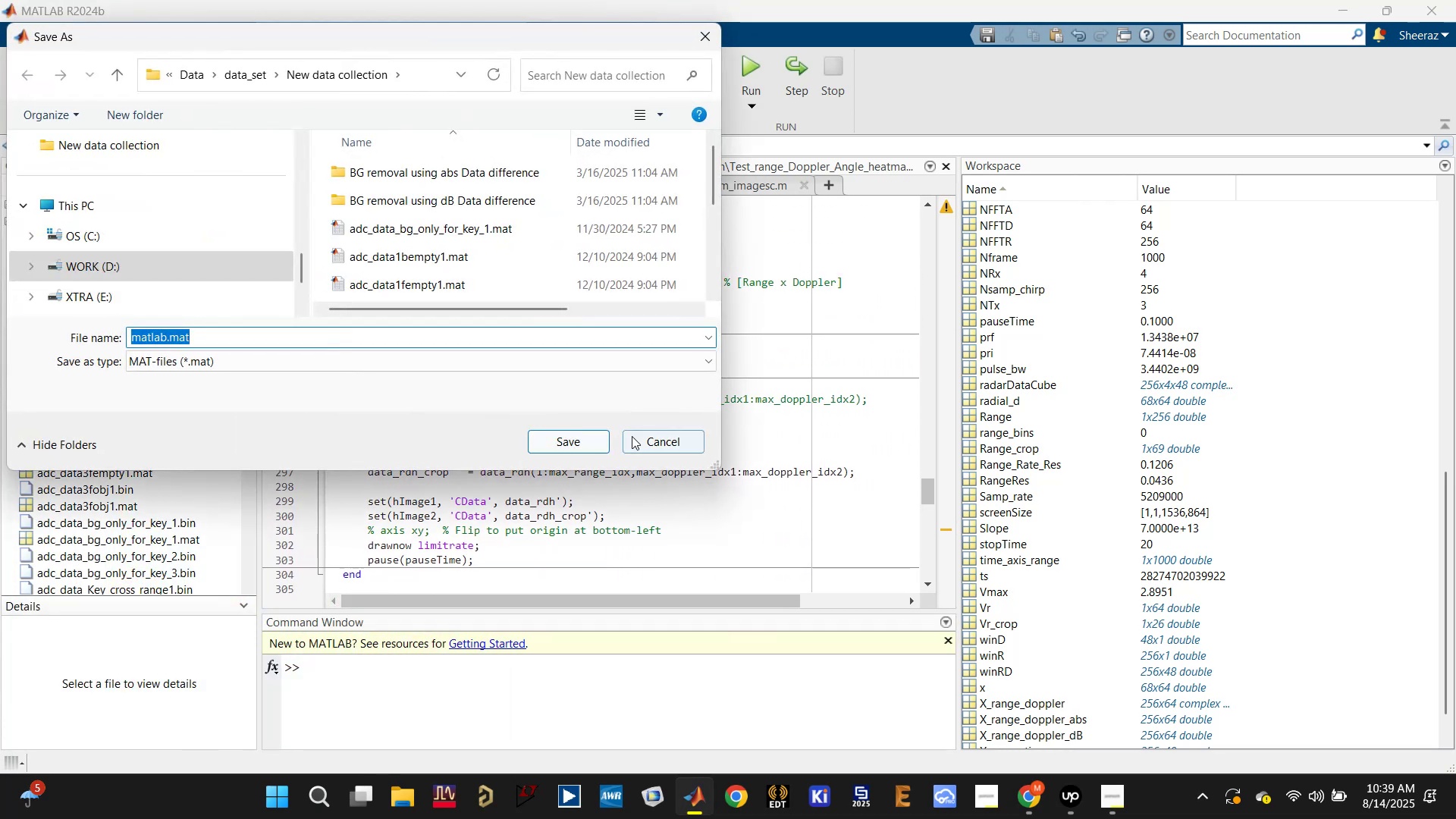 
double_click([656, 453])
 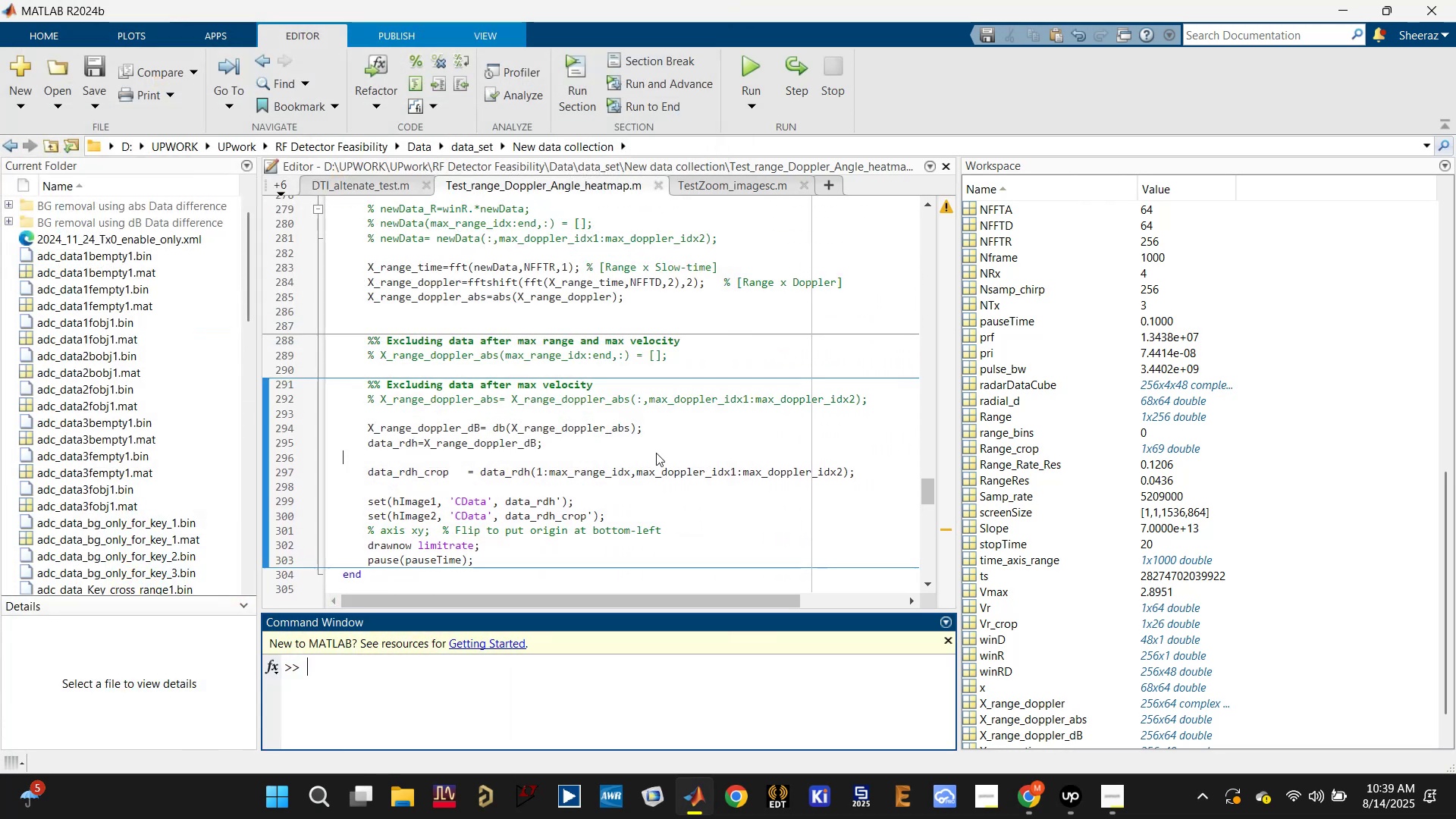 
key(Control+ControlLeft)
 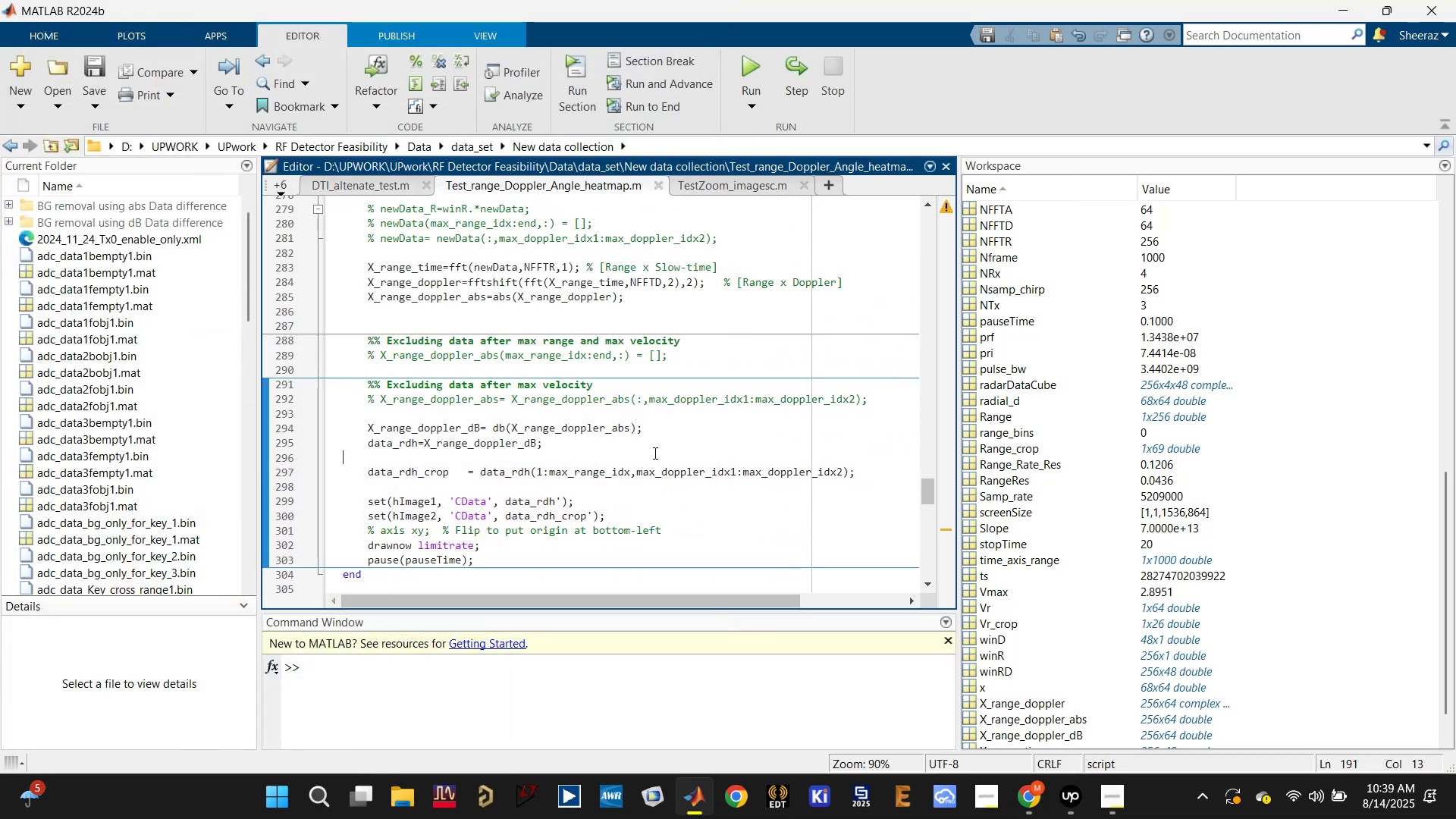 
key(Control+S)
 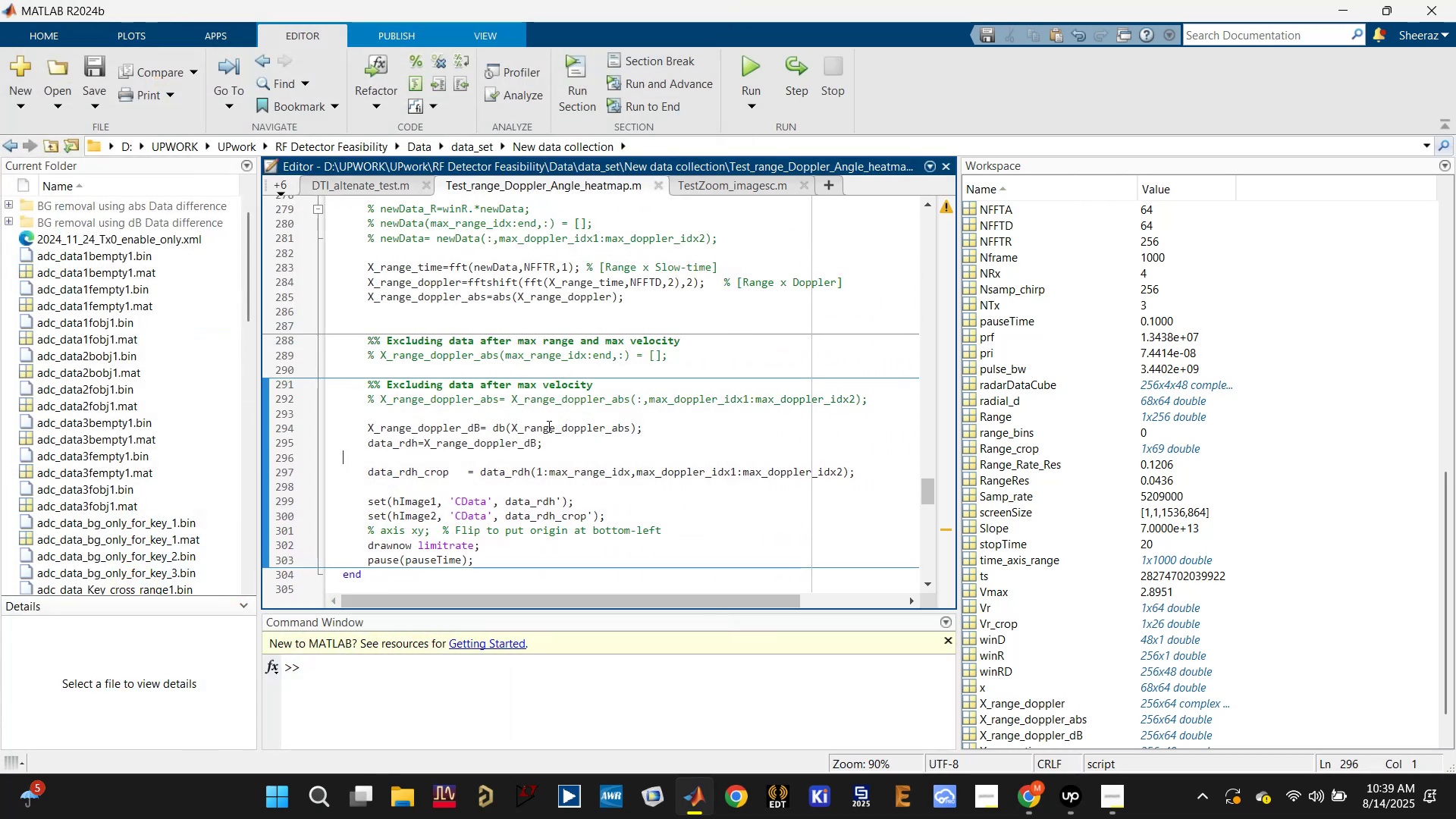 
scroll: coordinate [492, 430], scroll_direction: up, amount: 11.0
 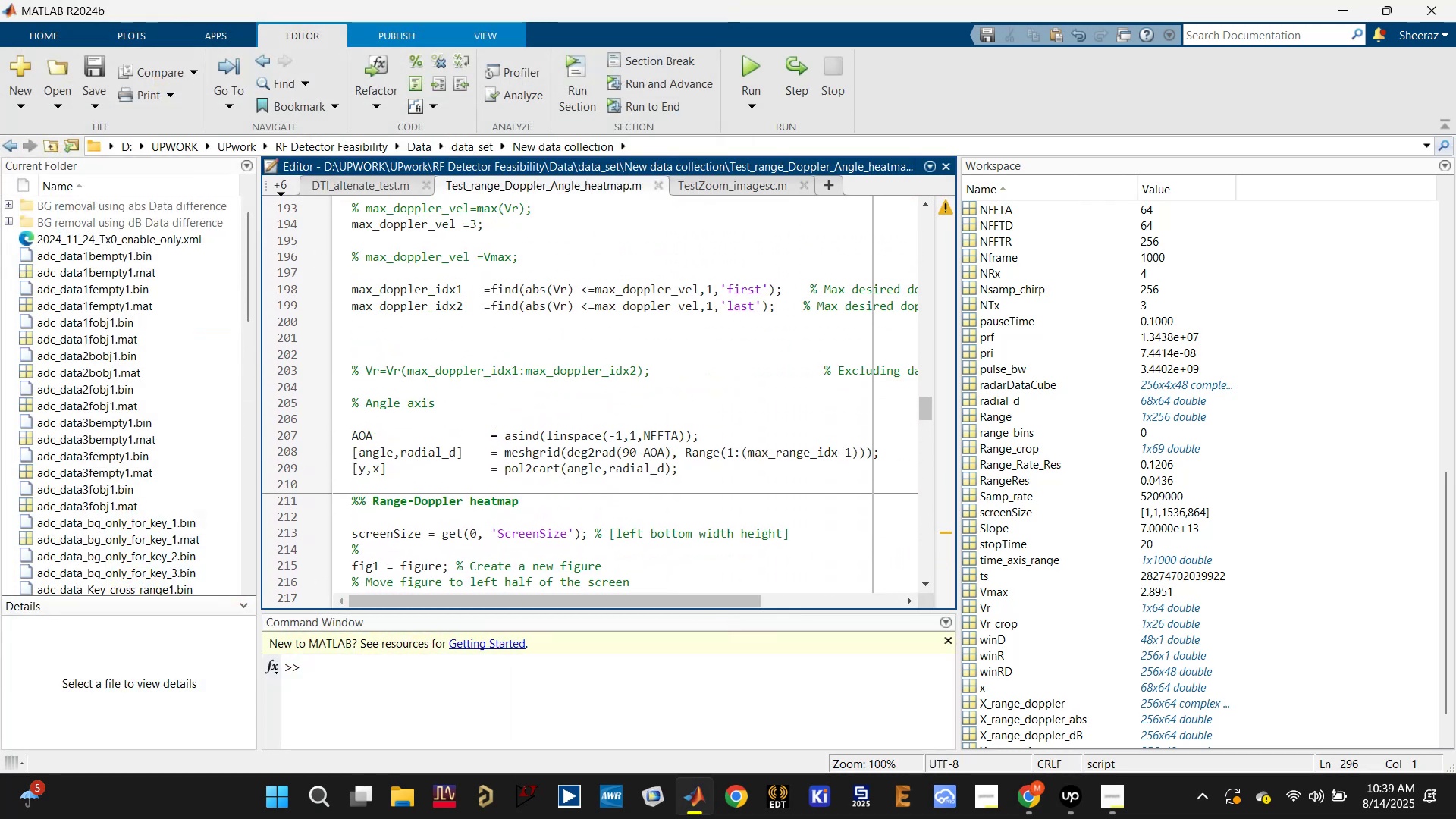 
scroll: coordinate [492, 430], scroll_direction: down, amount: 2.0
 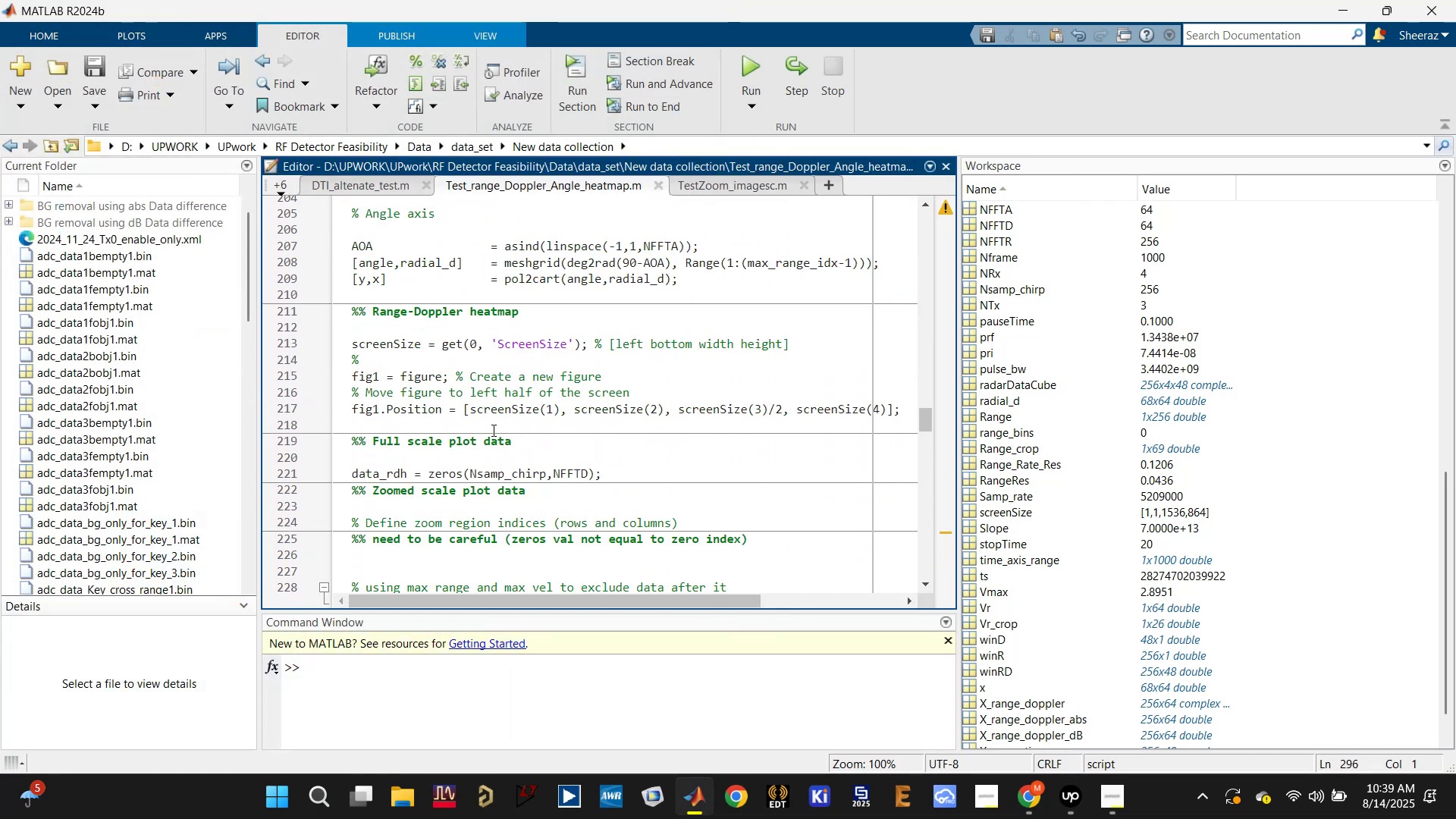 
key(Control+ControlLeft)
 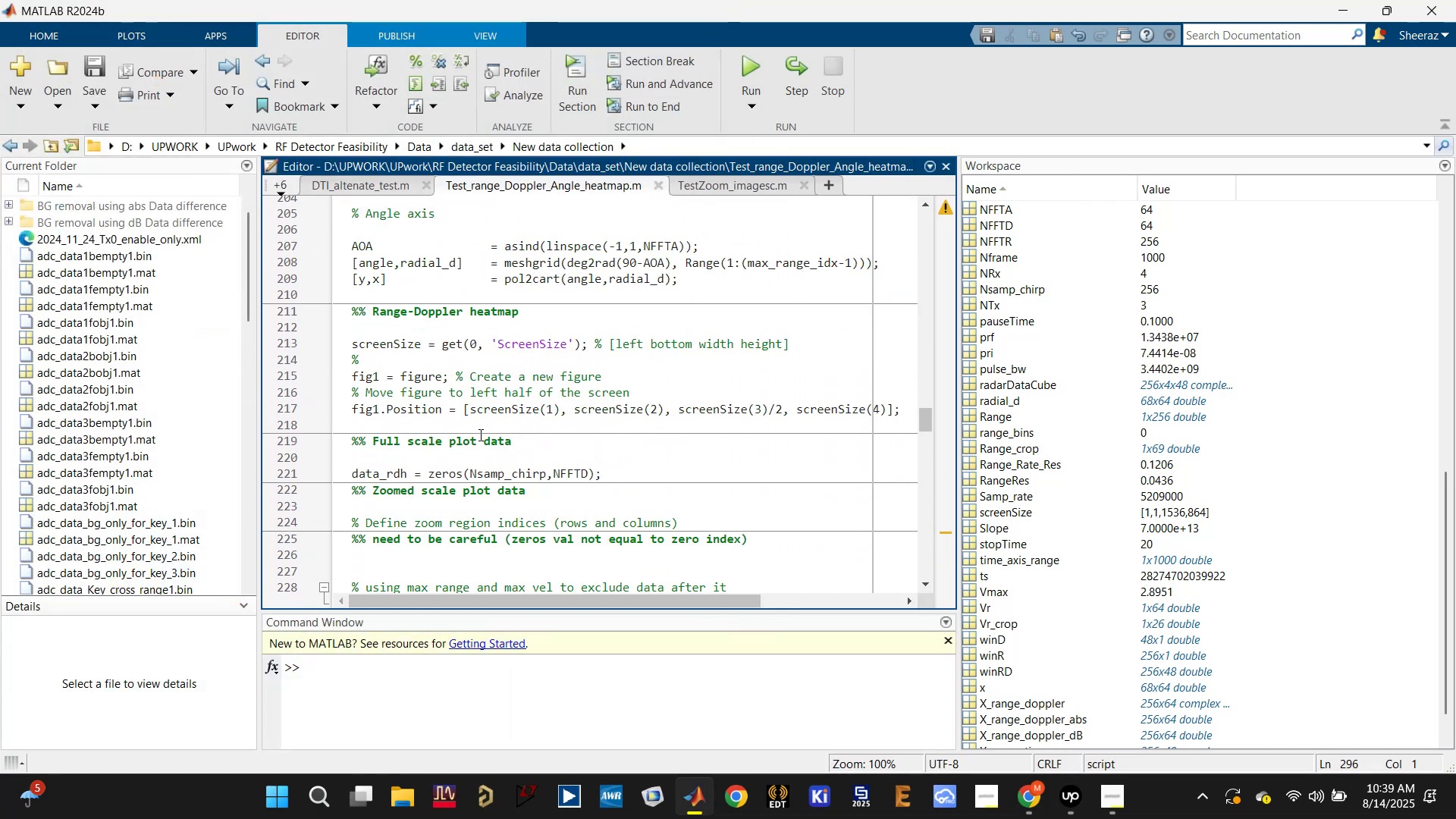 
scroll: coordinate [479, 435], scroll_direction: up, amount: 4.0
 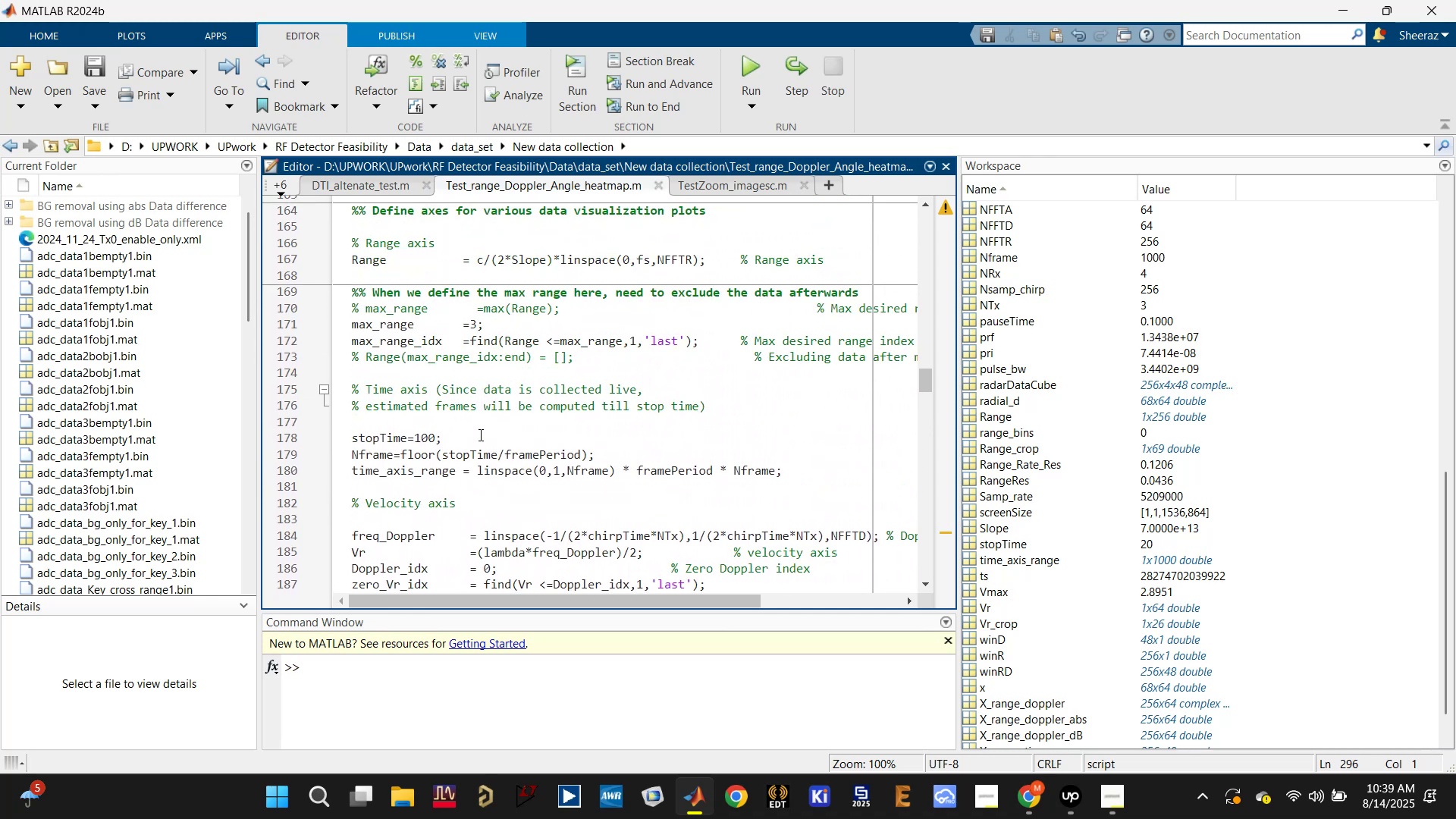 
hold_key(key=ControlLeft, duration=0.47)
 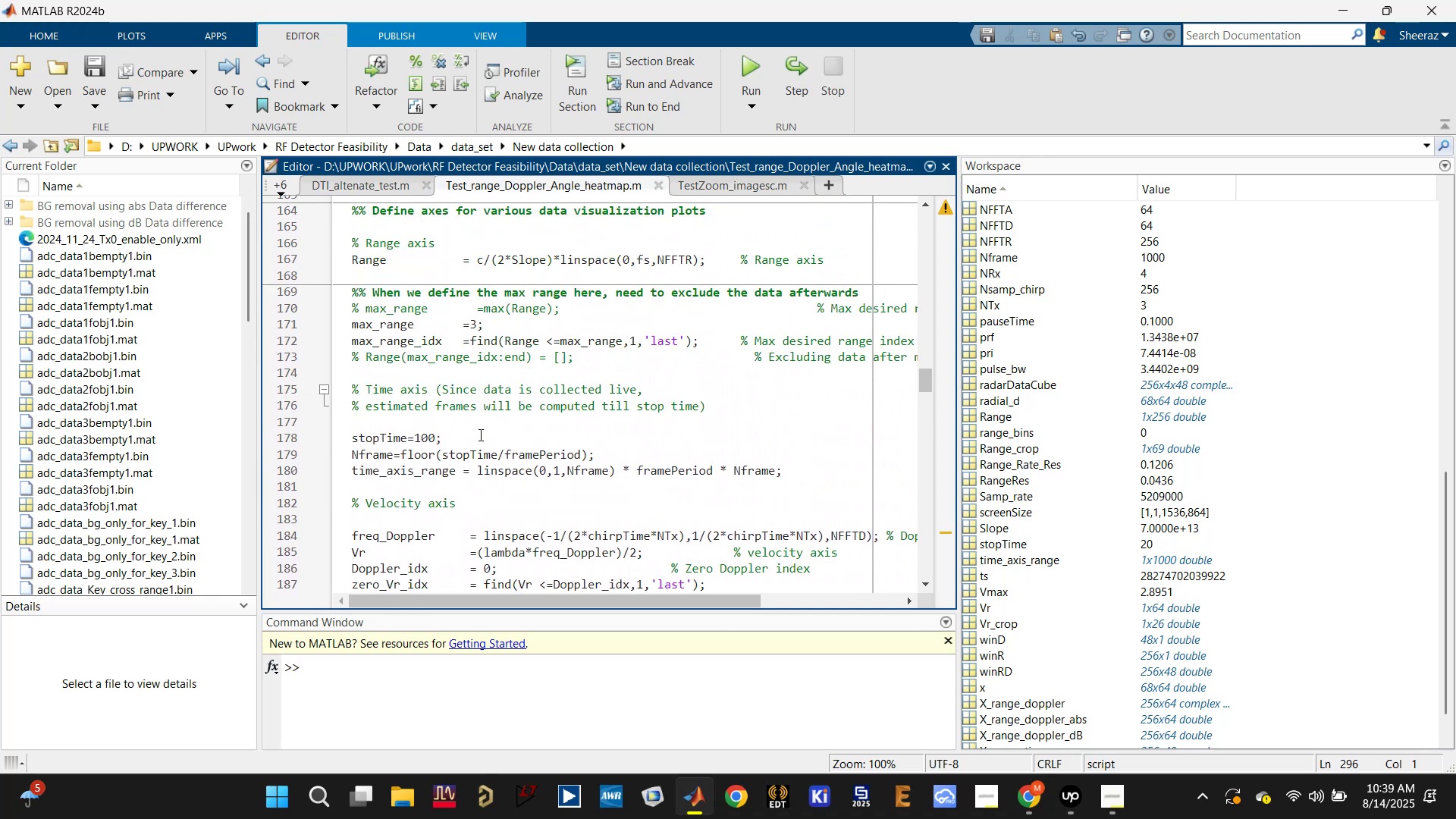 
scroll: coordinate [479, 435], scroll_direction: up, amount: 2.0
 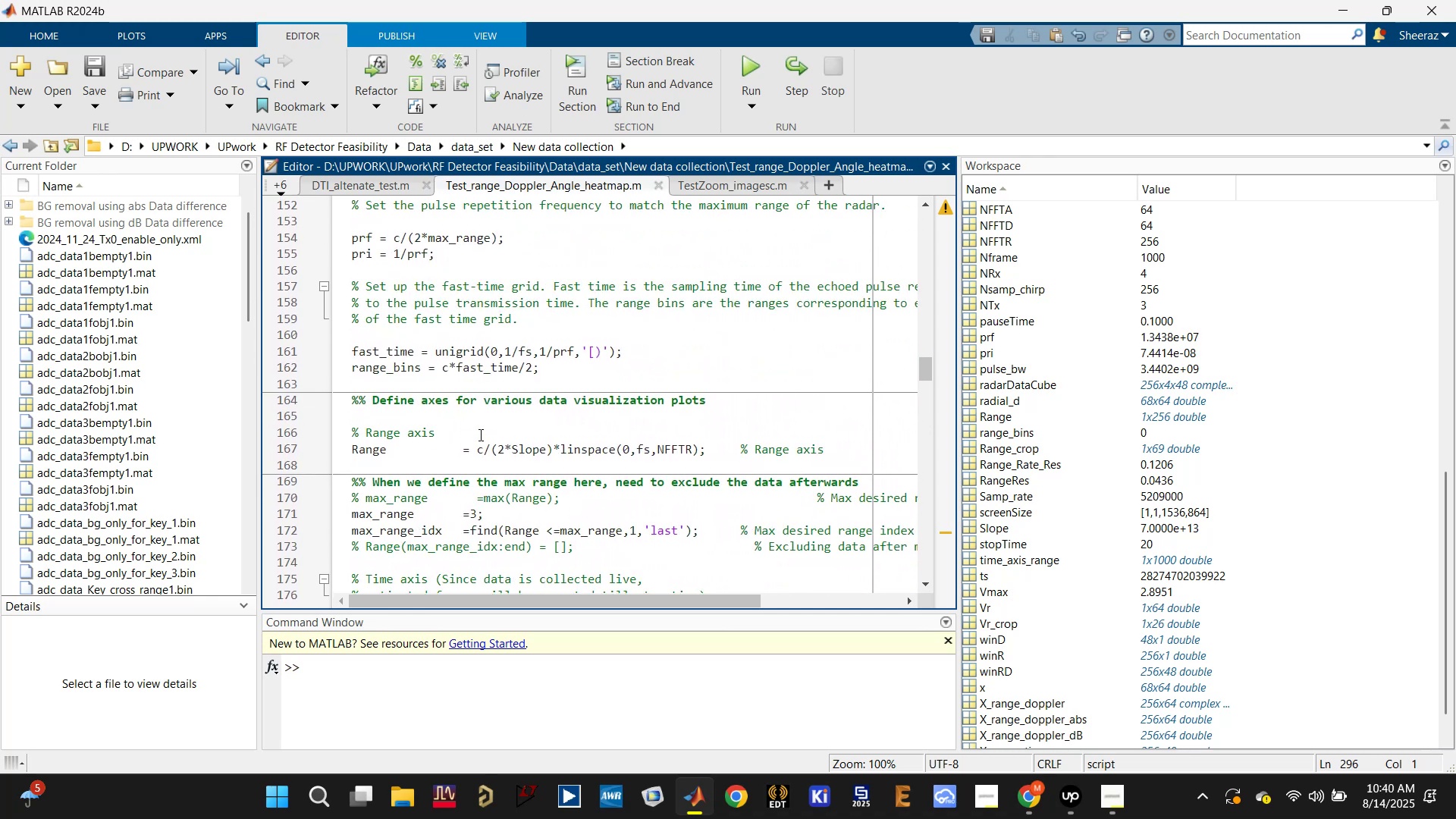 
scroll: coordinate [476, 440], scroll_direction: down, amount: 1.0
 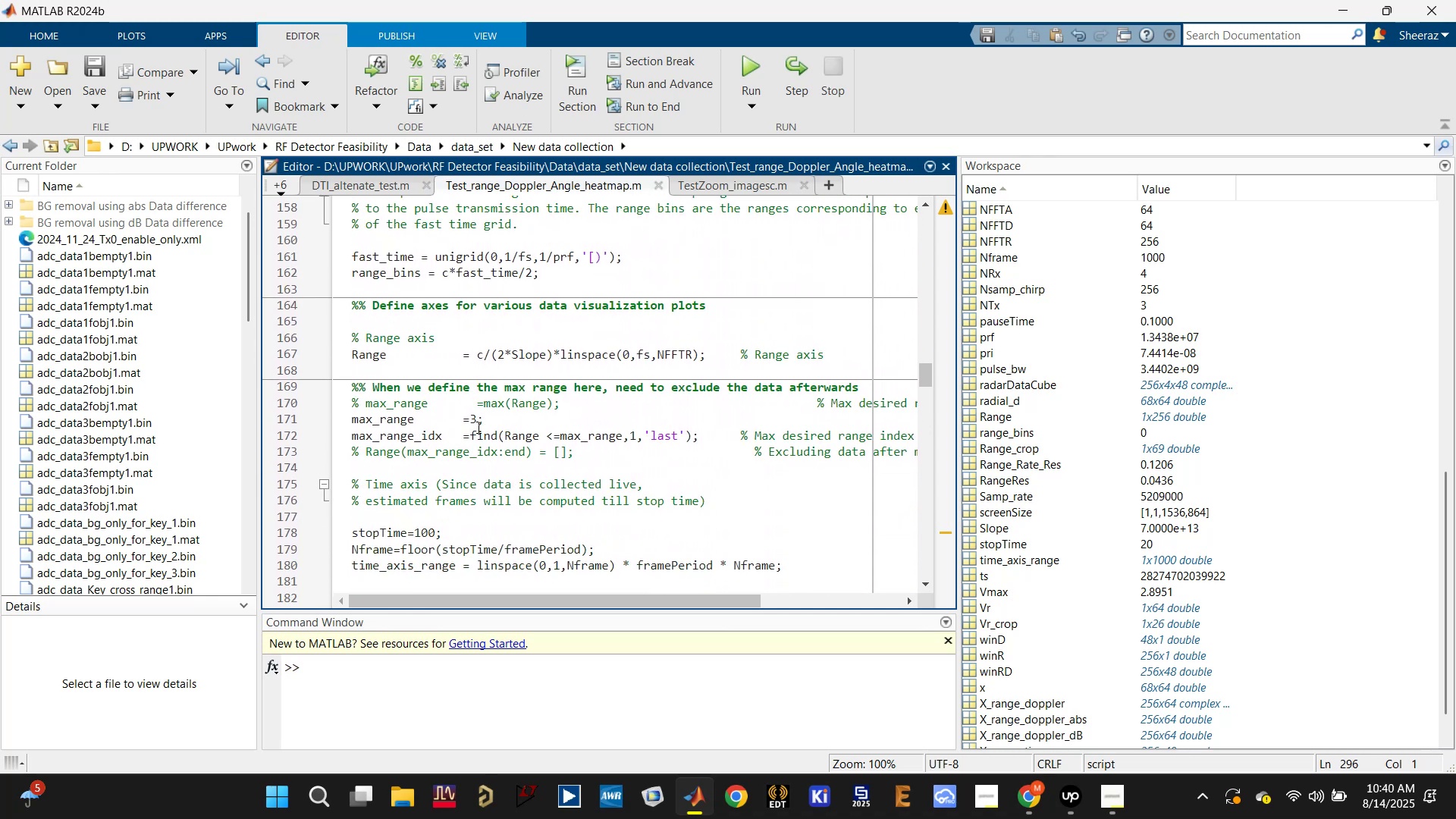 
left_click_drag(start_coordinate=[476, 425], to_coordinate=[472, 422])
 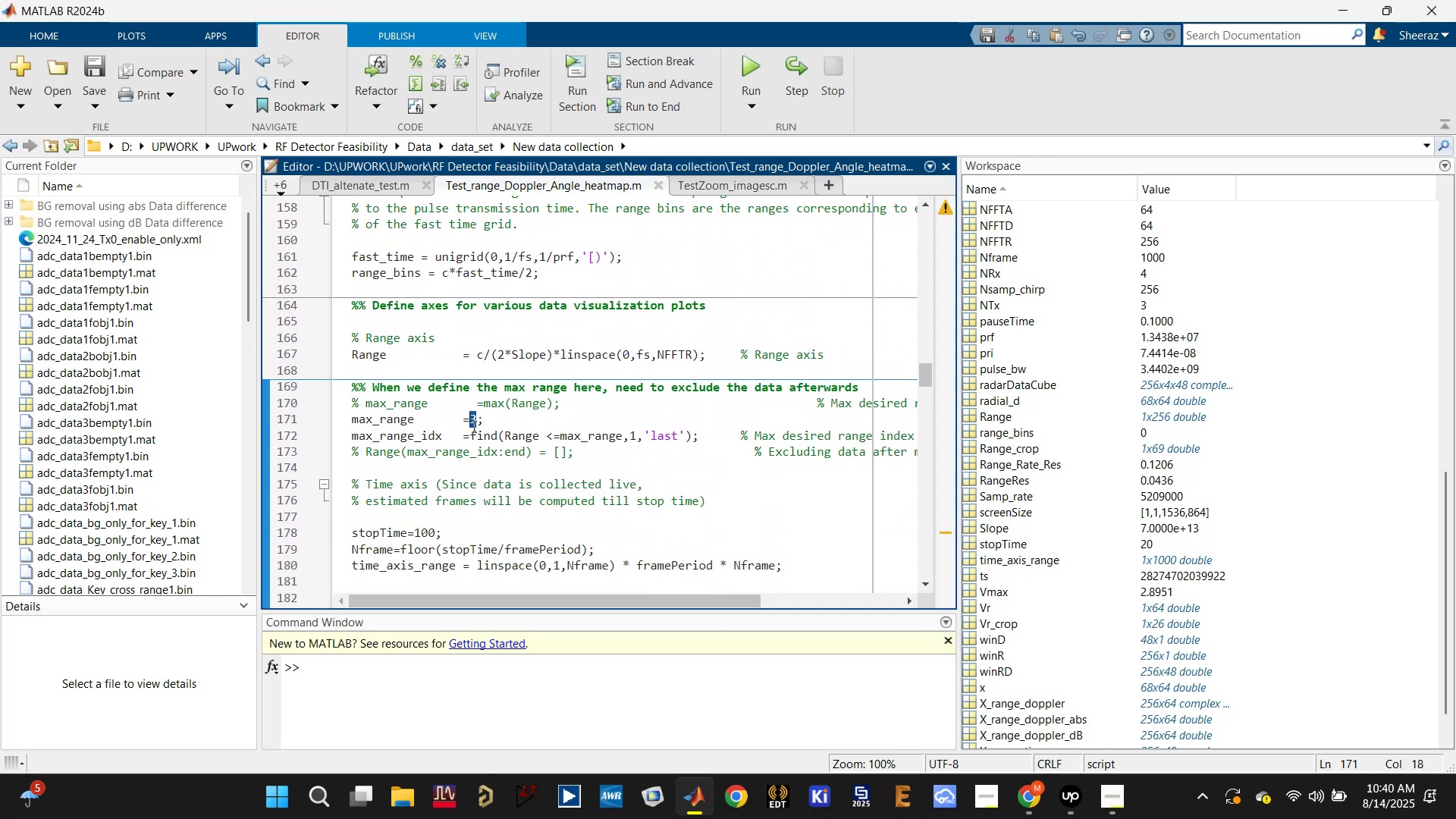 
scroll: coordinate [482, 497], scroll_direction: down, amount: 4.0
 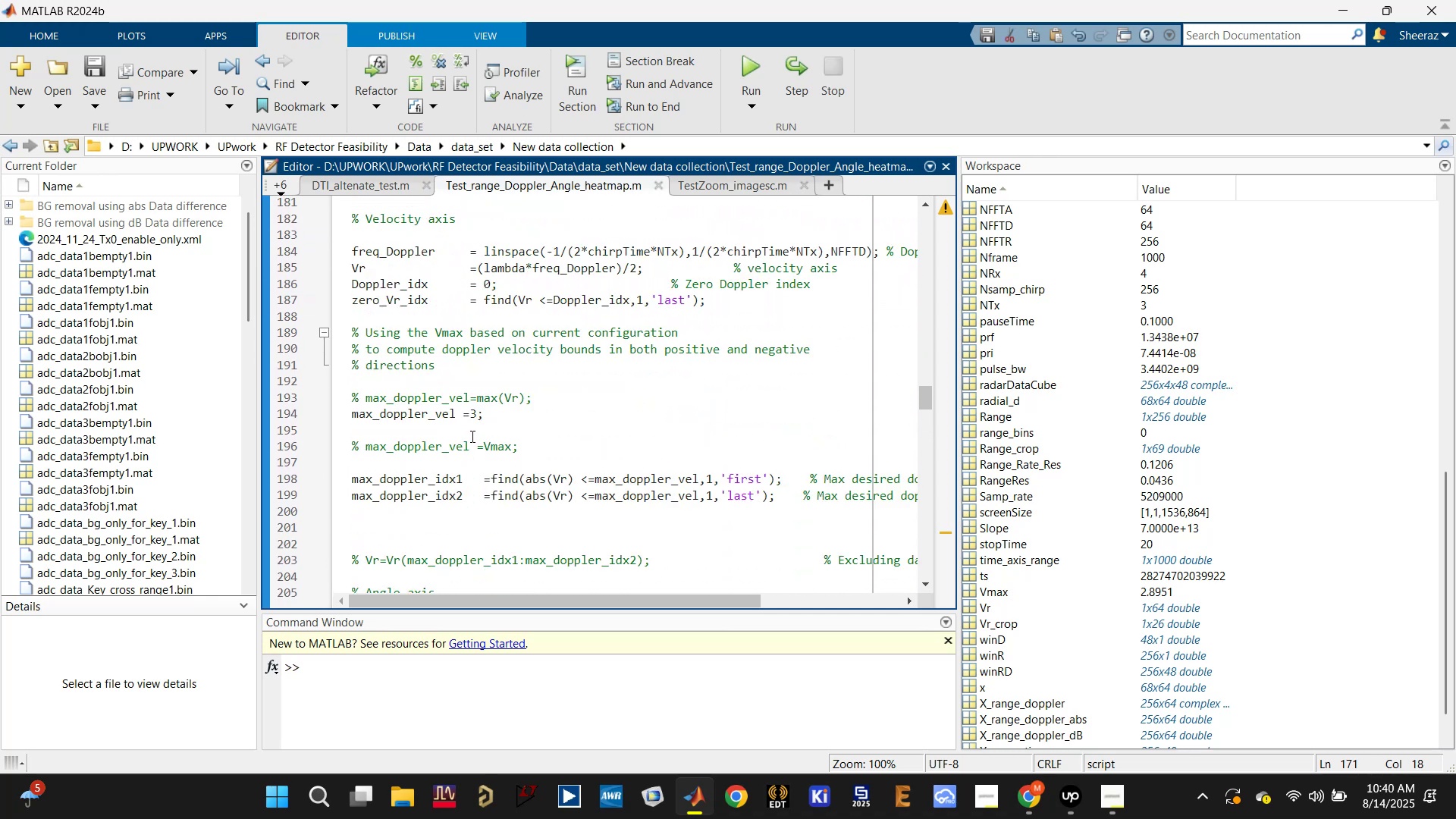 
left_click_drag(start_coordinate=[477, 417], to_coordinate=[470, 411])
 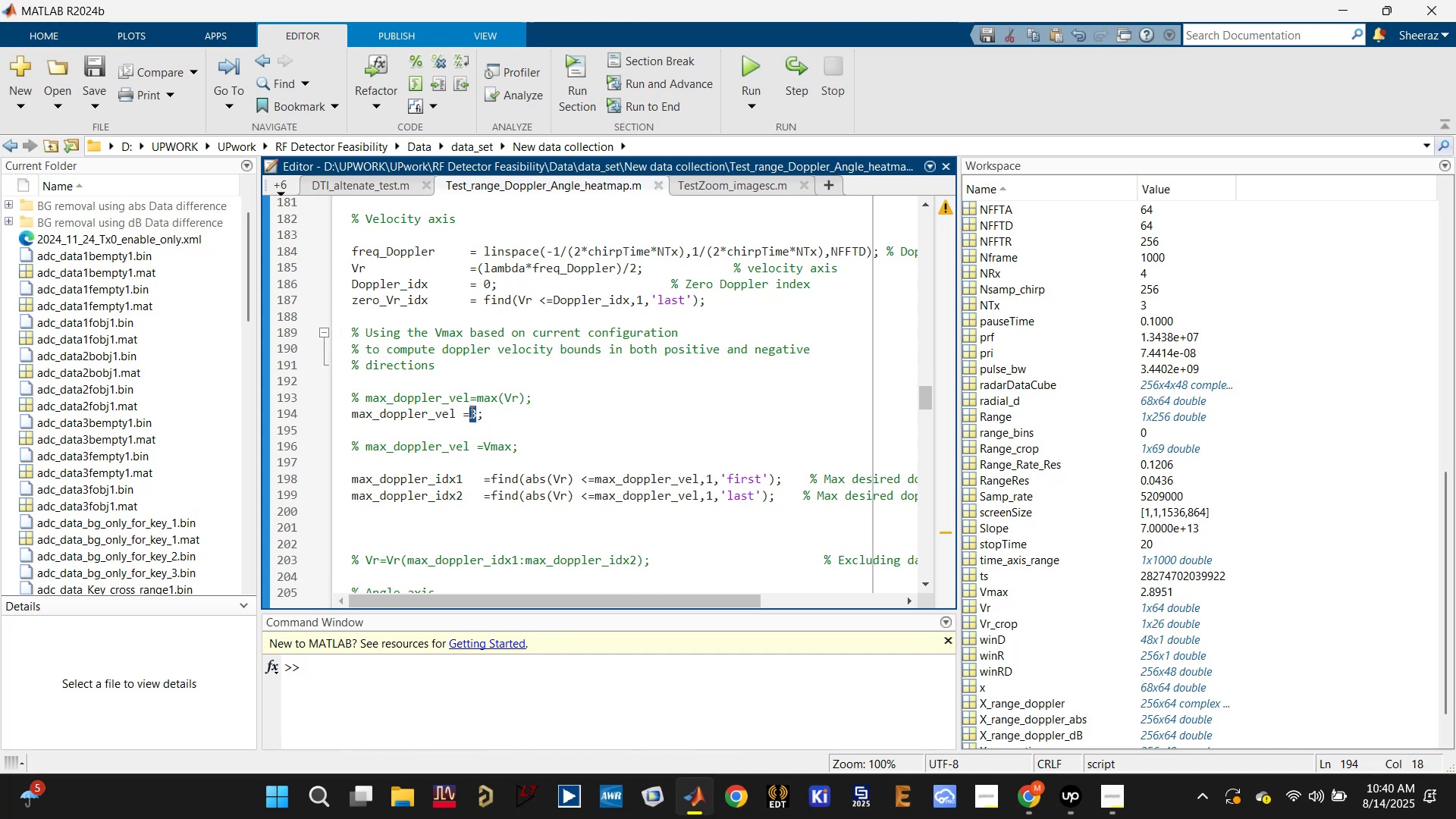 
key(4)
 